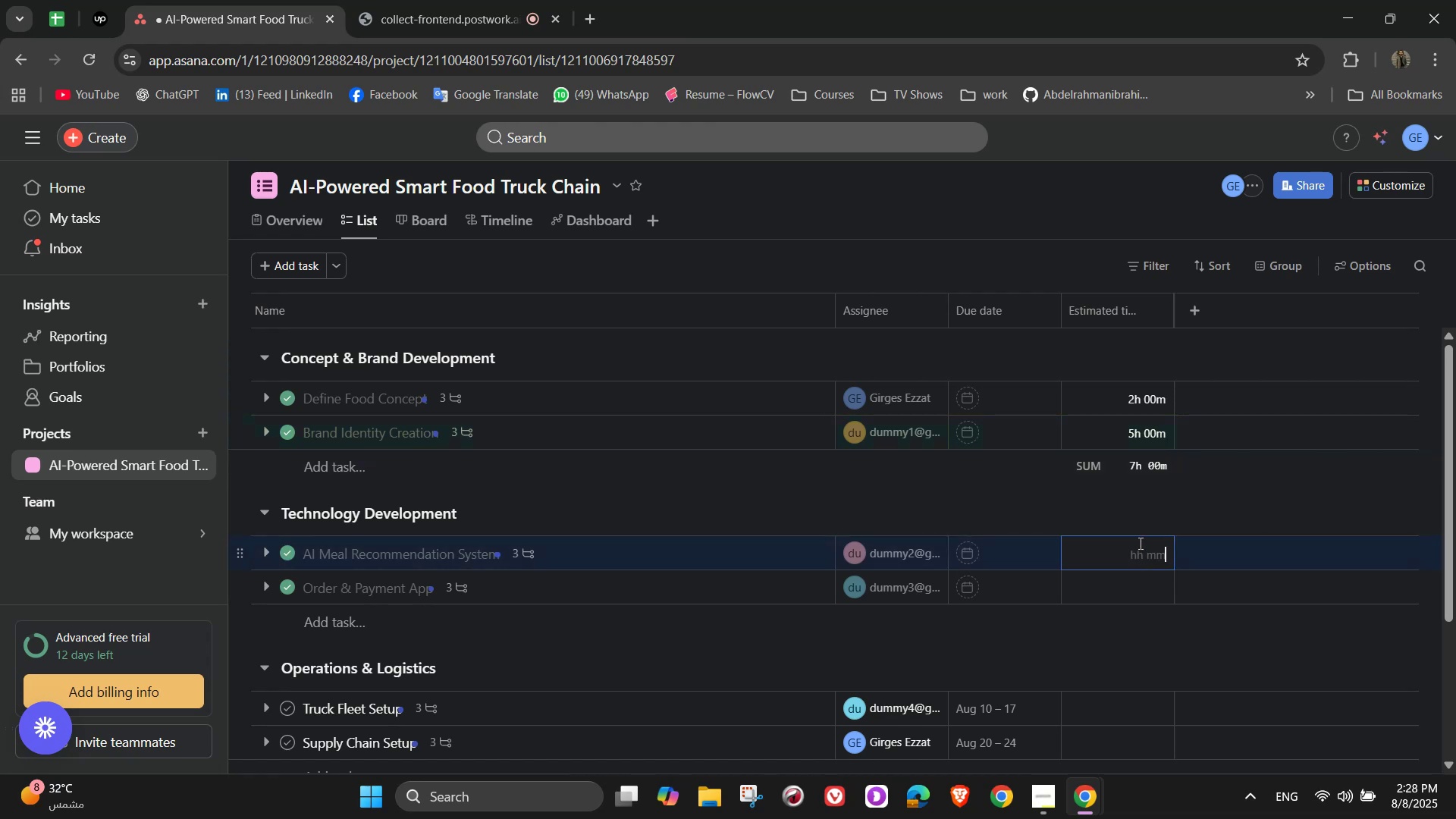 
scroll: coordinate [1212, 486], scroll_direction: down, amount: 2.0
 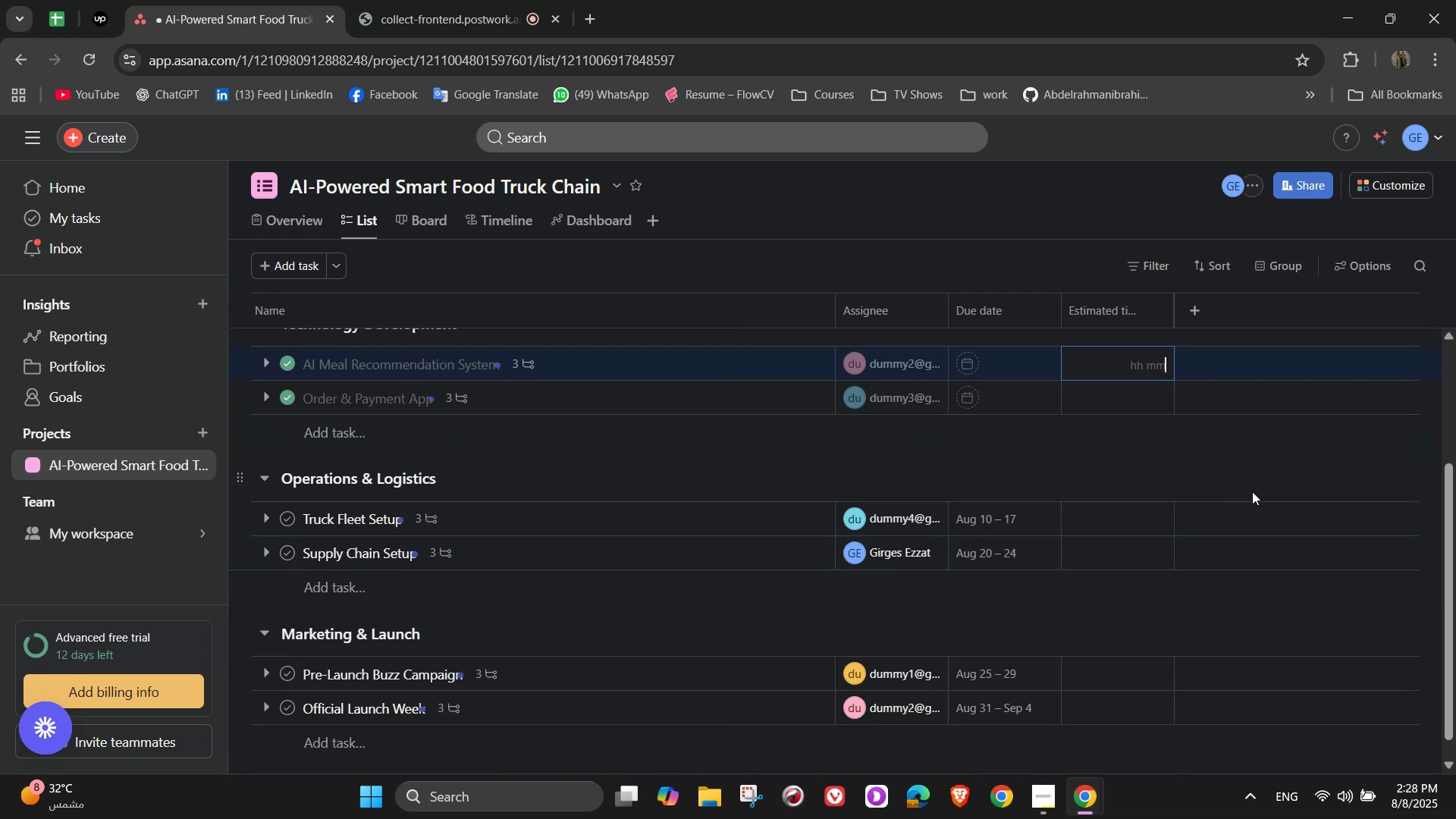 
wait(5.22)
 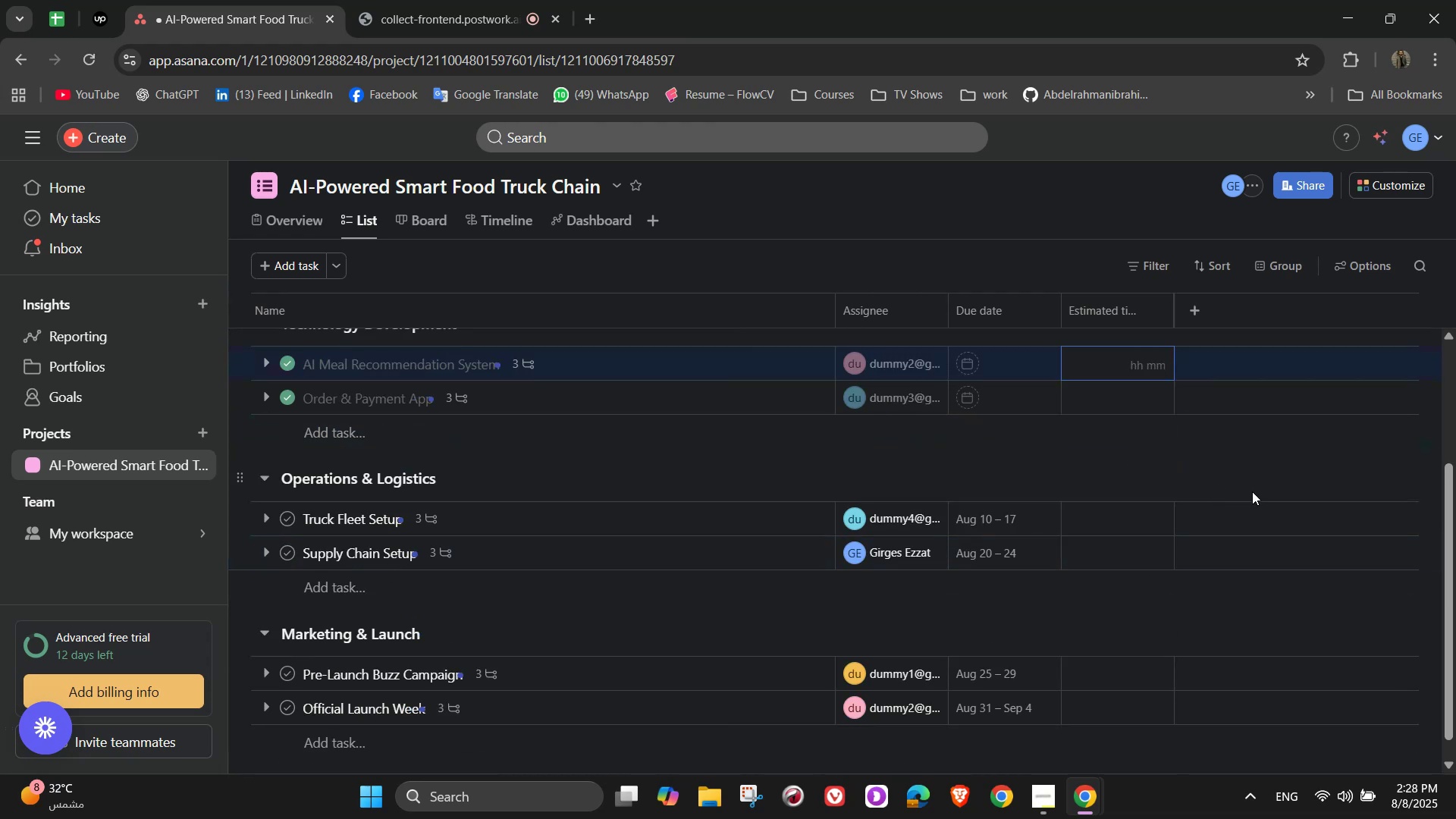 
key(Numpad2)
 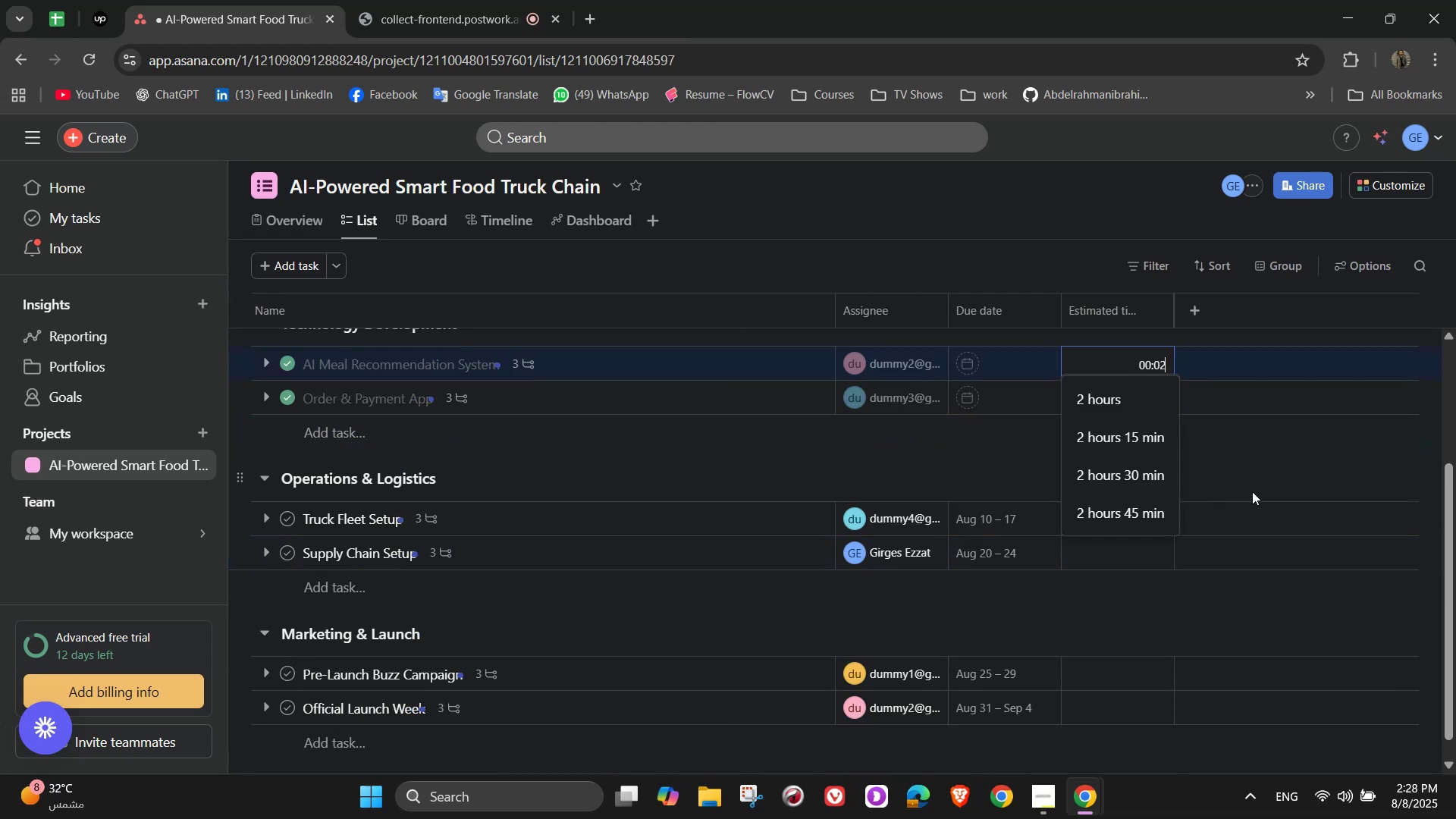 
key(Numpad5)
 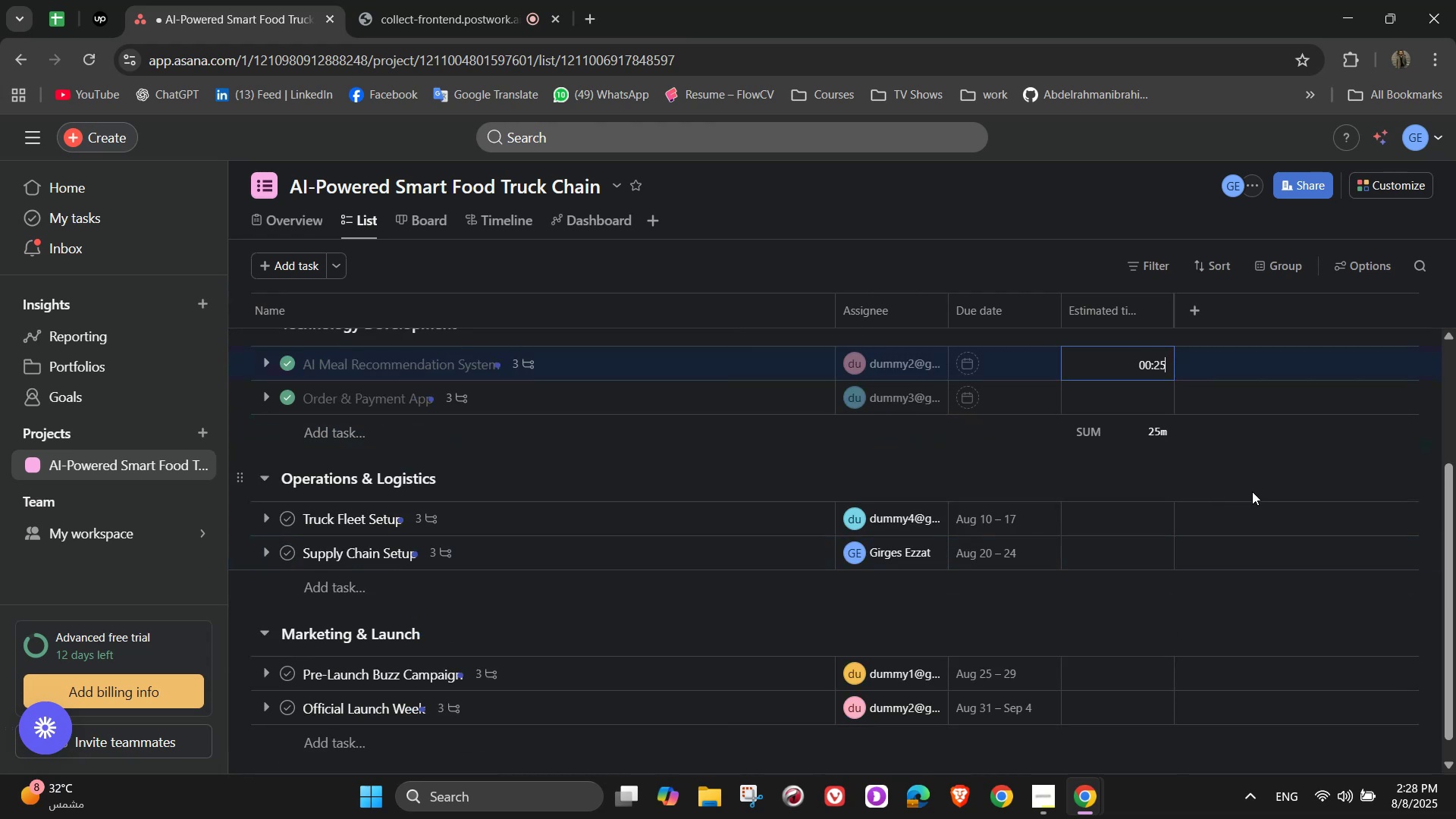 
key(Numpad0)
 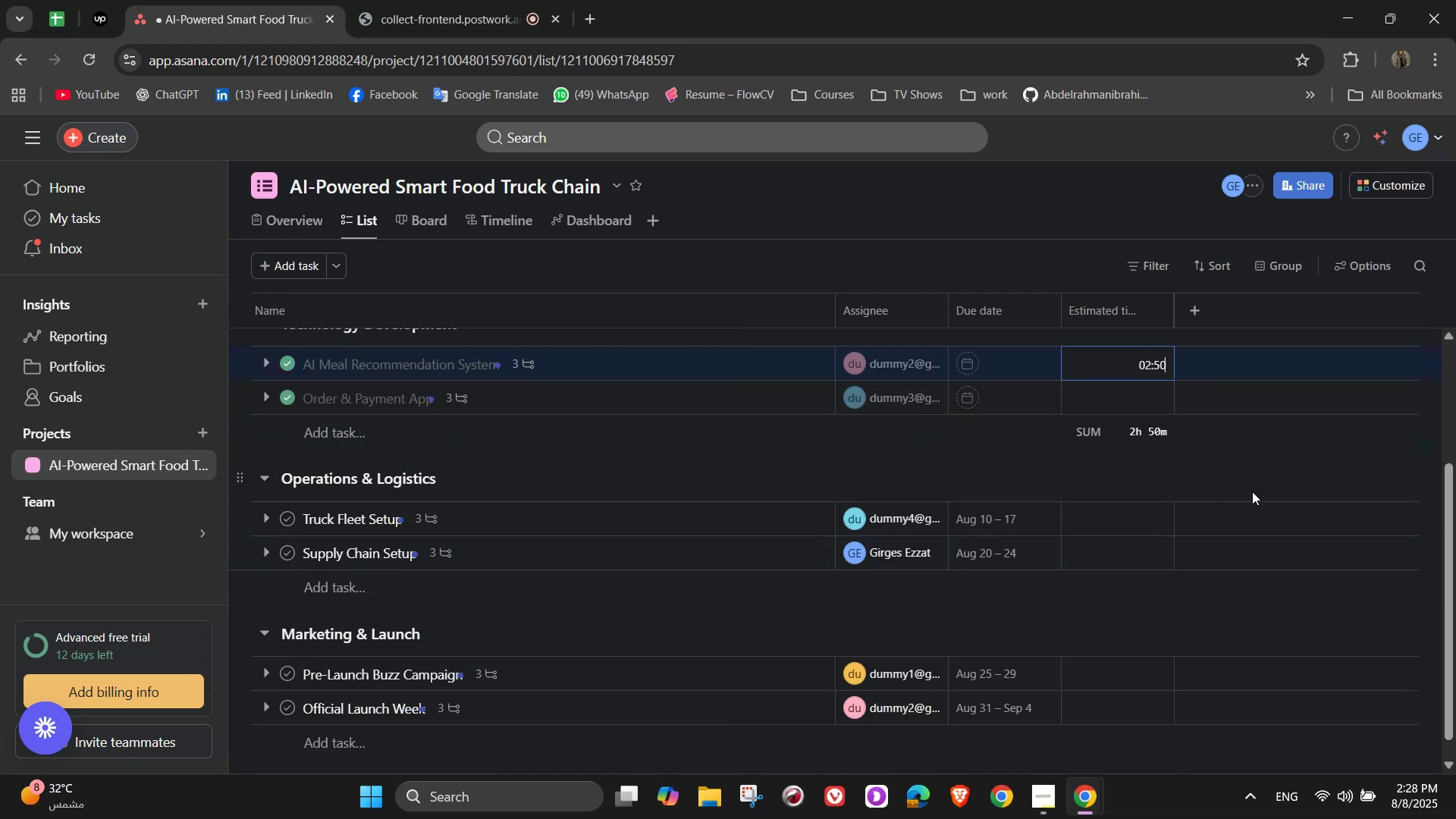 
key(Numpad0)
 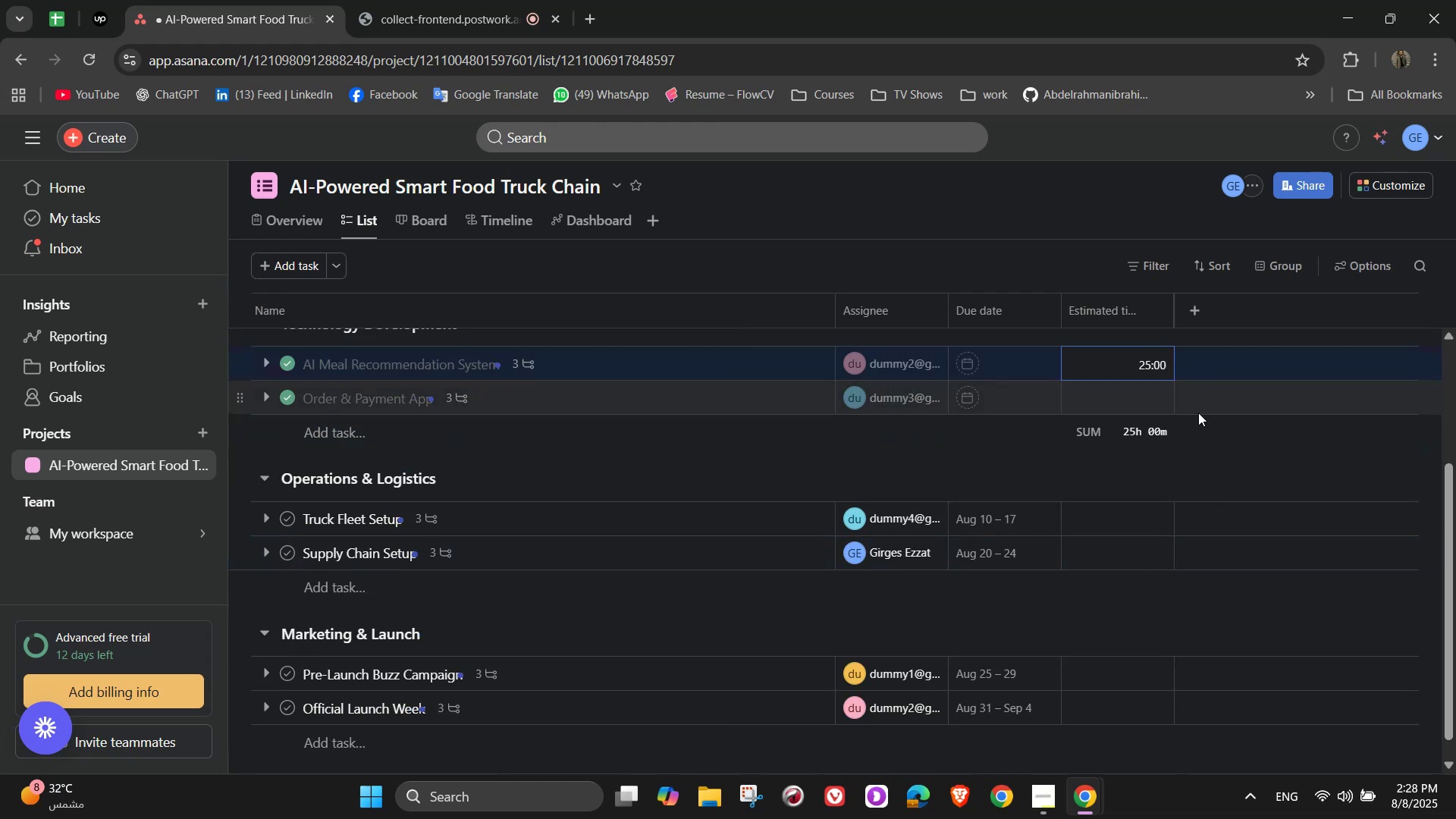 
left_click([1132, 388])
 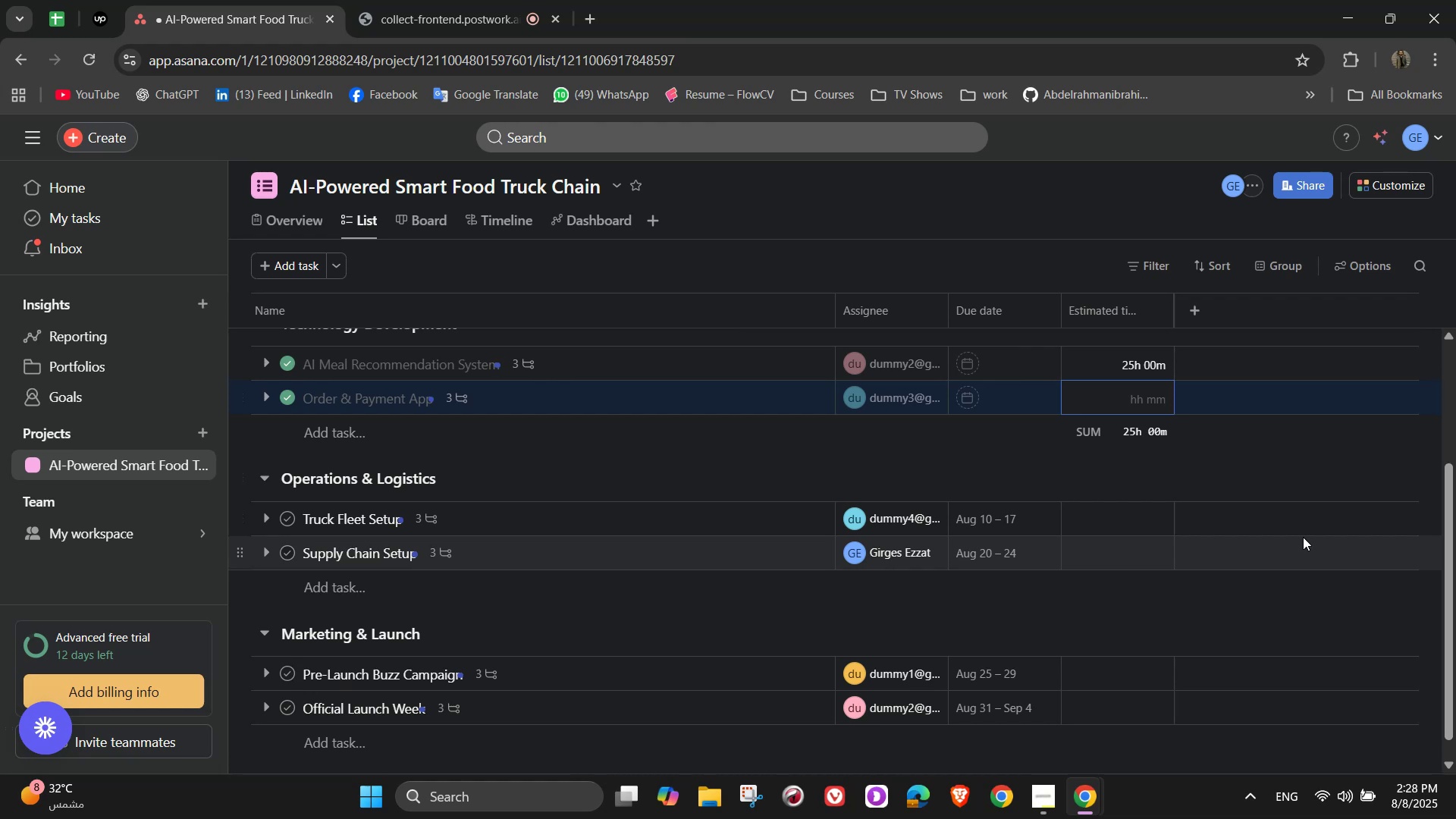 
wait(19.77)
 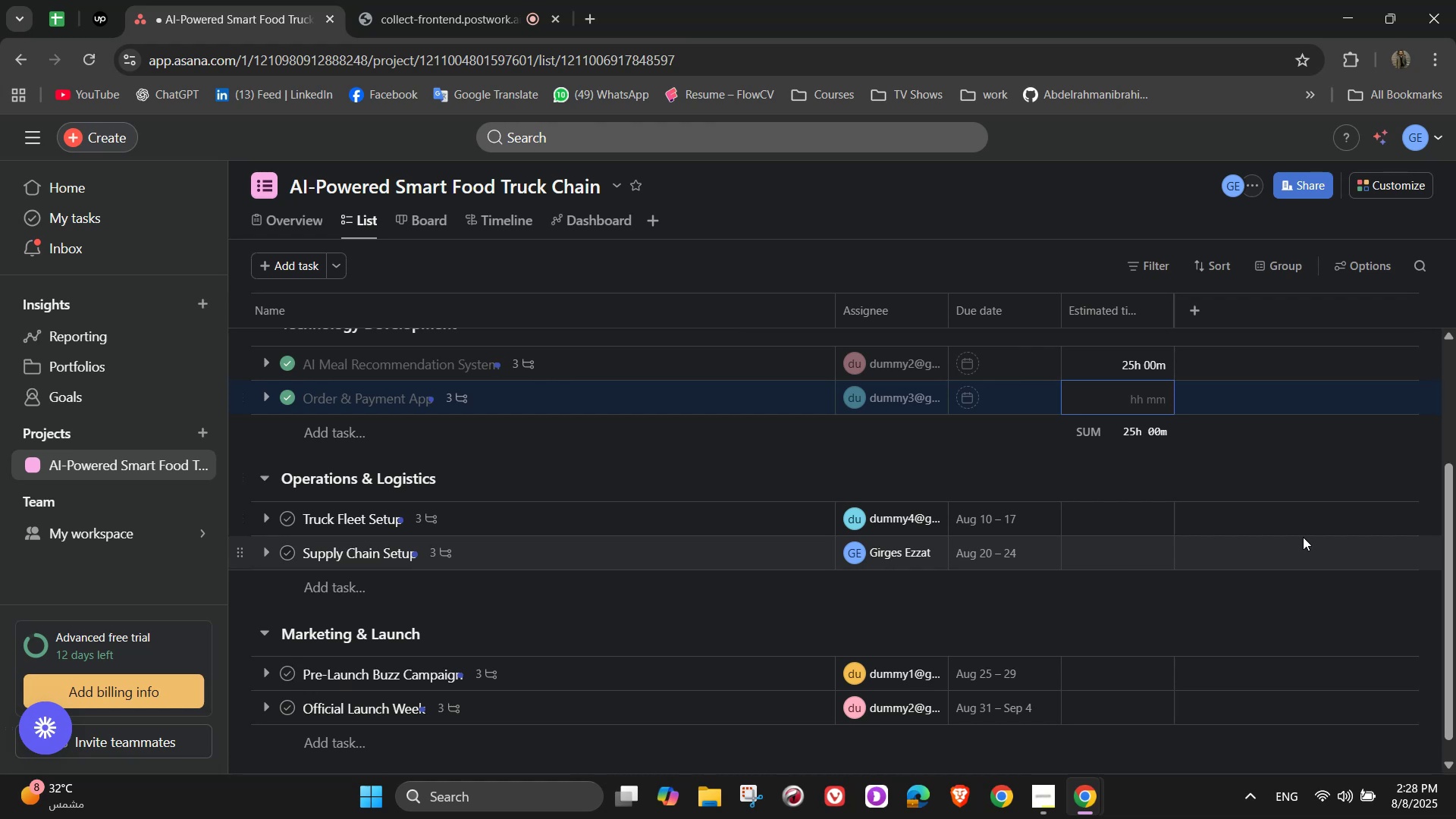 
key(Numpad1)
 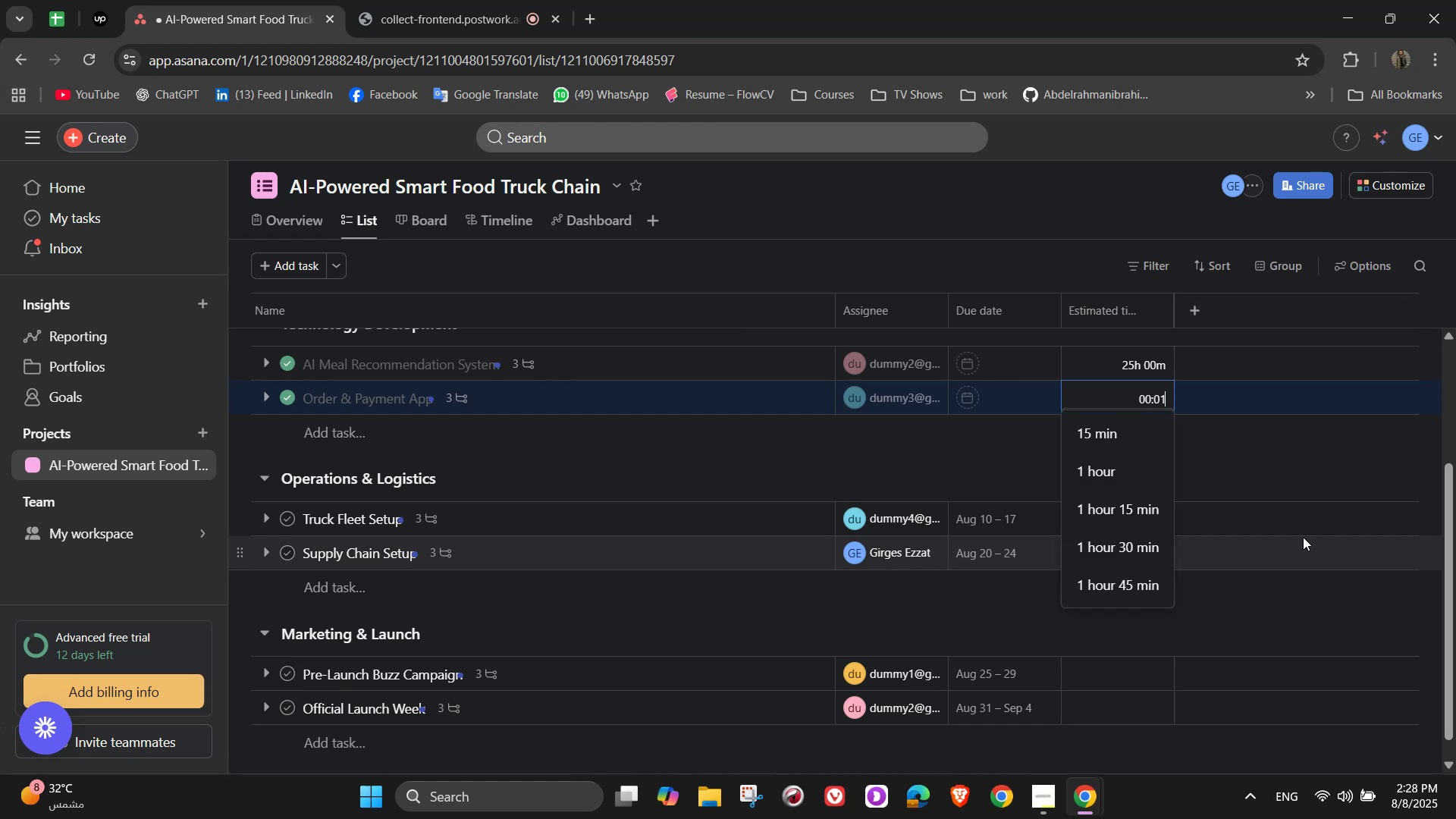 
key(Numpad5)
 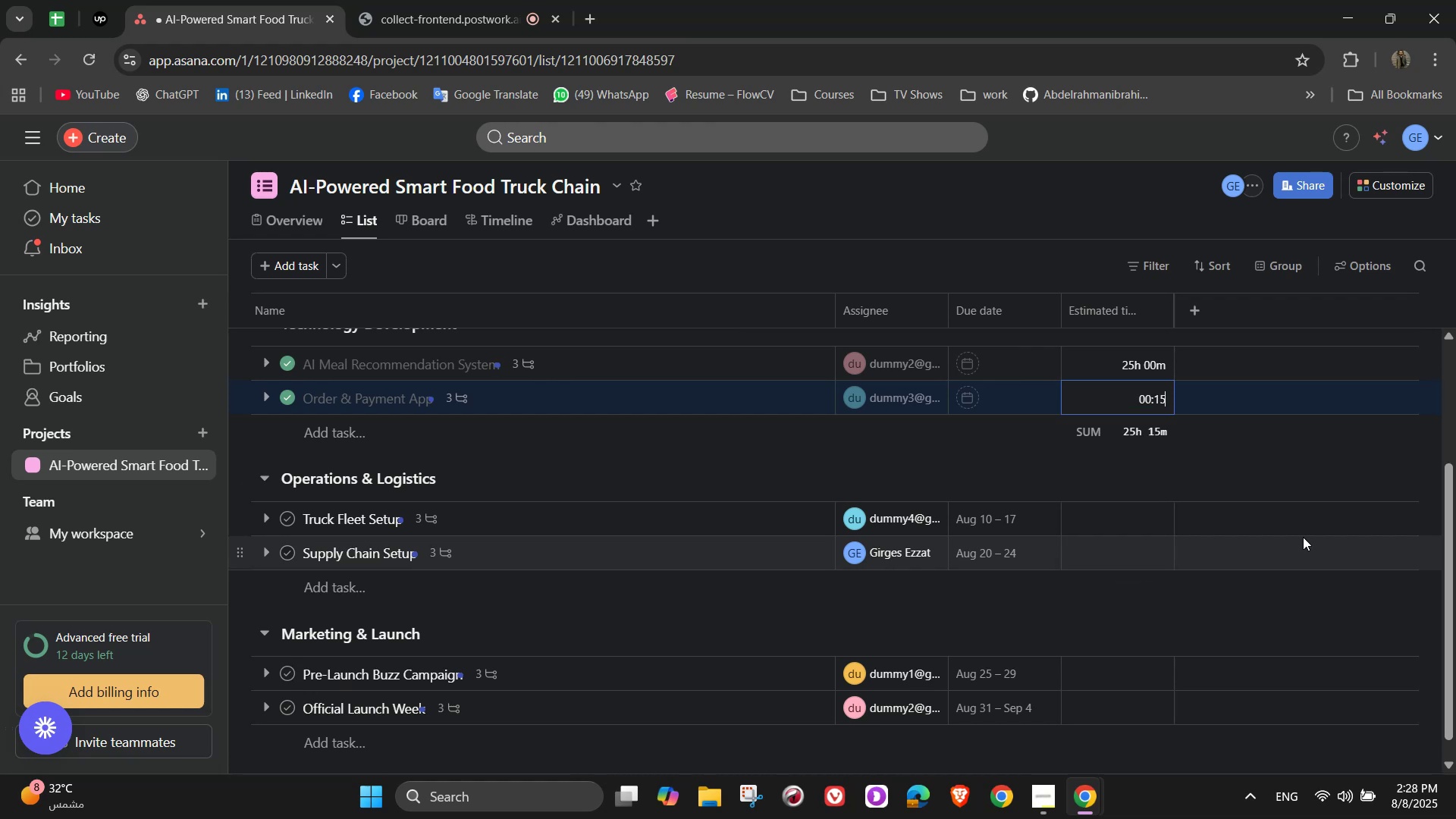 
key(Numpad0)
 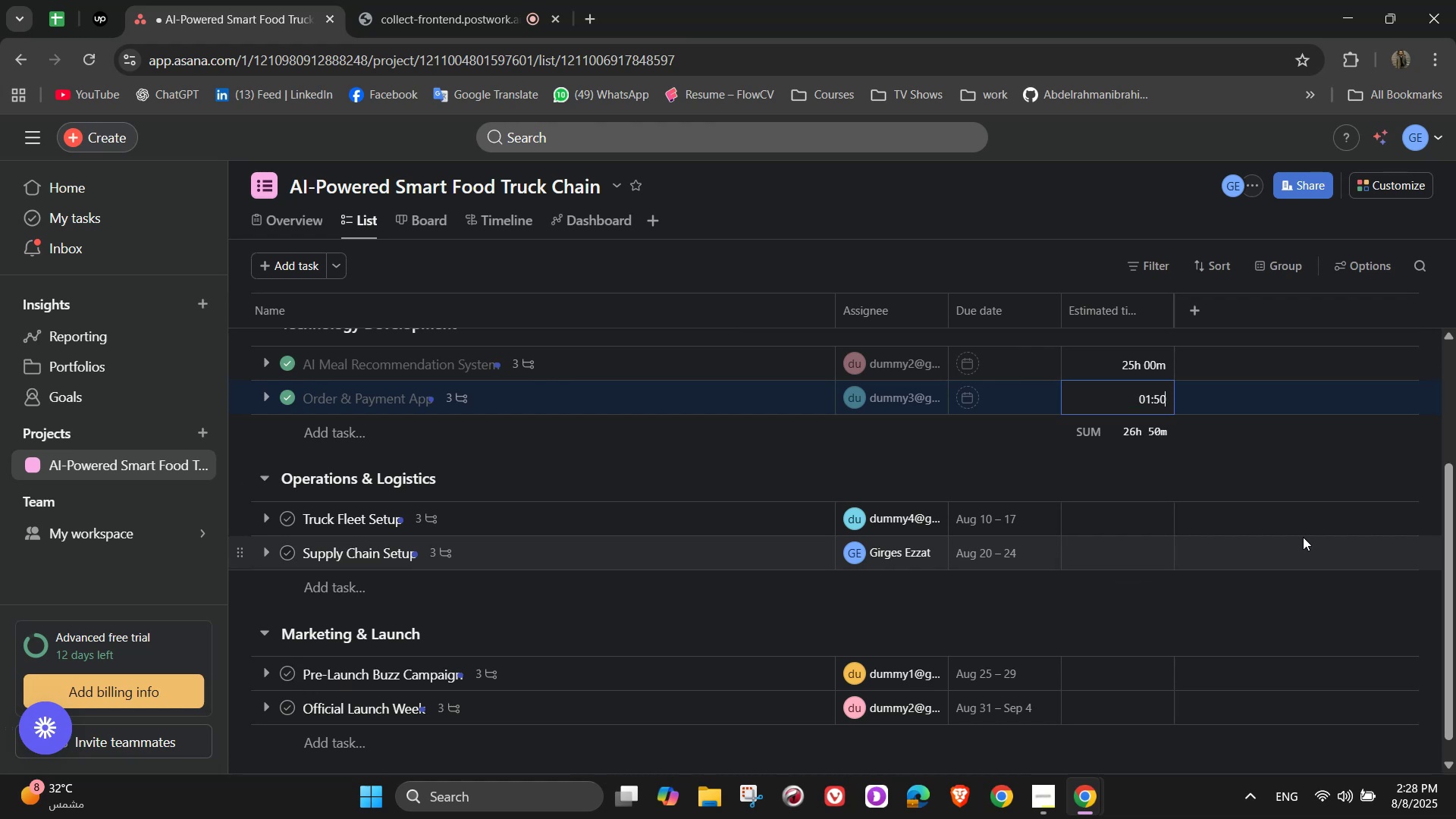 
key(Numpad0)
 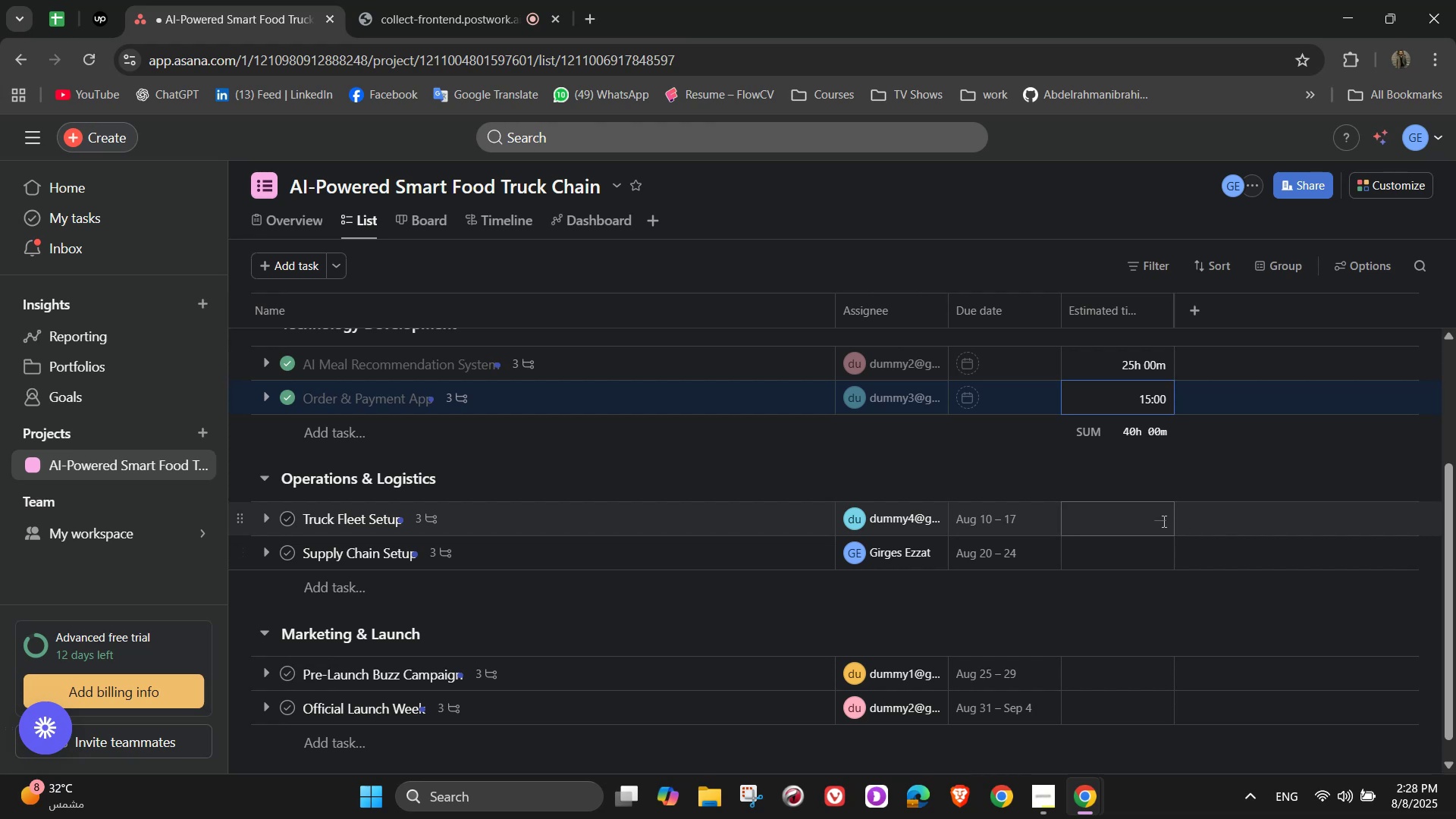 
left_click([1135, 524])
 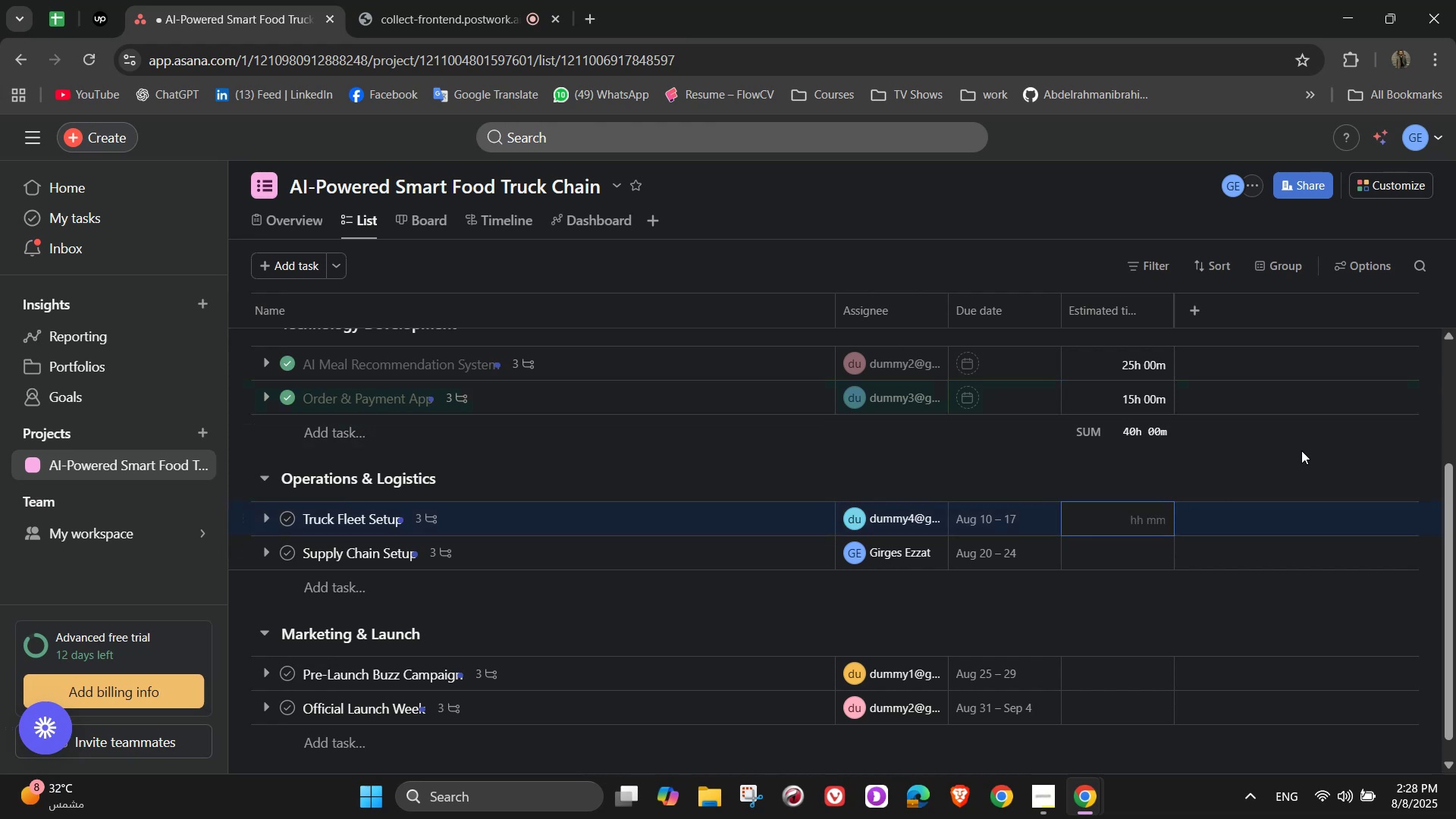 
scroll: coordinate [1299, 489], scroll_direction: down, amount: 1.0
 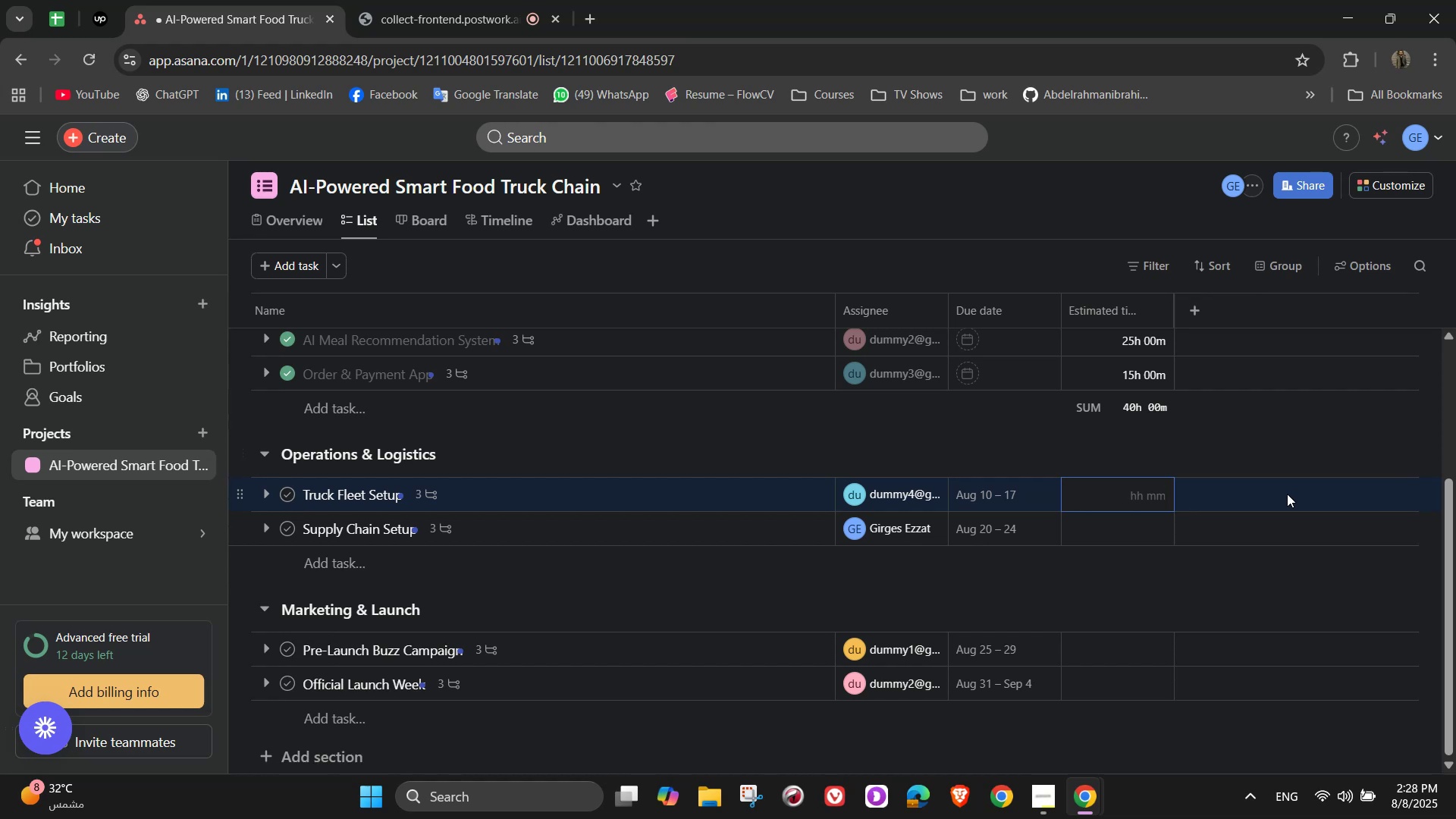 
wait(18.55)
 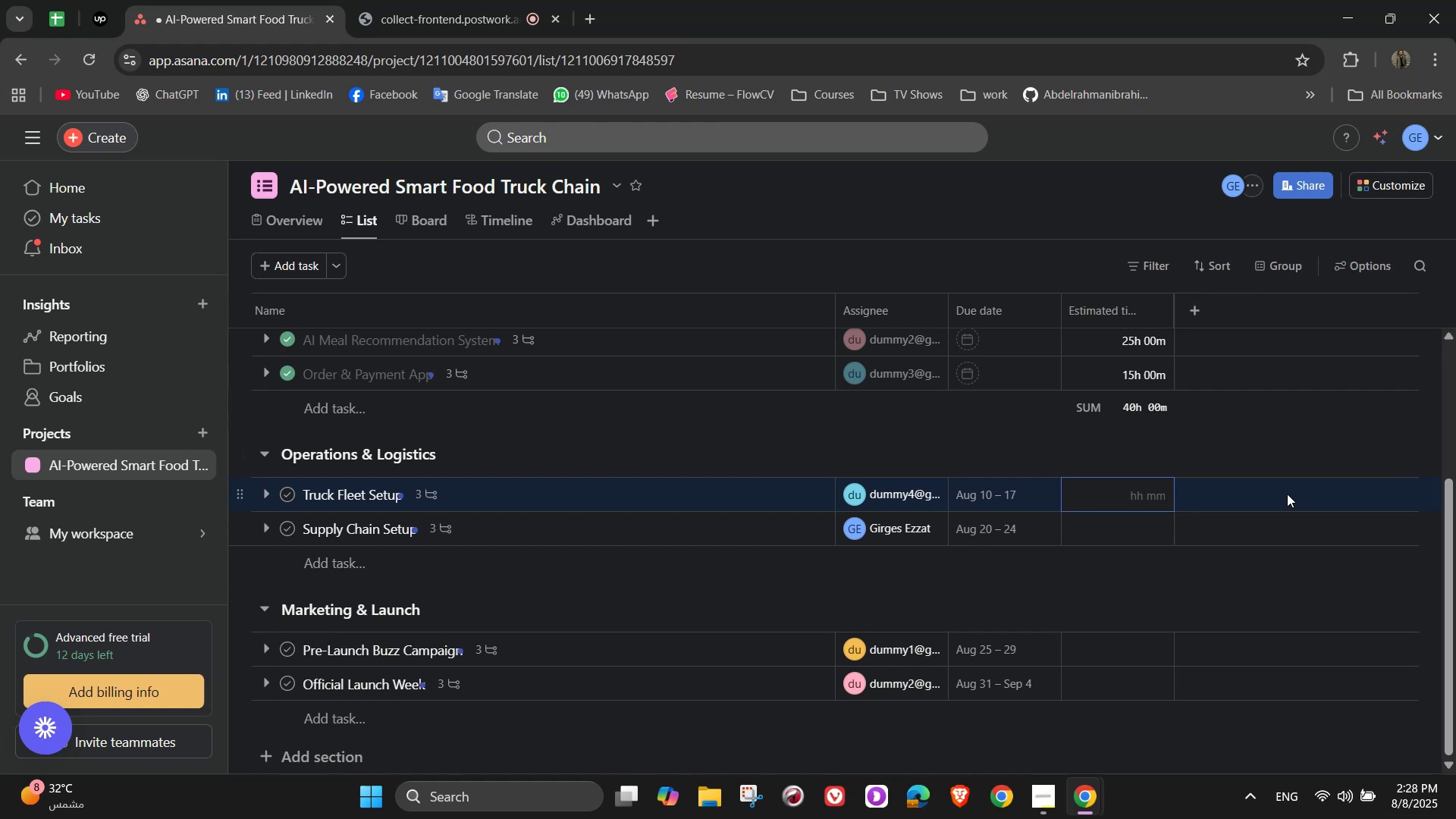 
key(Numpad2)
 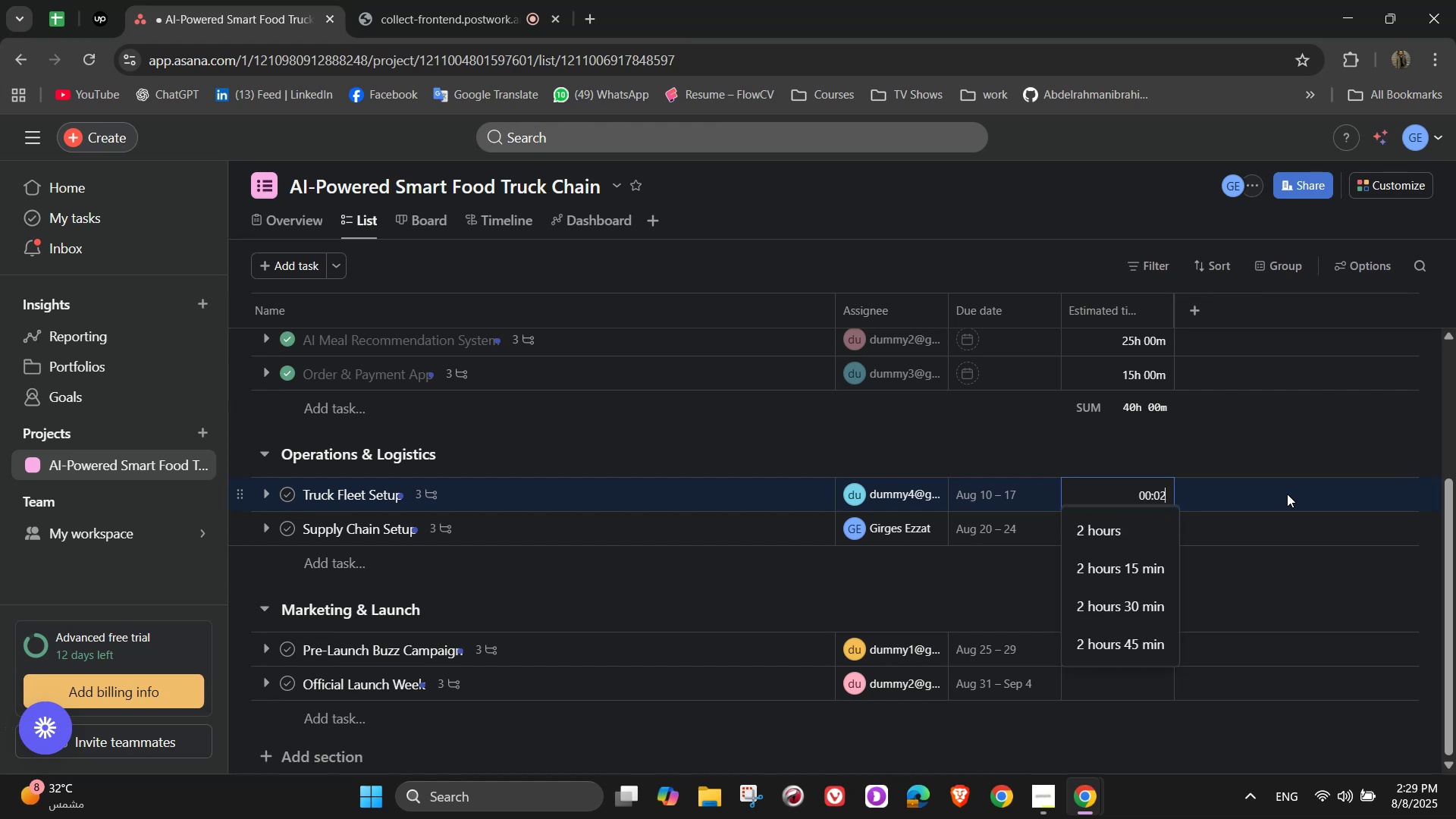 
wait(7.7)
 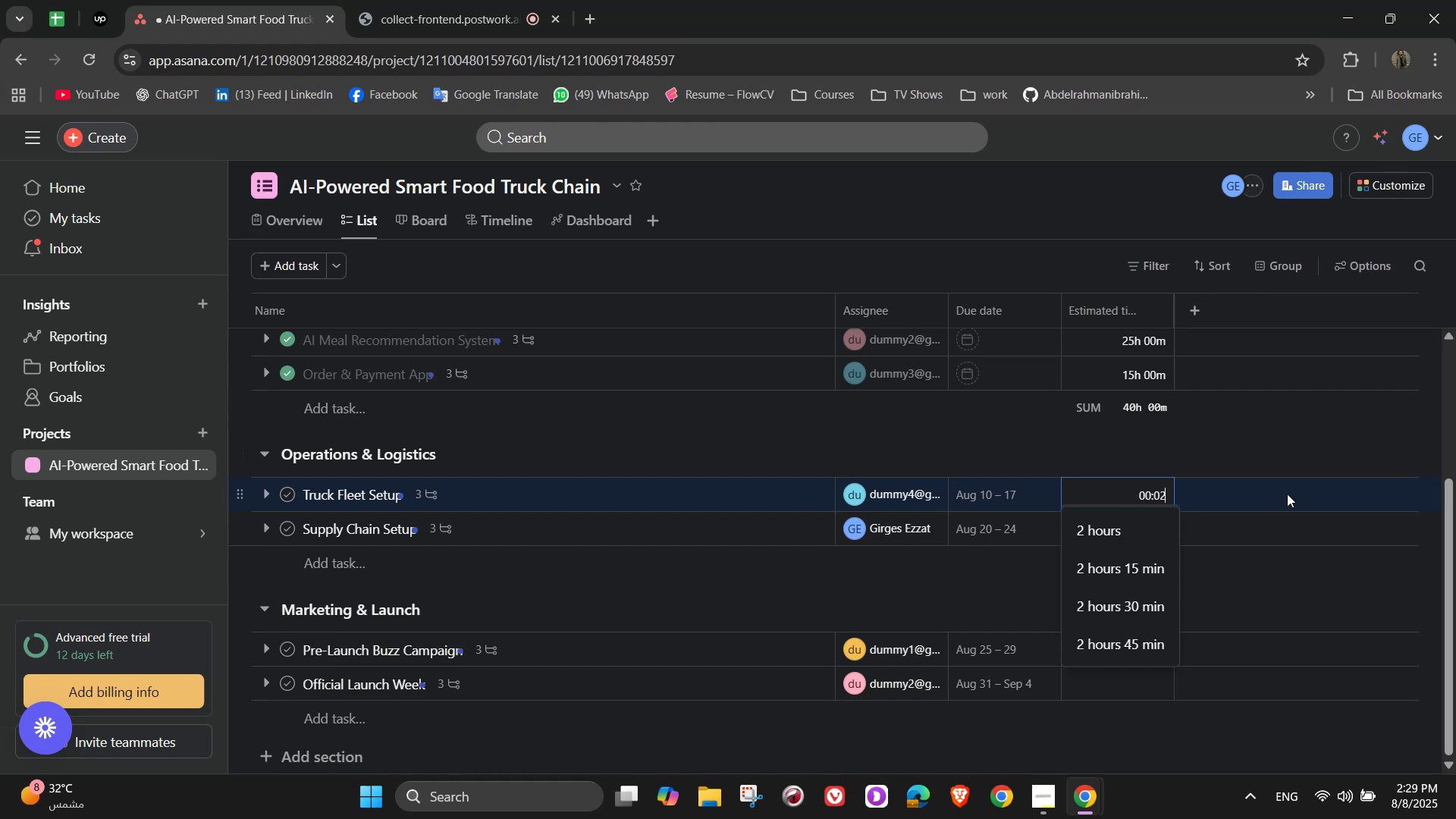 
key(Numpad0)
 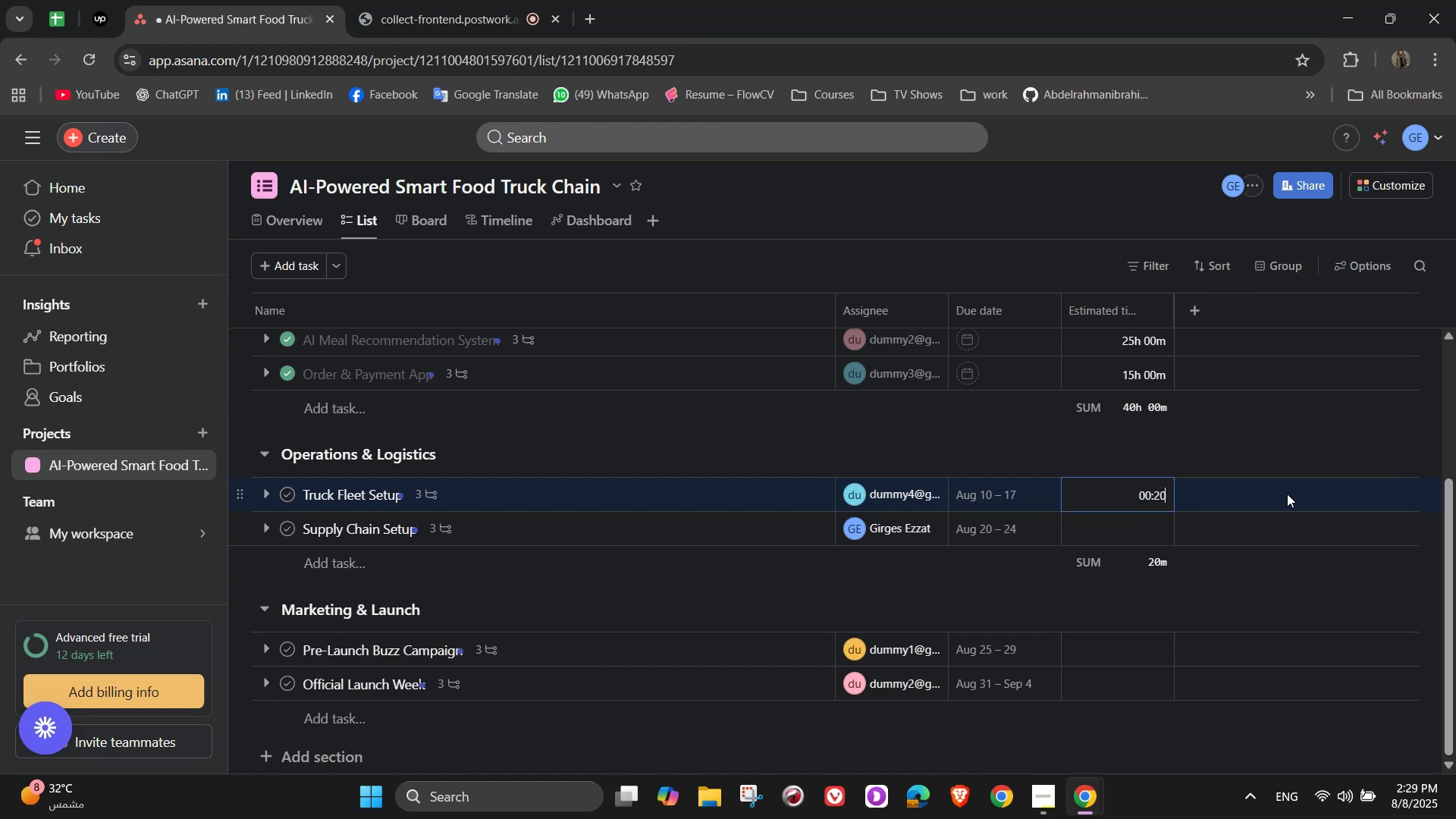 
key(Numpad0)
 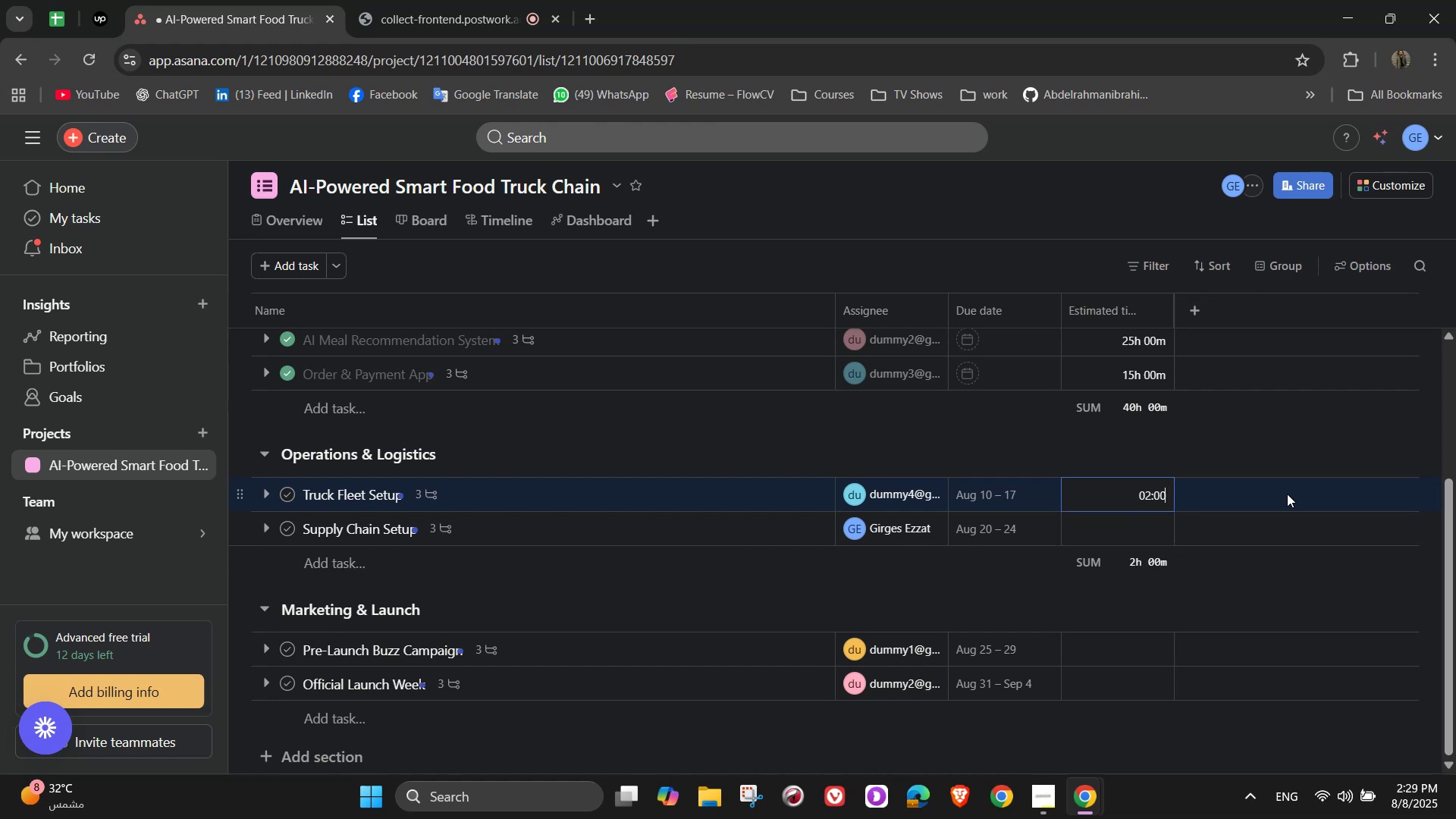 
key(Numpad0)
 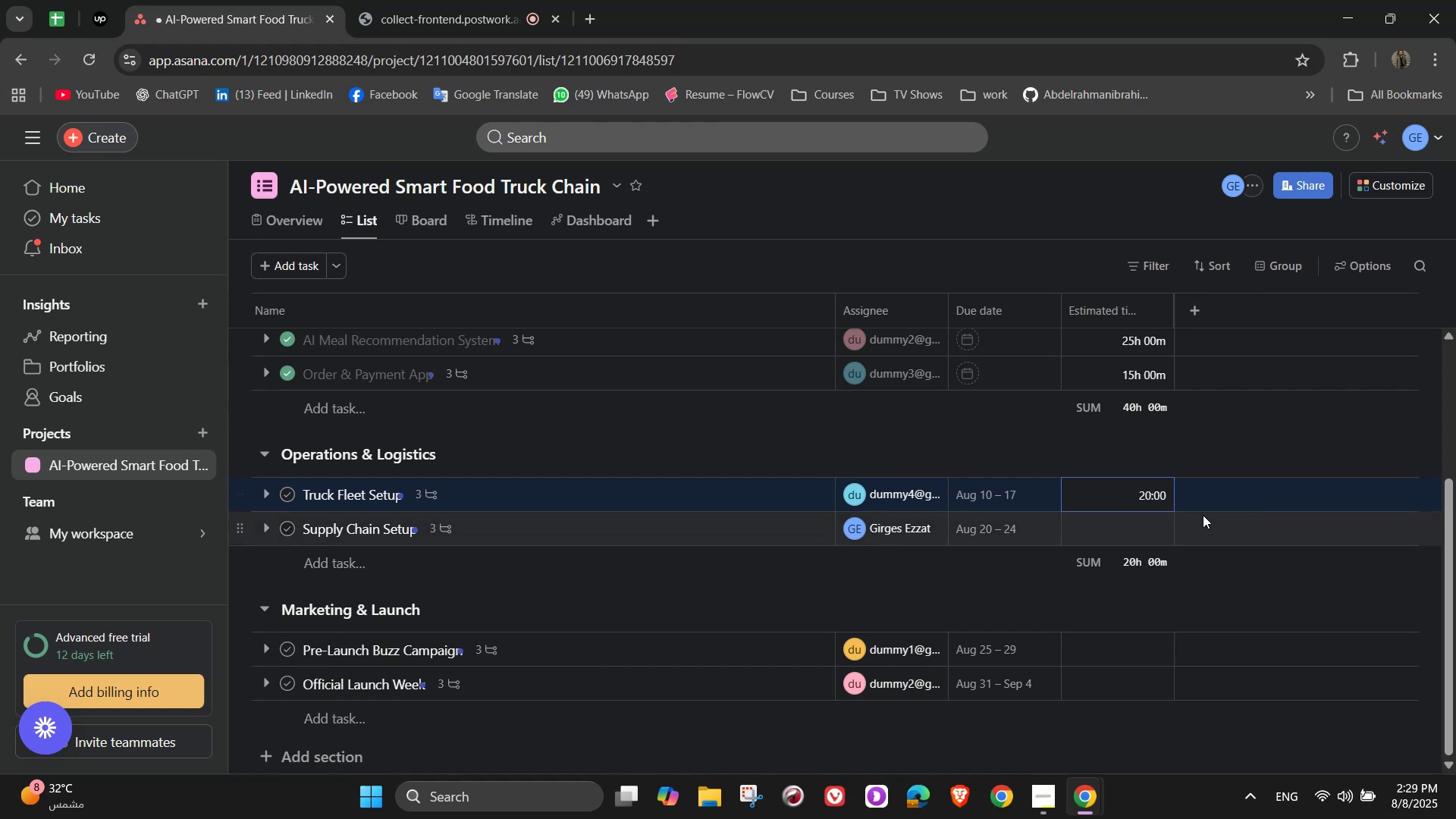 
left_click([1147, 515])
 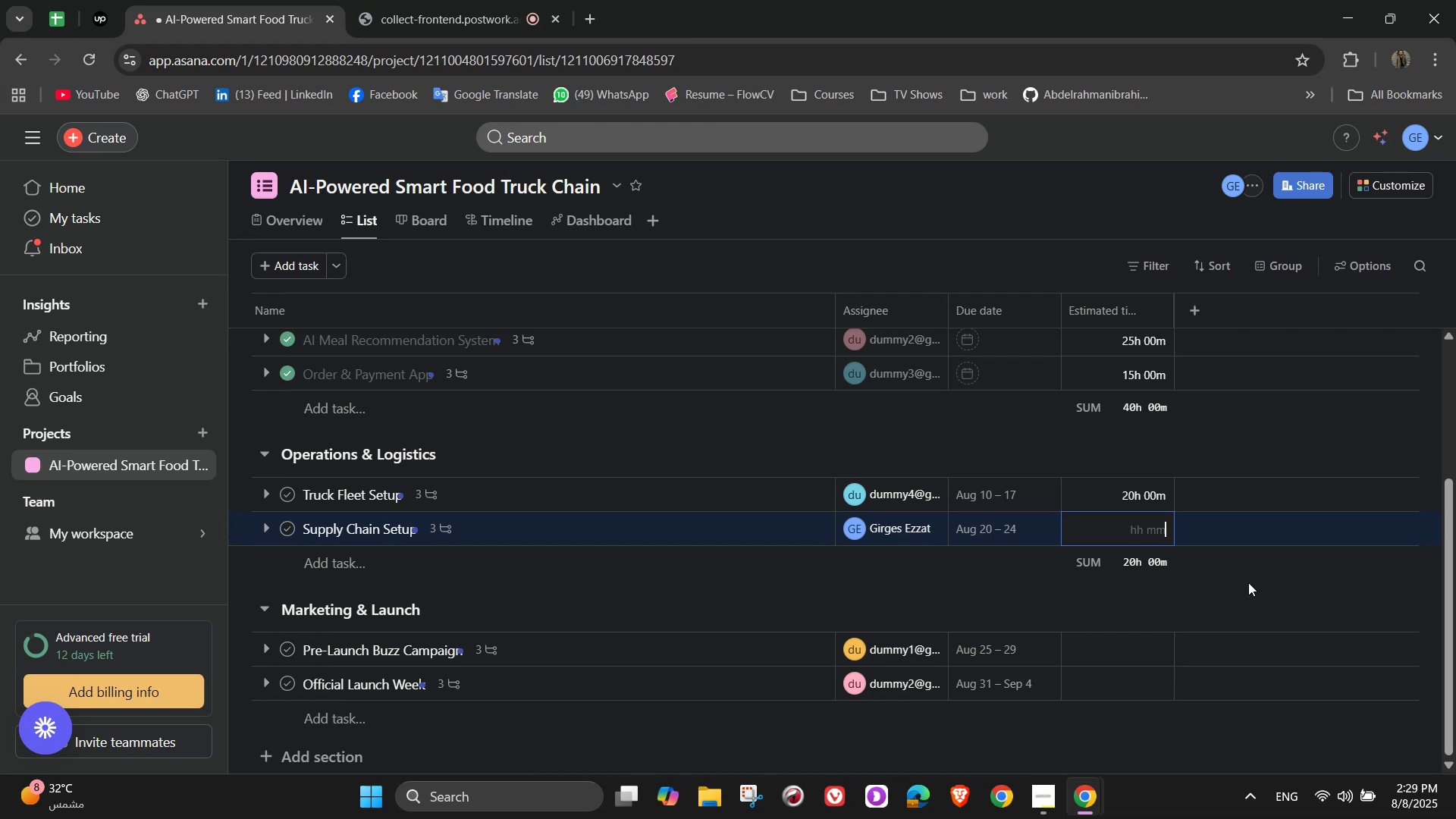 
key(Numpad3)
 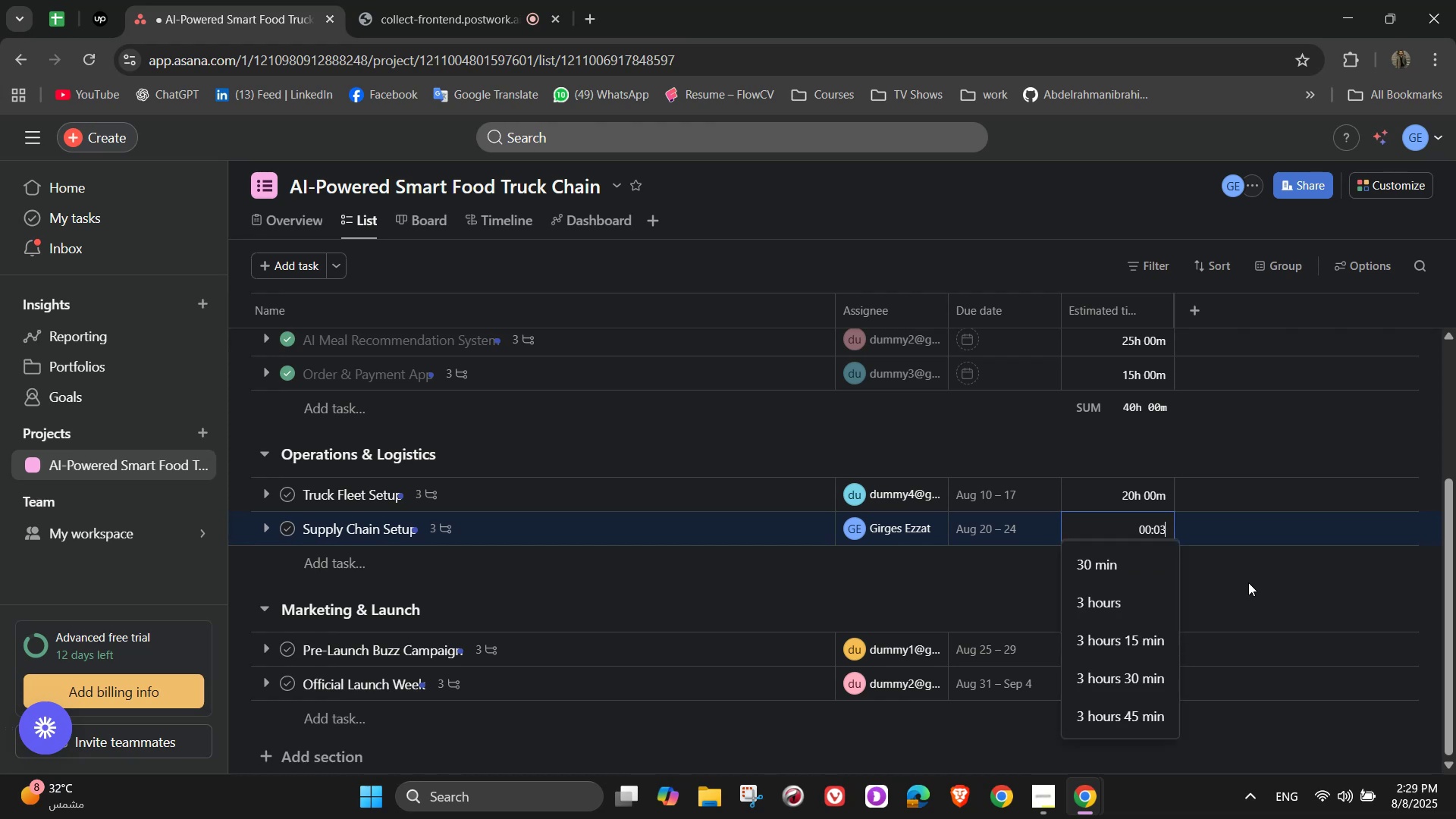 
key(Numpad0)
 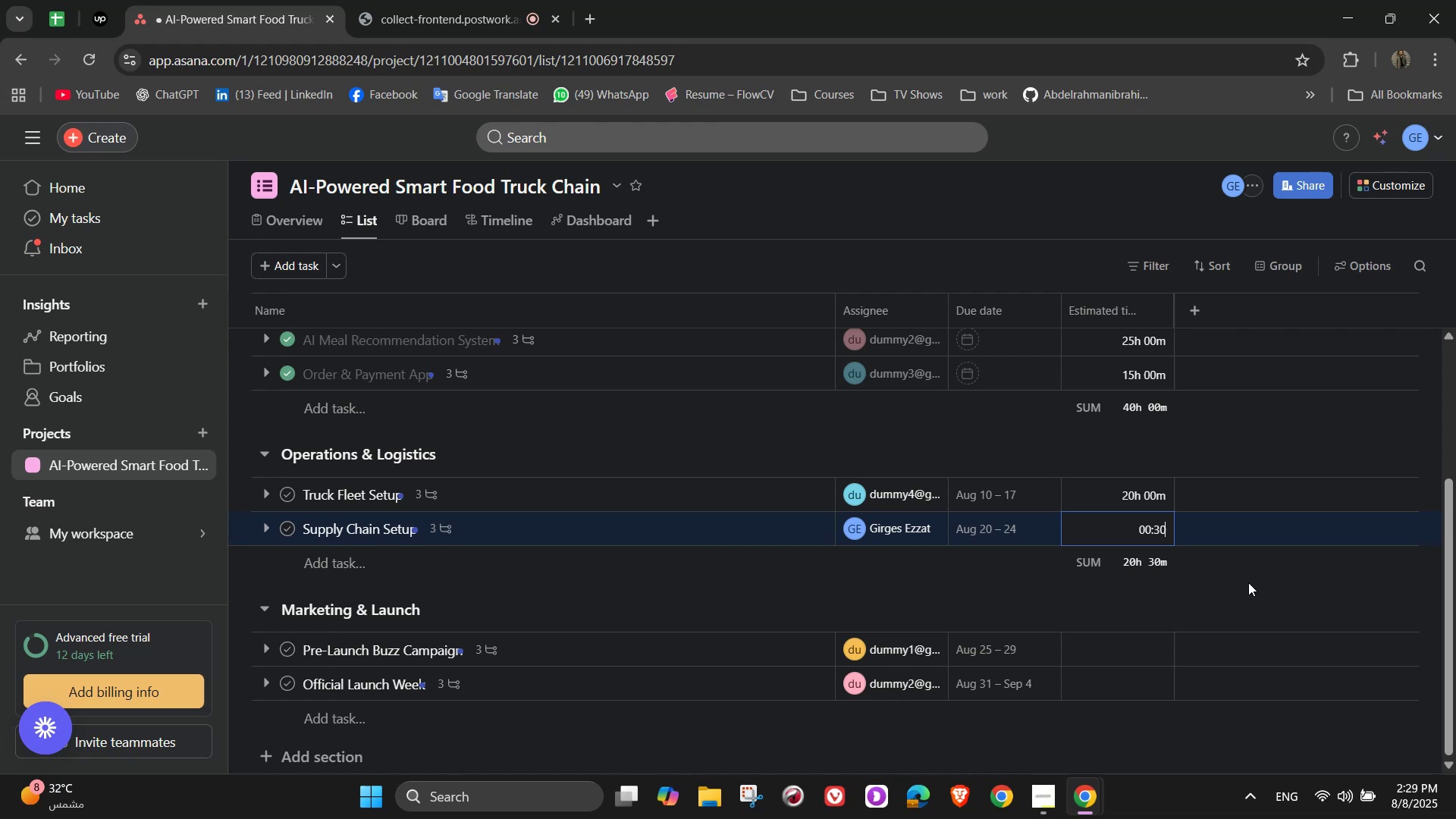 
key(Numpad0)
 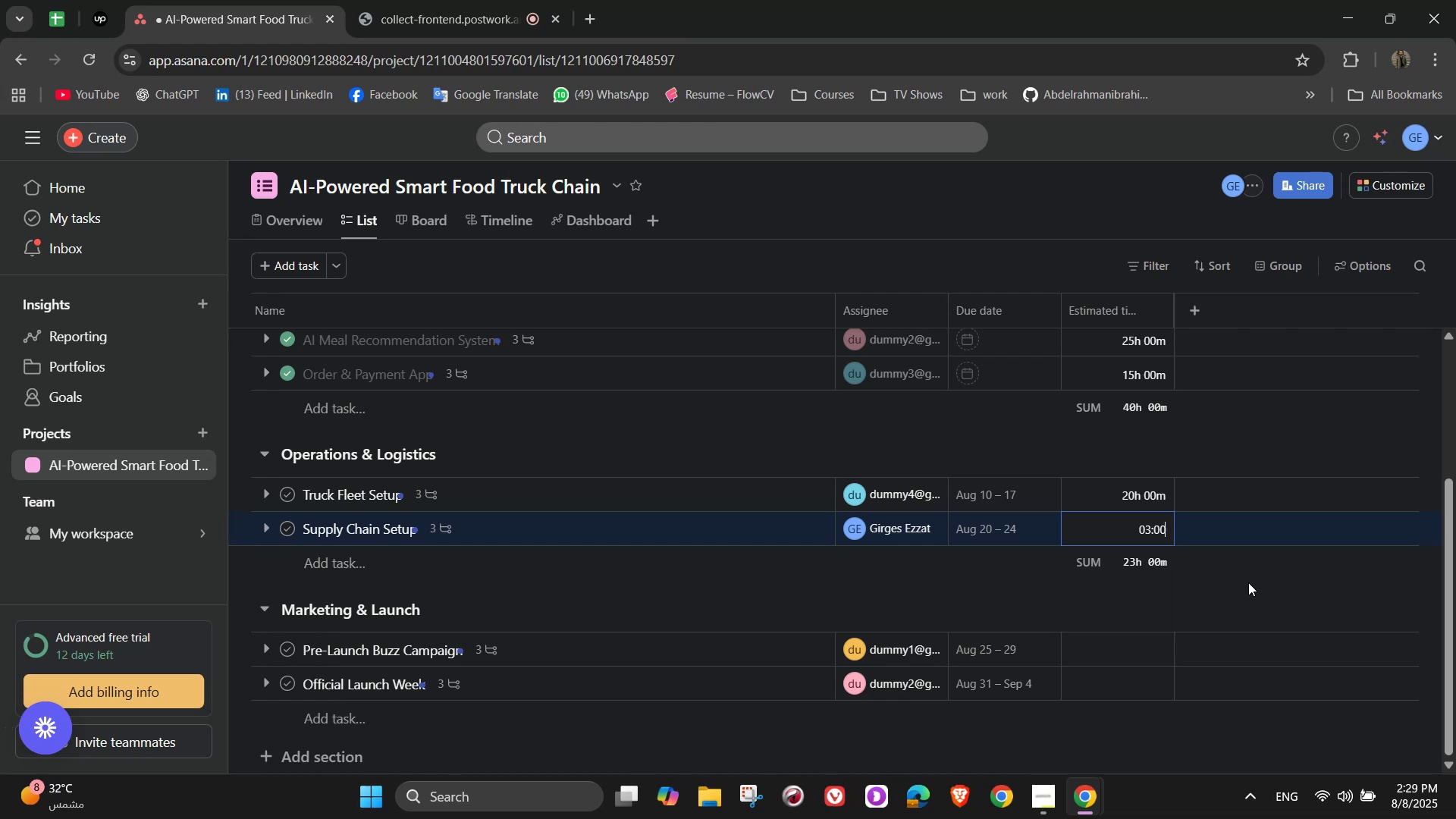 
key(Numpad0)
 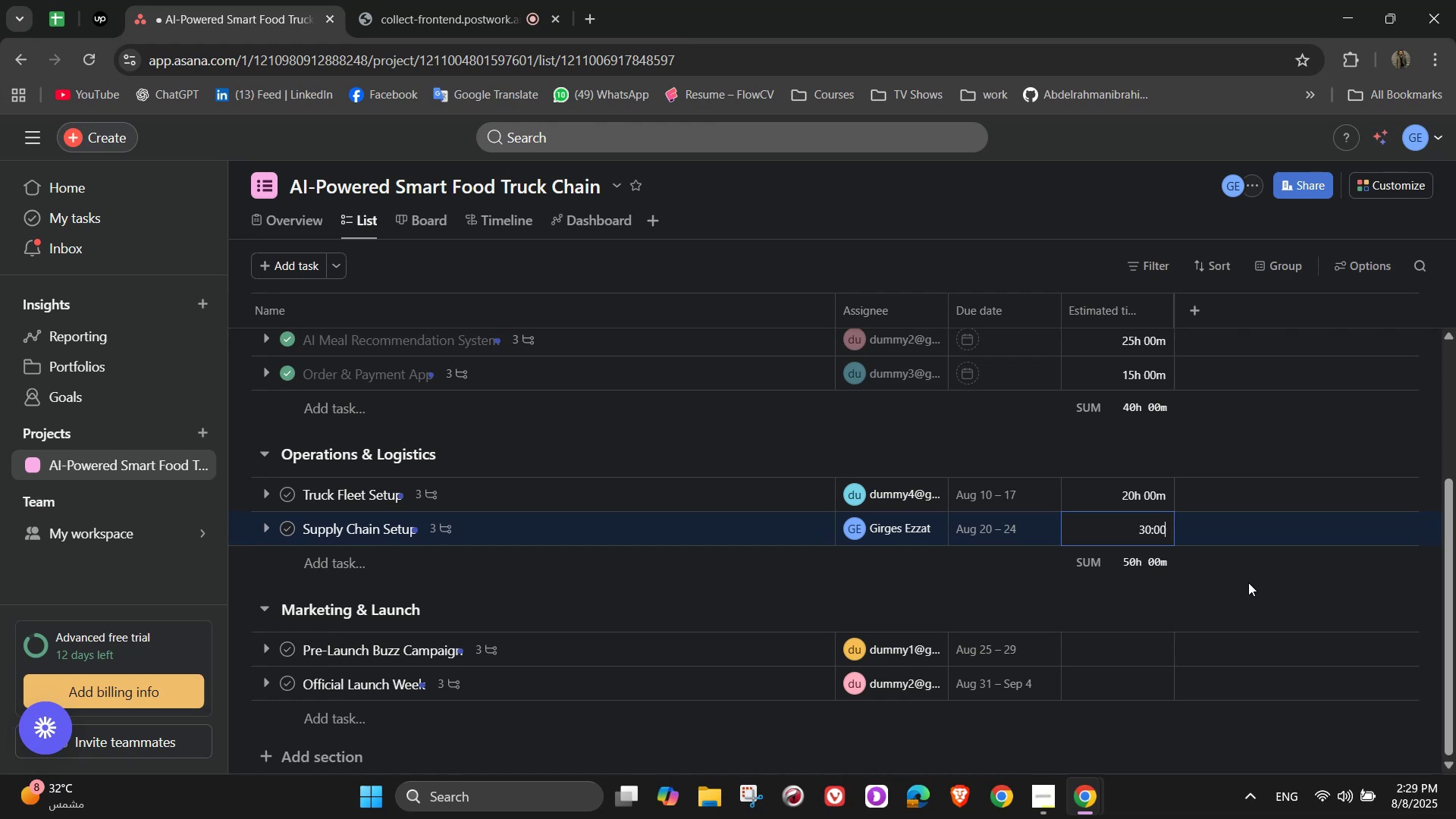 
left_click([1248, 582])
 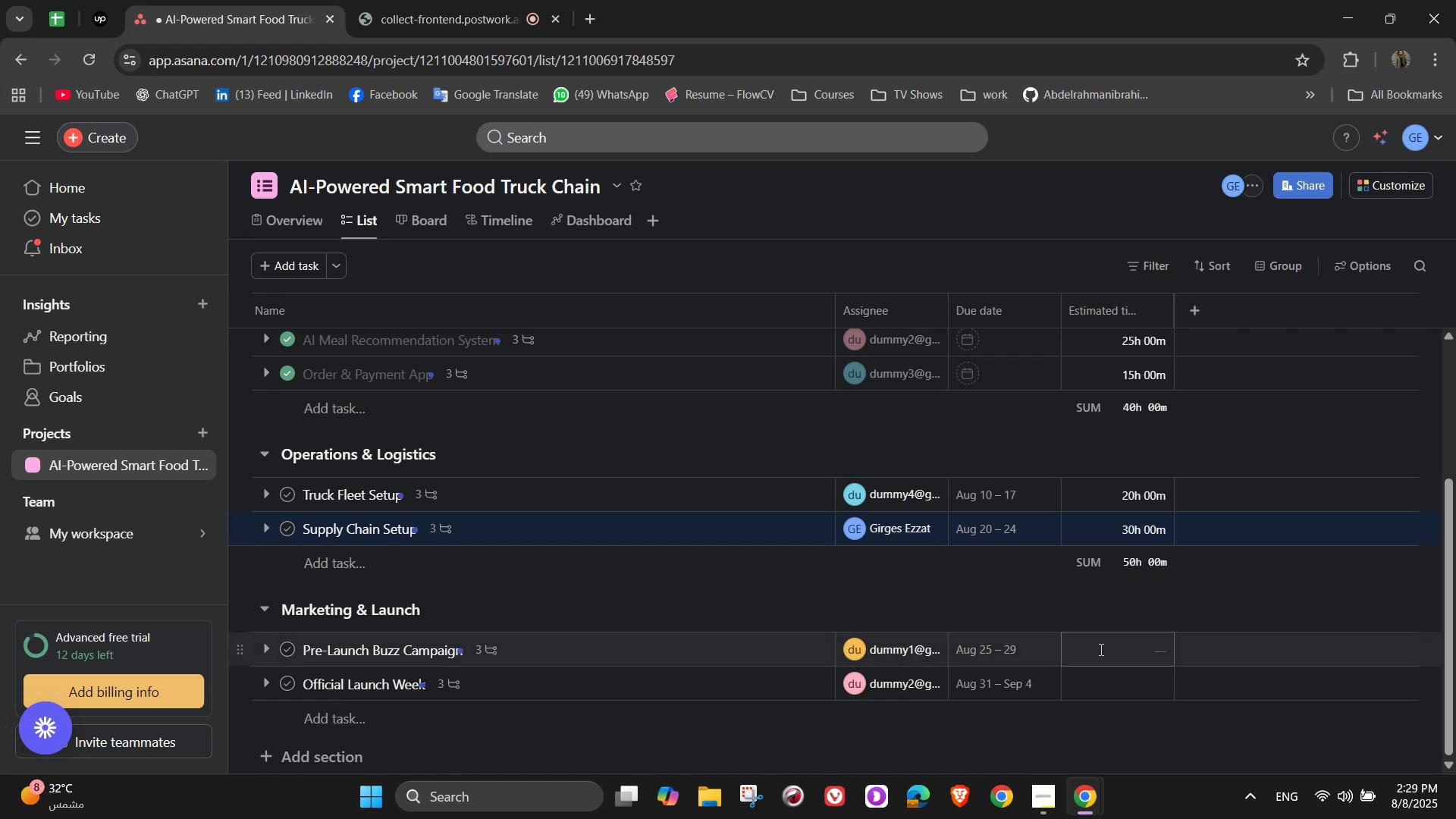 
left_click([1100, 649])
 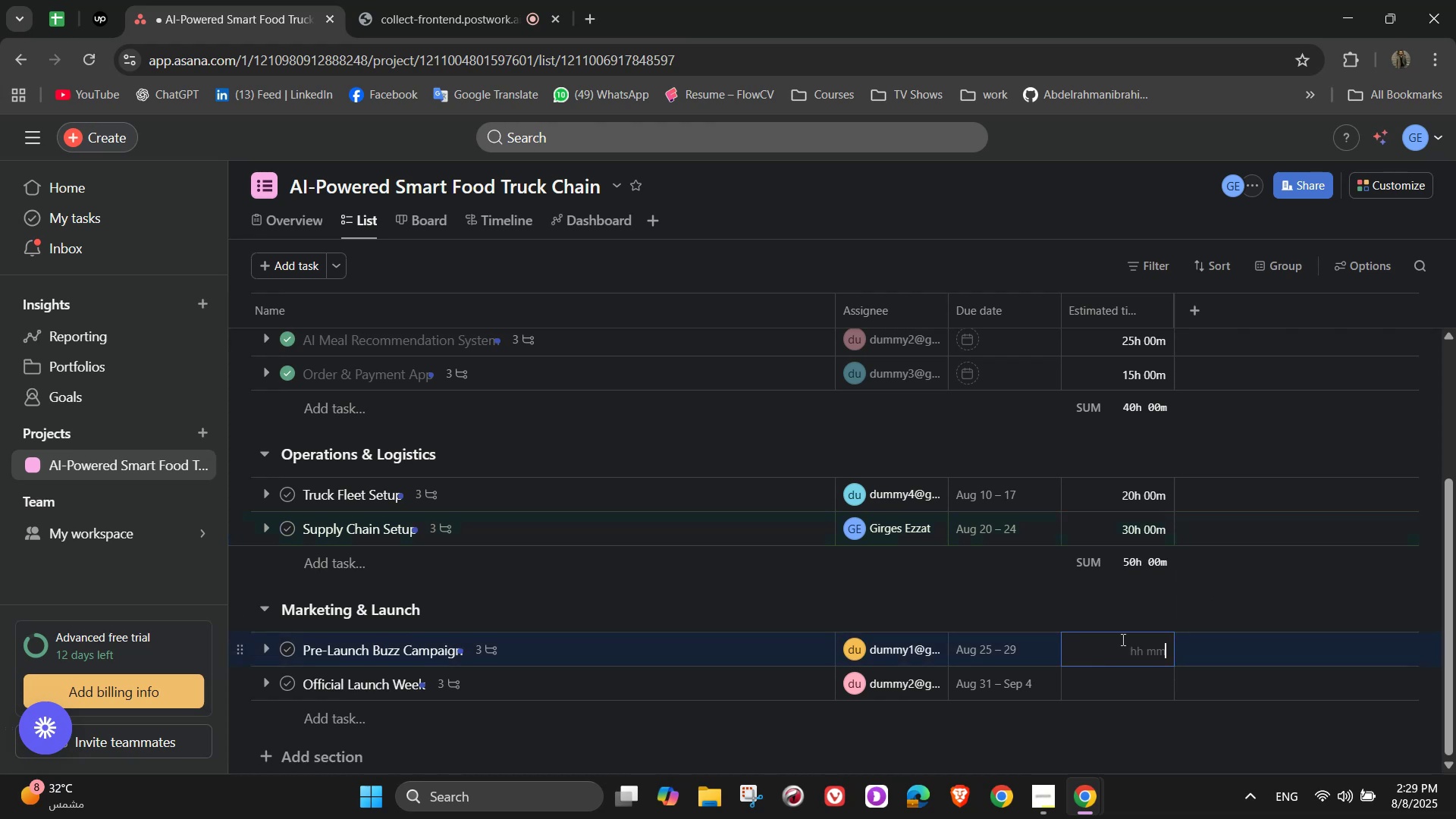 
scroll: coordinate [1167, 595], scroll_direction: down, amount: 3.0
 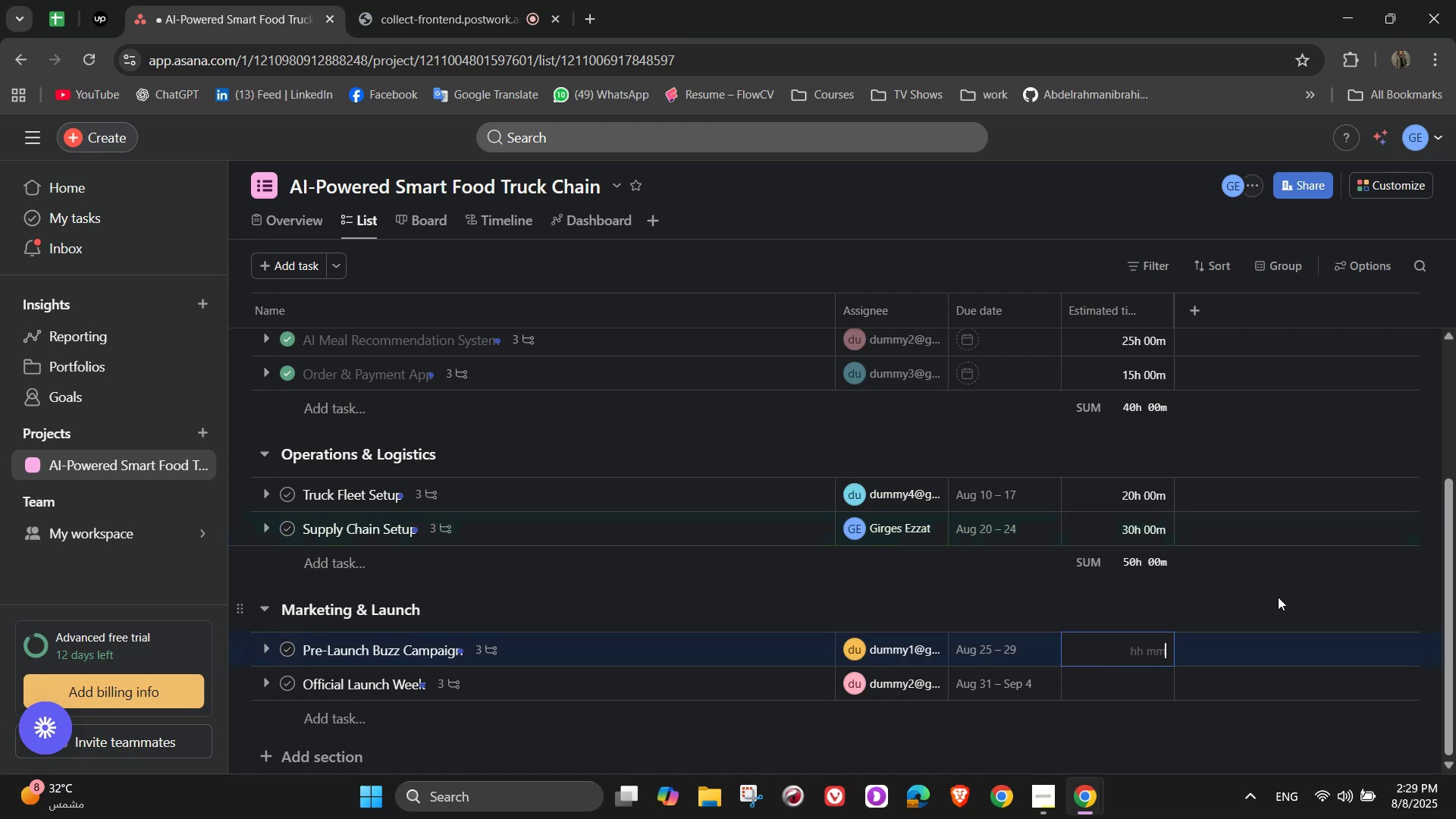 
wait(6.02)
 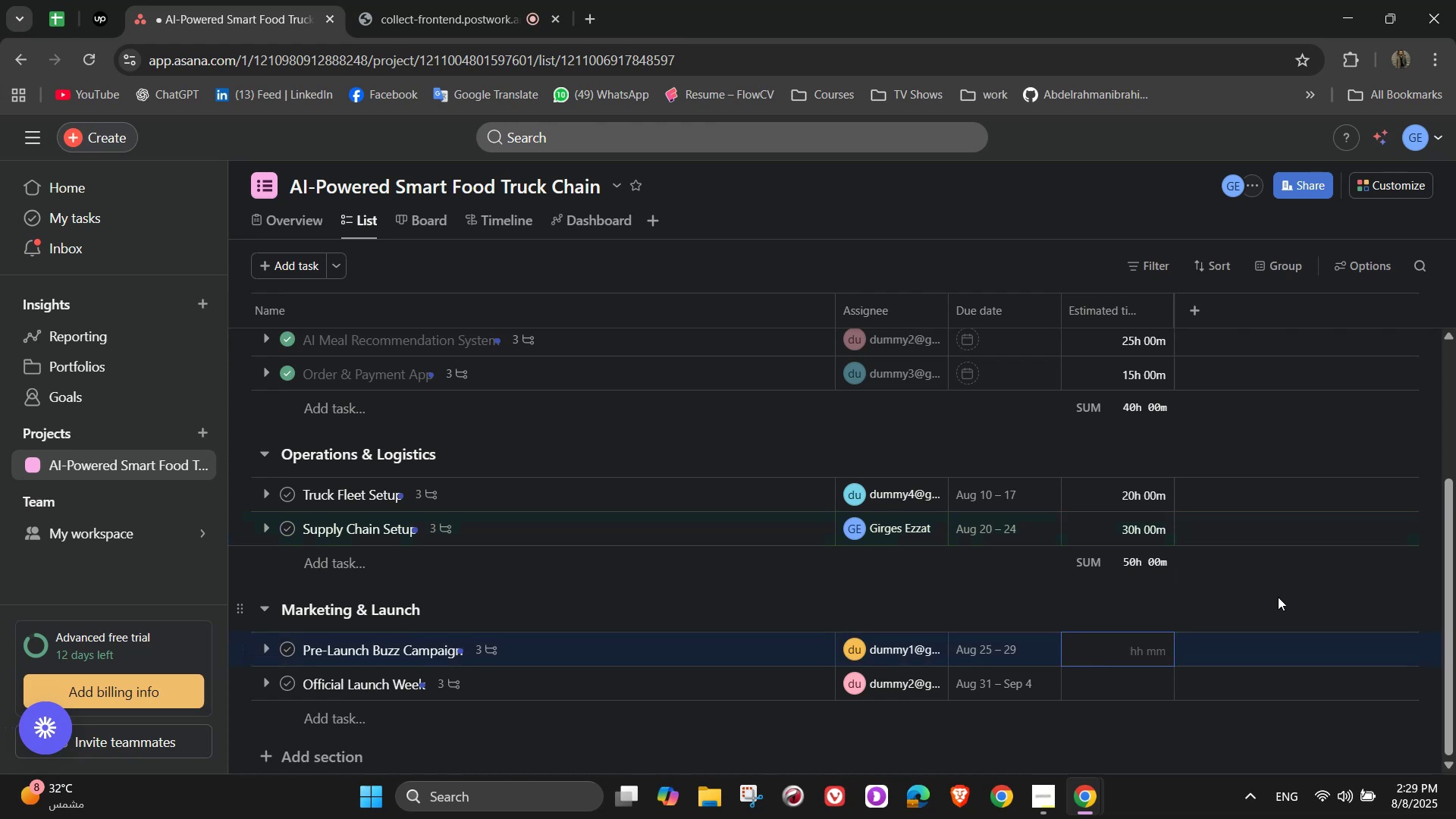 
key(Numpad5)
 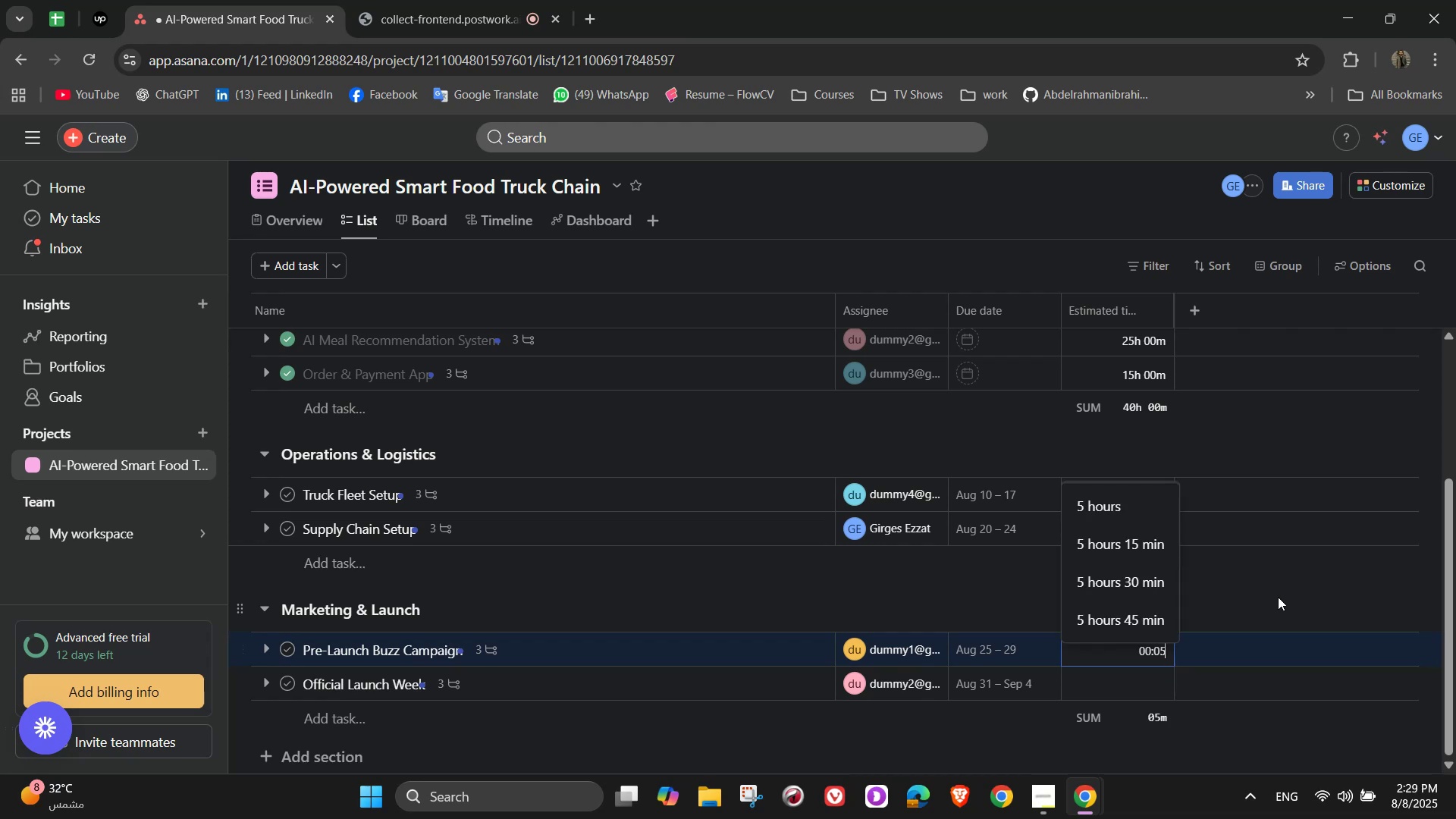 
key(Numpad0)
 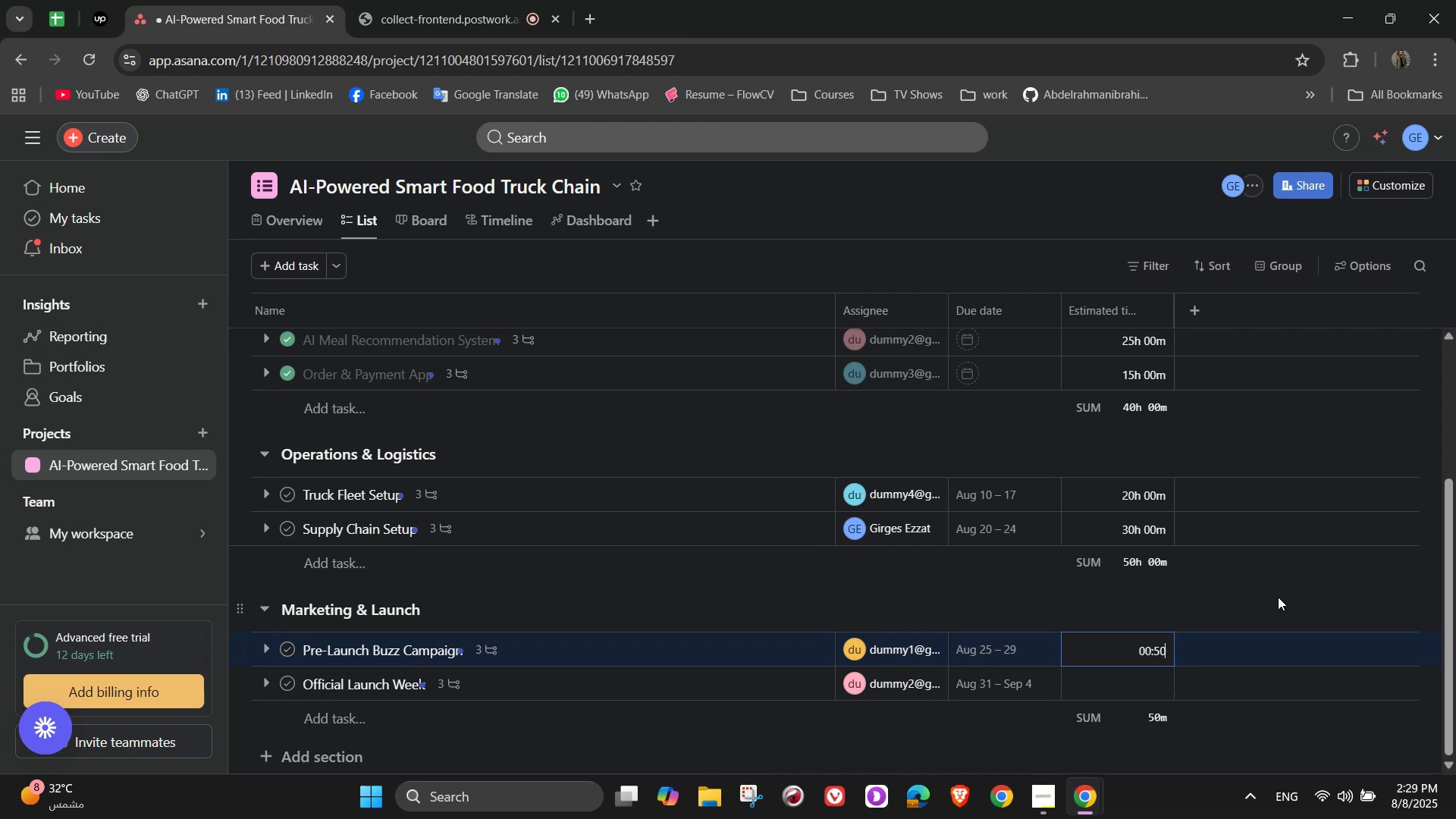 
key(Numpad0)
 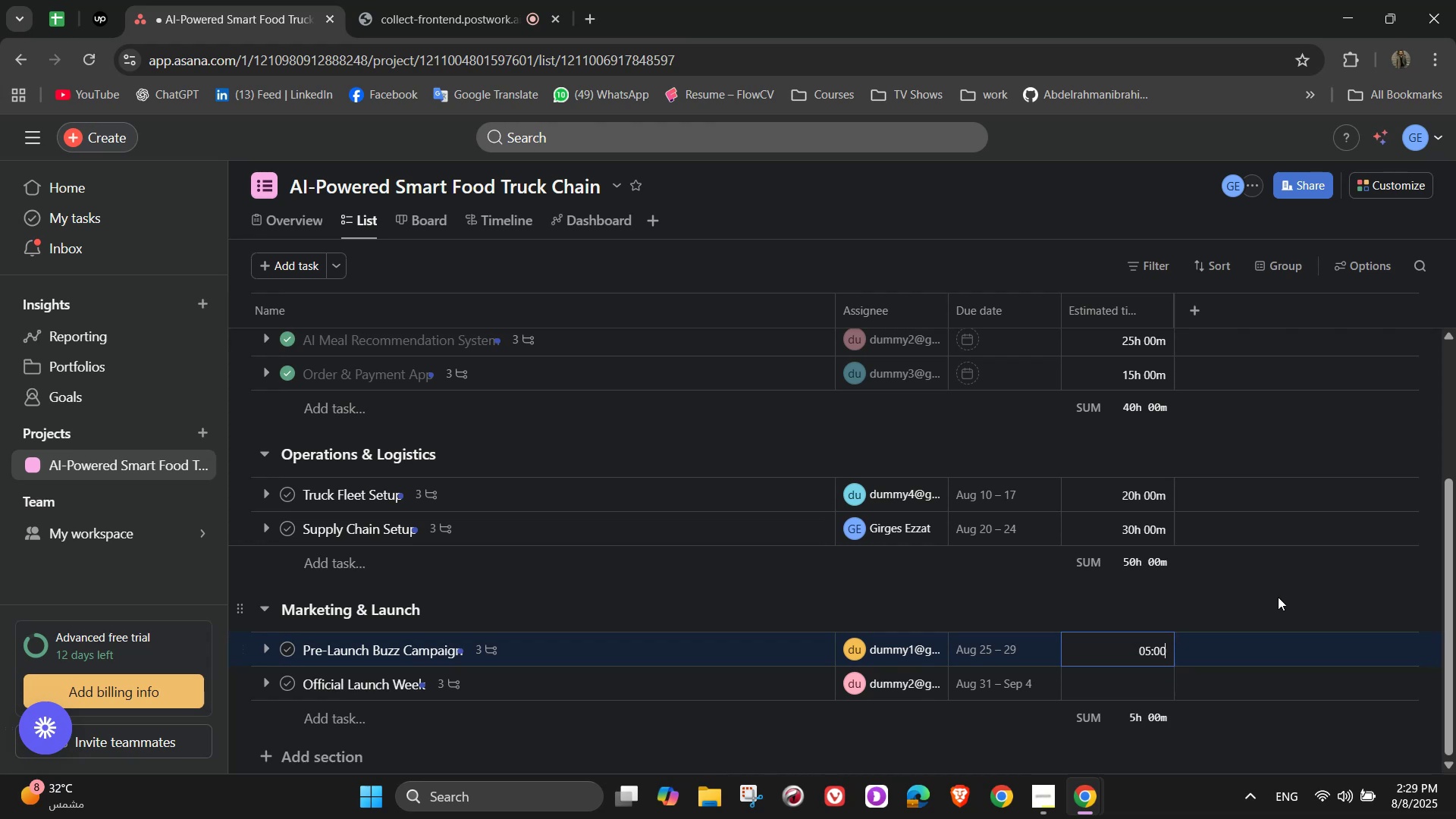 
key(Numpad0)
 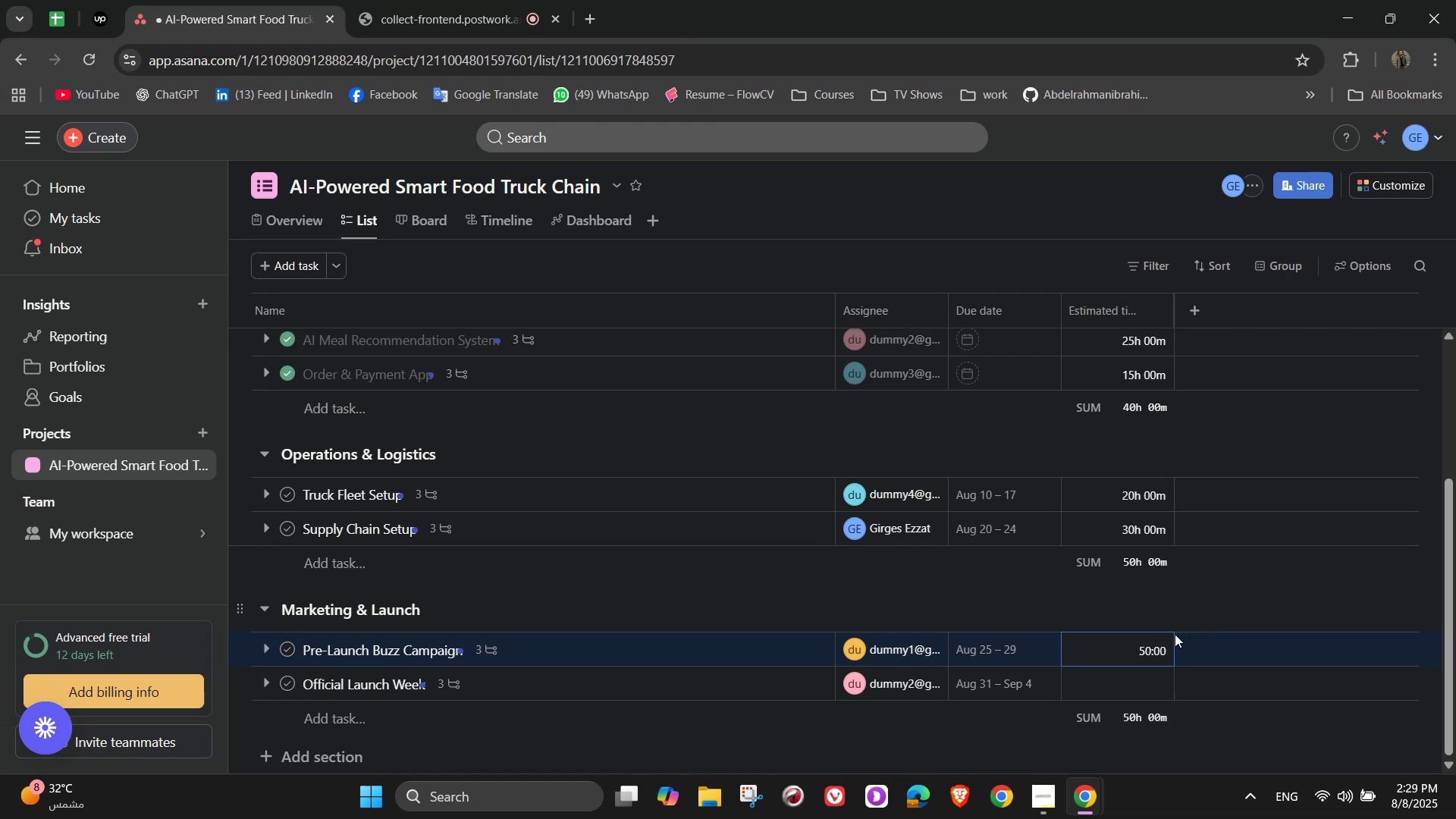 
left_click_drag(start_coordinate=[1139, 654], to_coordinate=[1185, 658])
 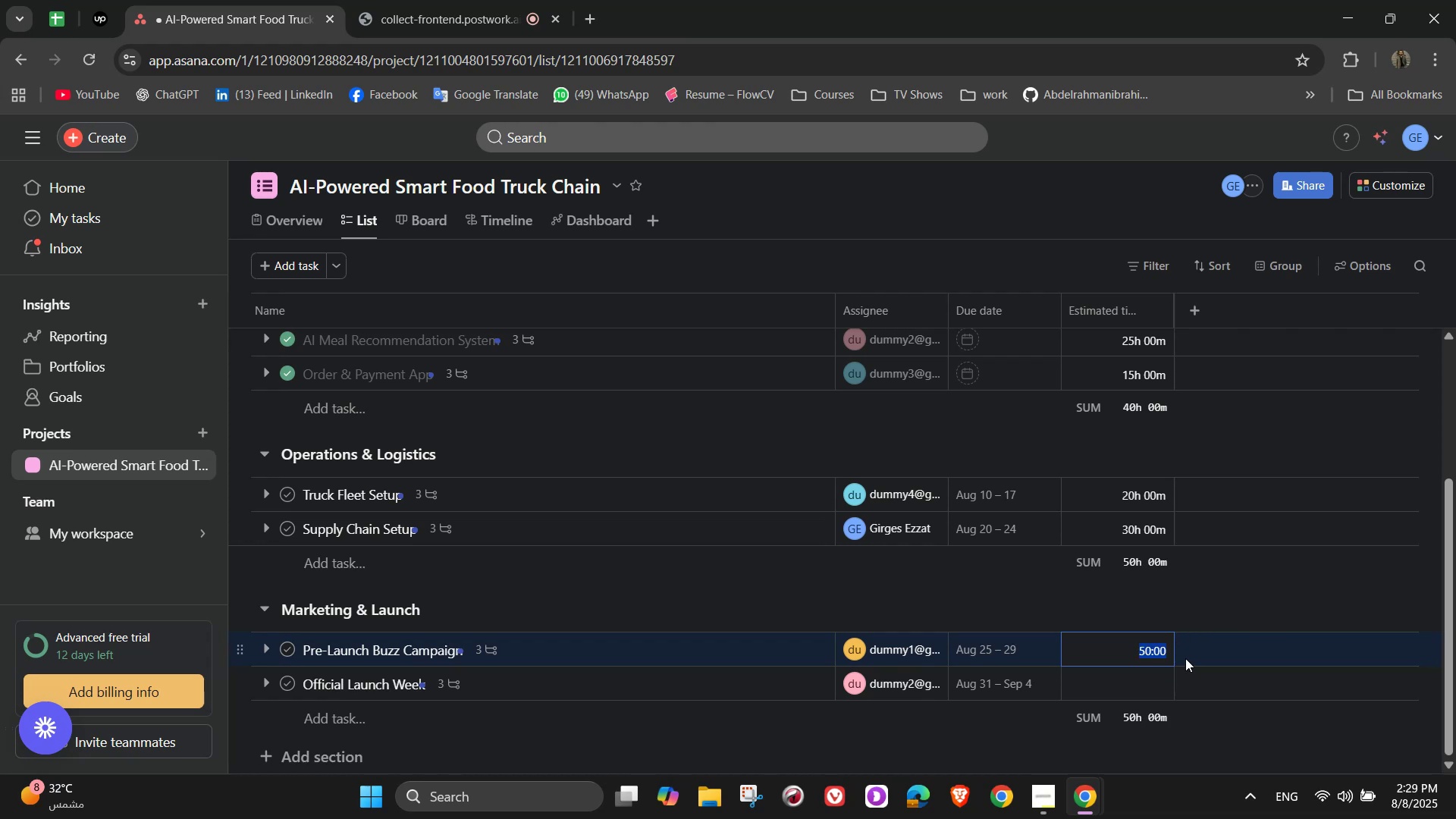 
key(Numpad0)
 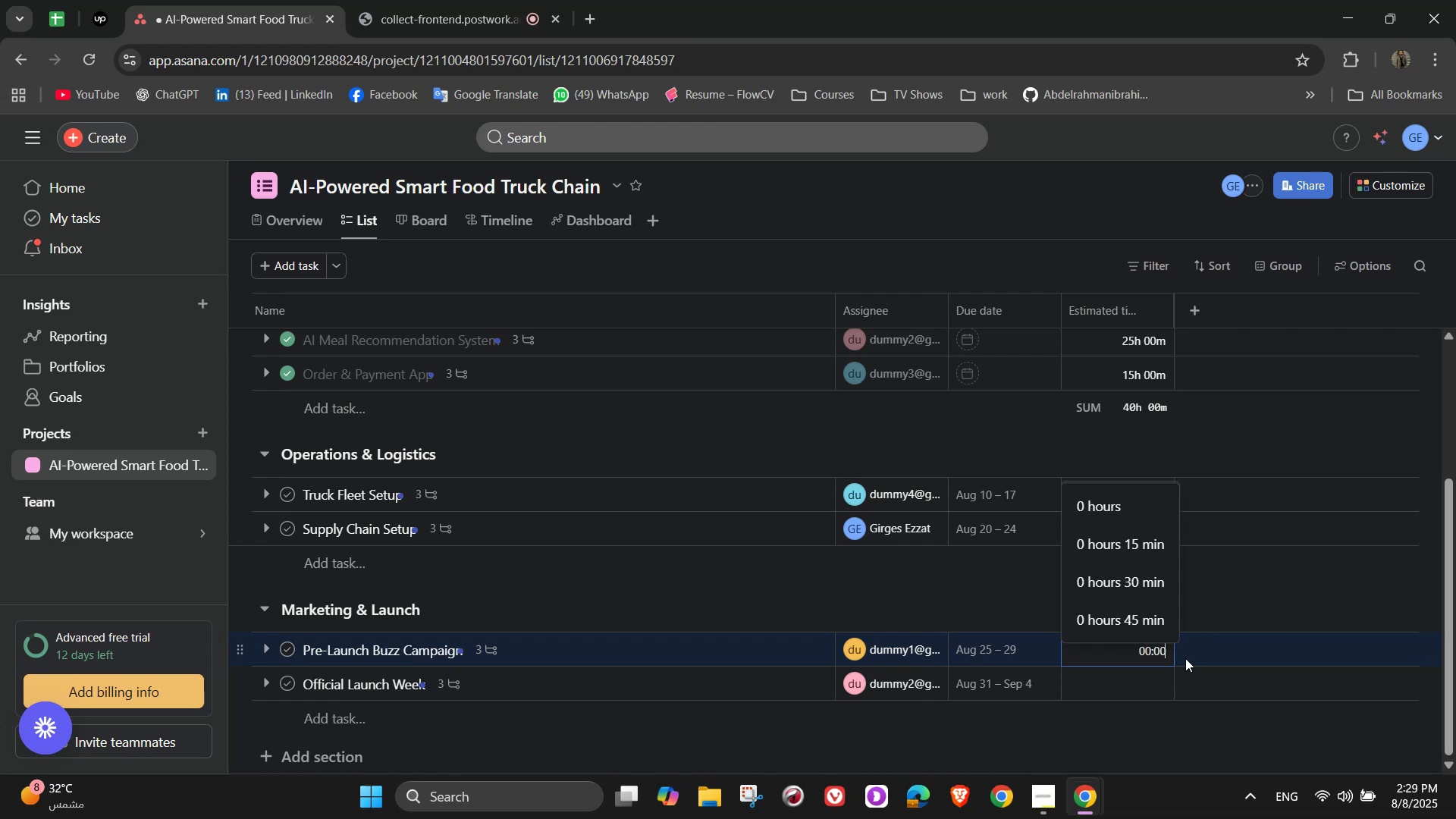 
key(Numpad5)
 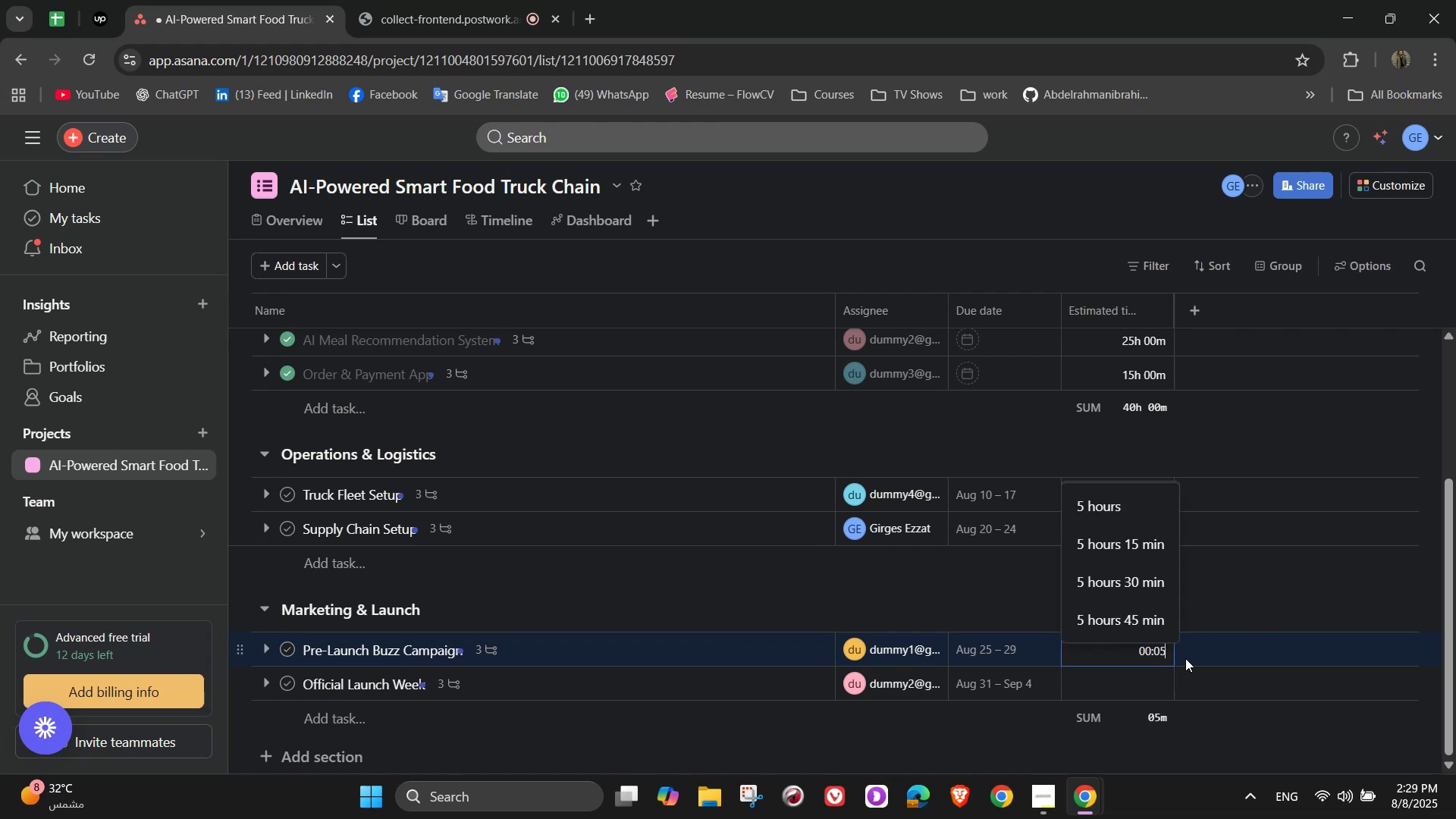 
key(Numpad0)
 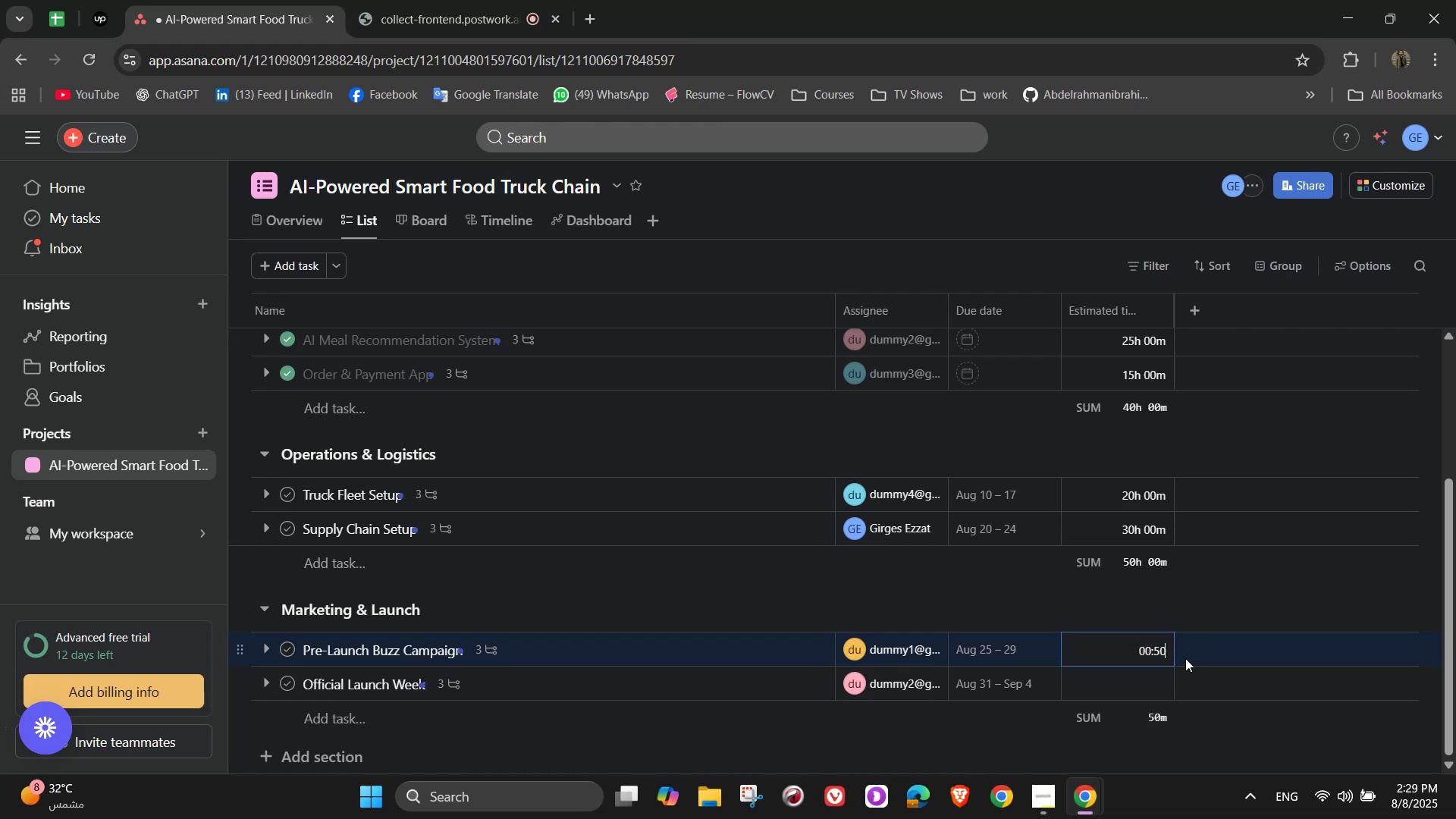 
key(Numpad0)
 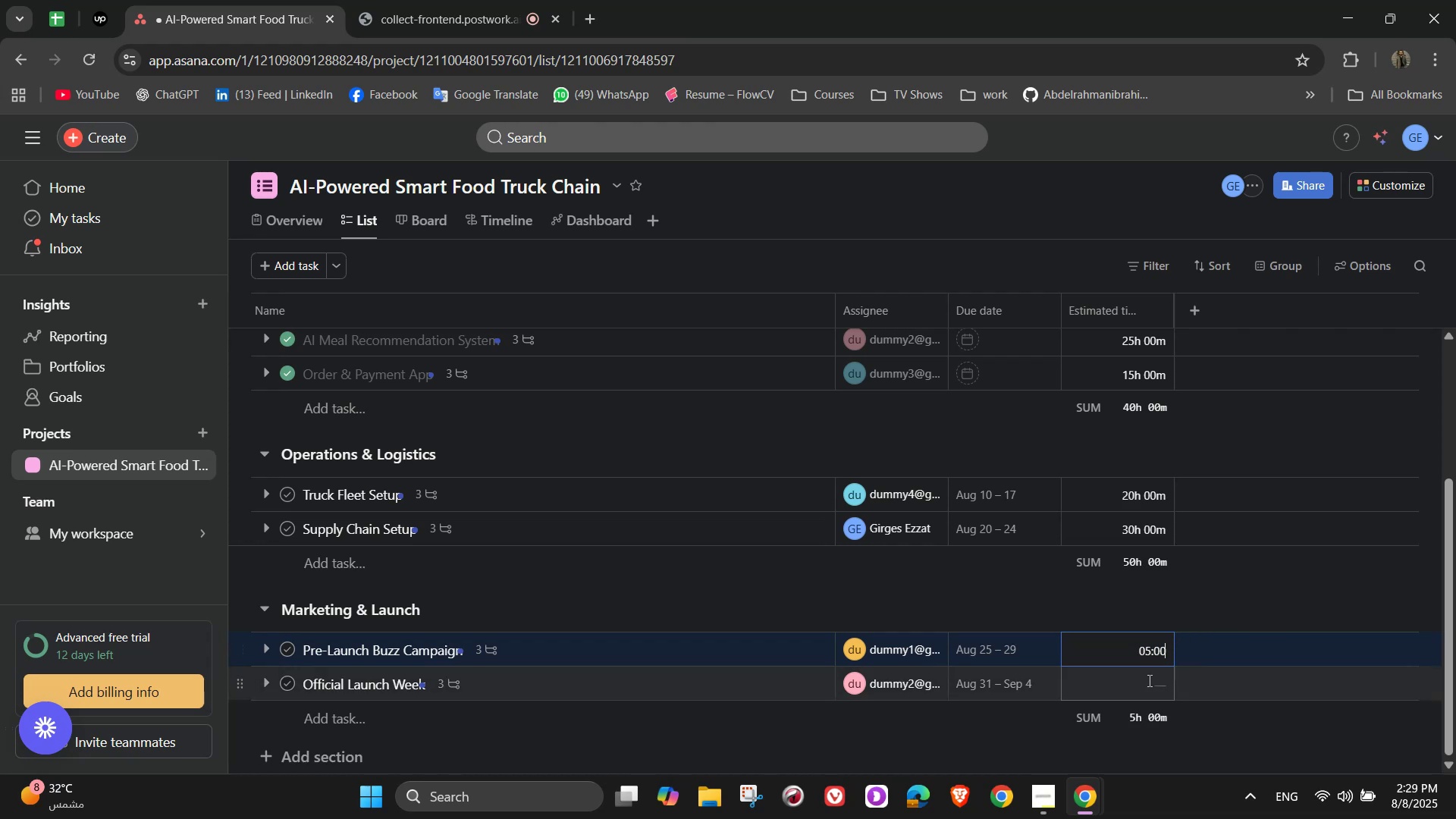 
left_click([1148, 680])
 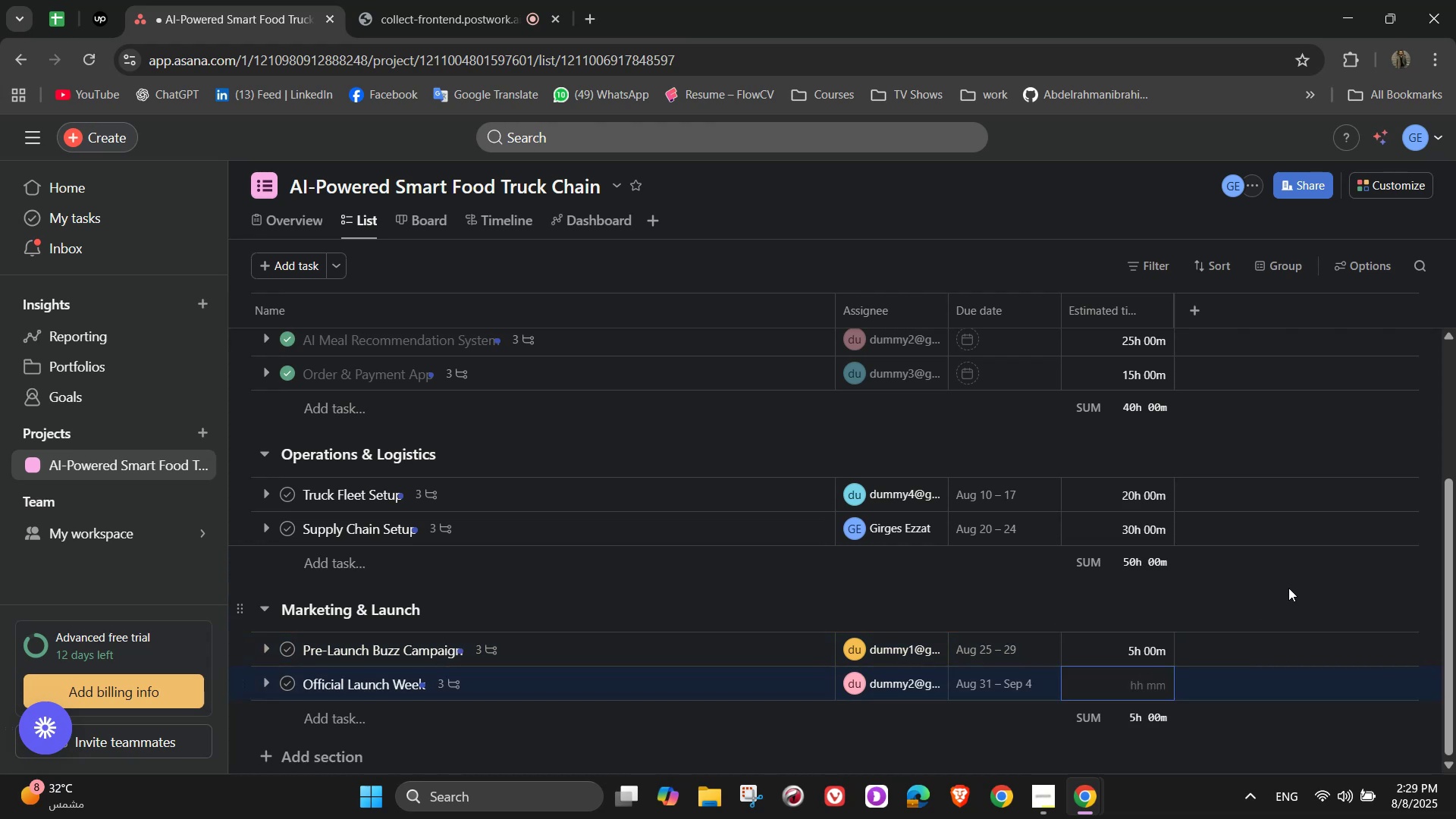 
key(Numpad1)
 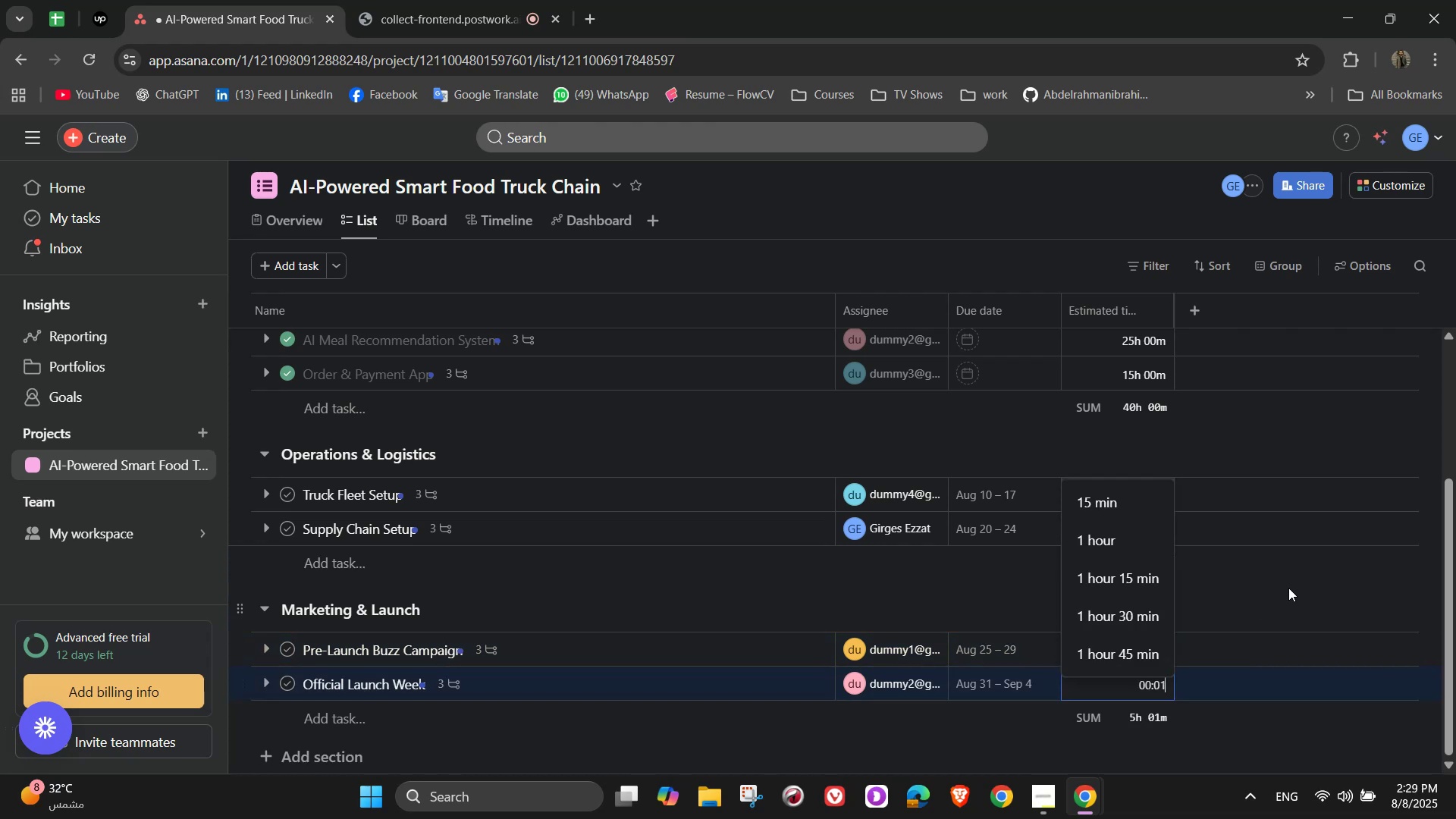 
key(Numpad0)
 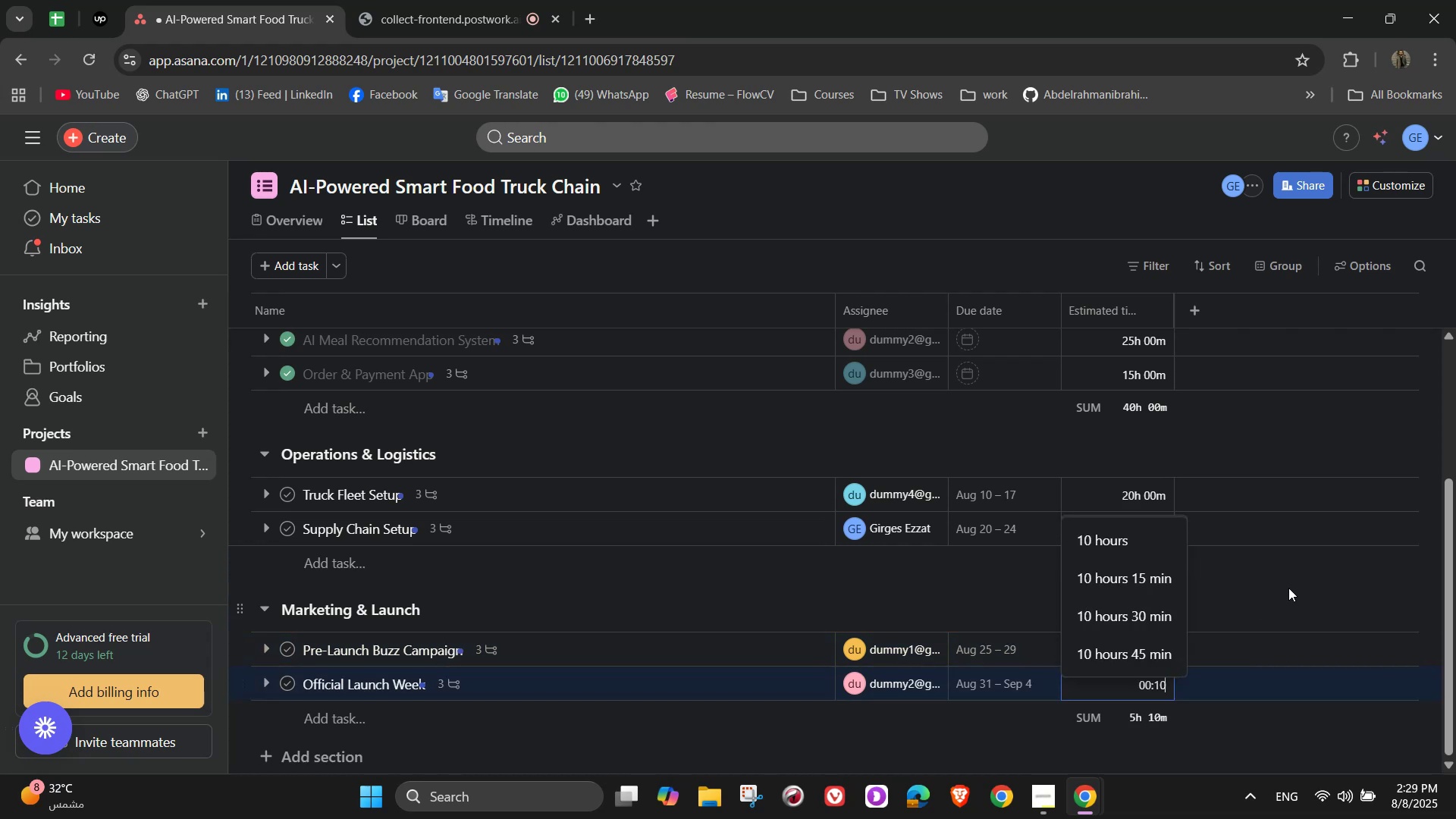 
key(Numpad0)
 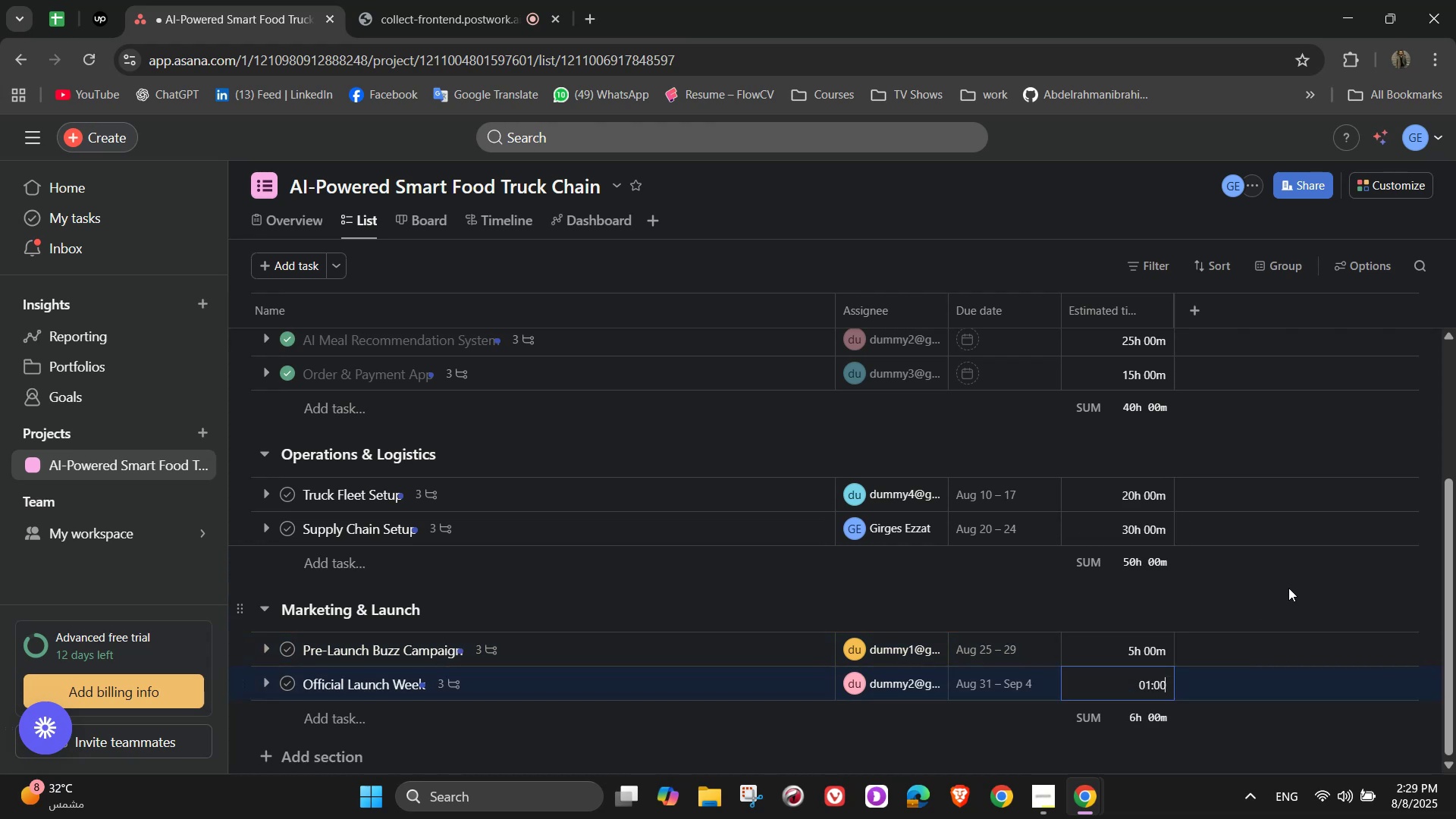 
key(Numpad0)
 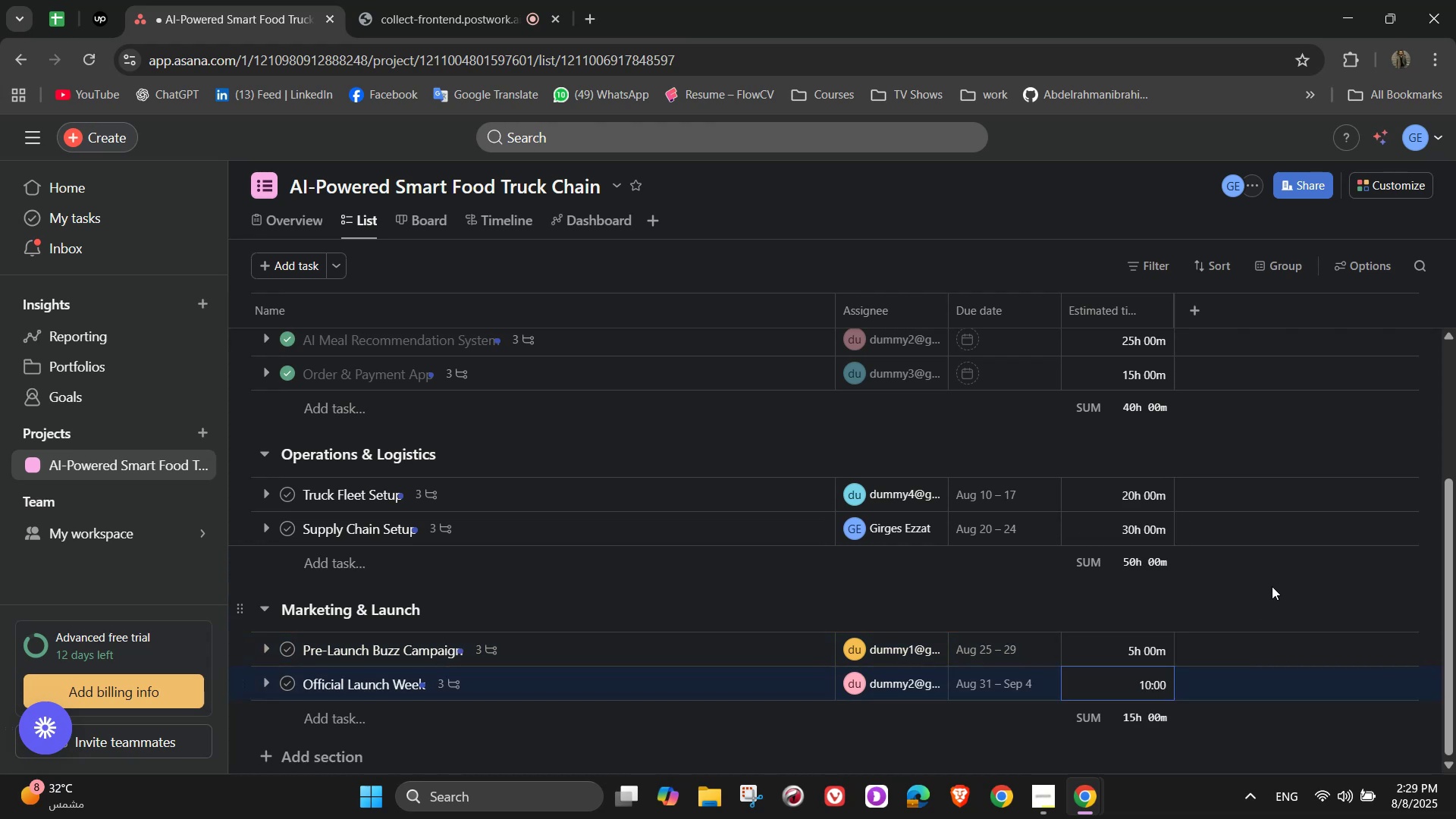 
left_click([1270, 586])
 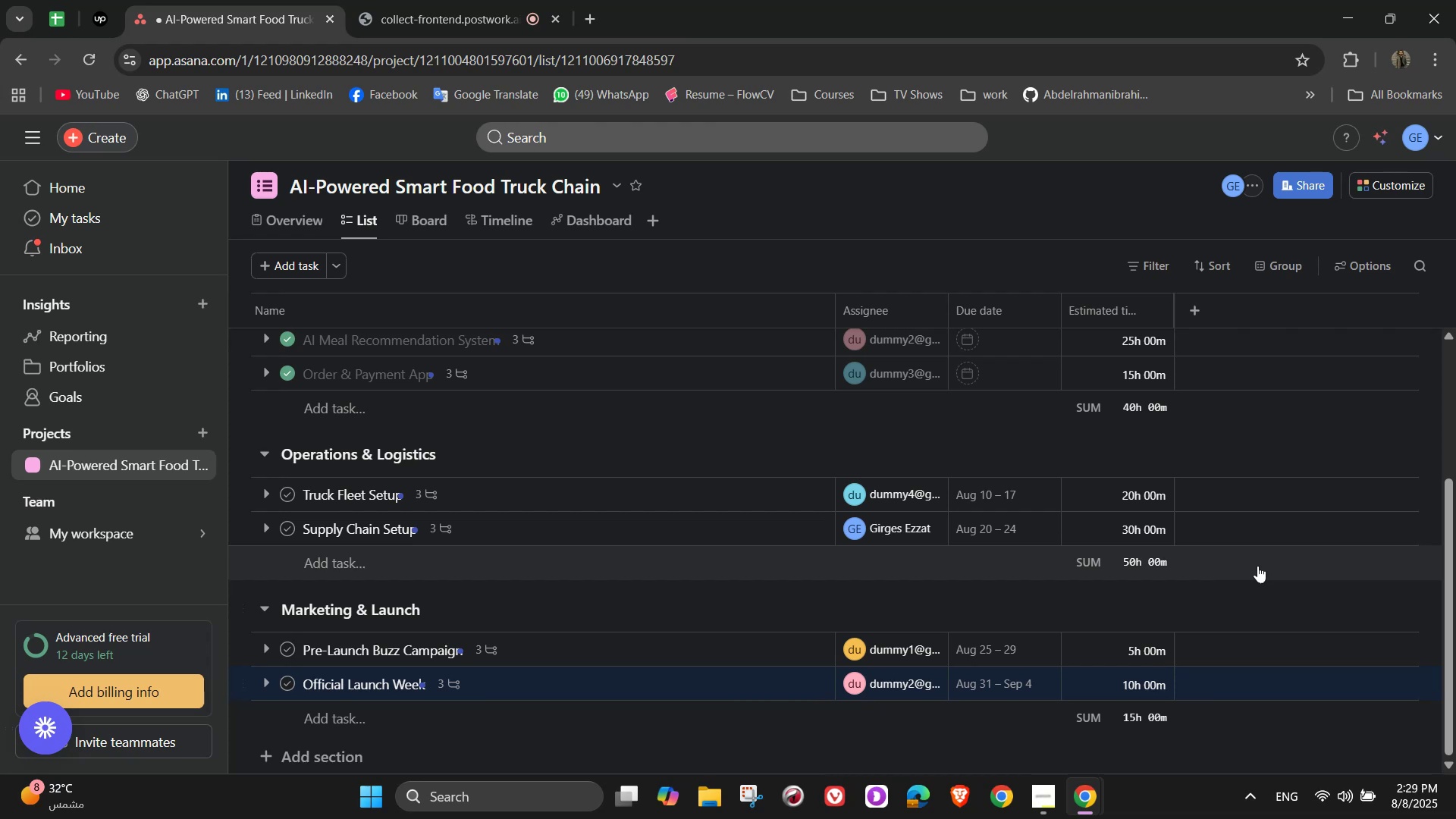 
scroll: coordinate [1255, 579], scroll_direction: up, amount: 8.0
 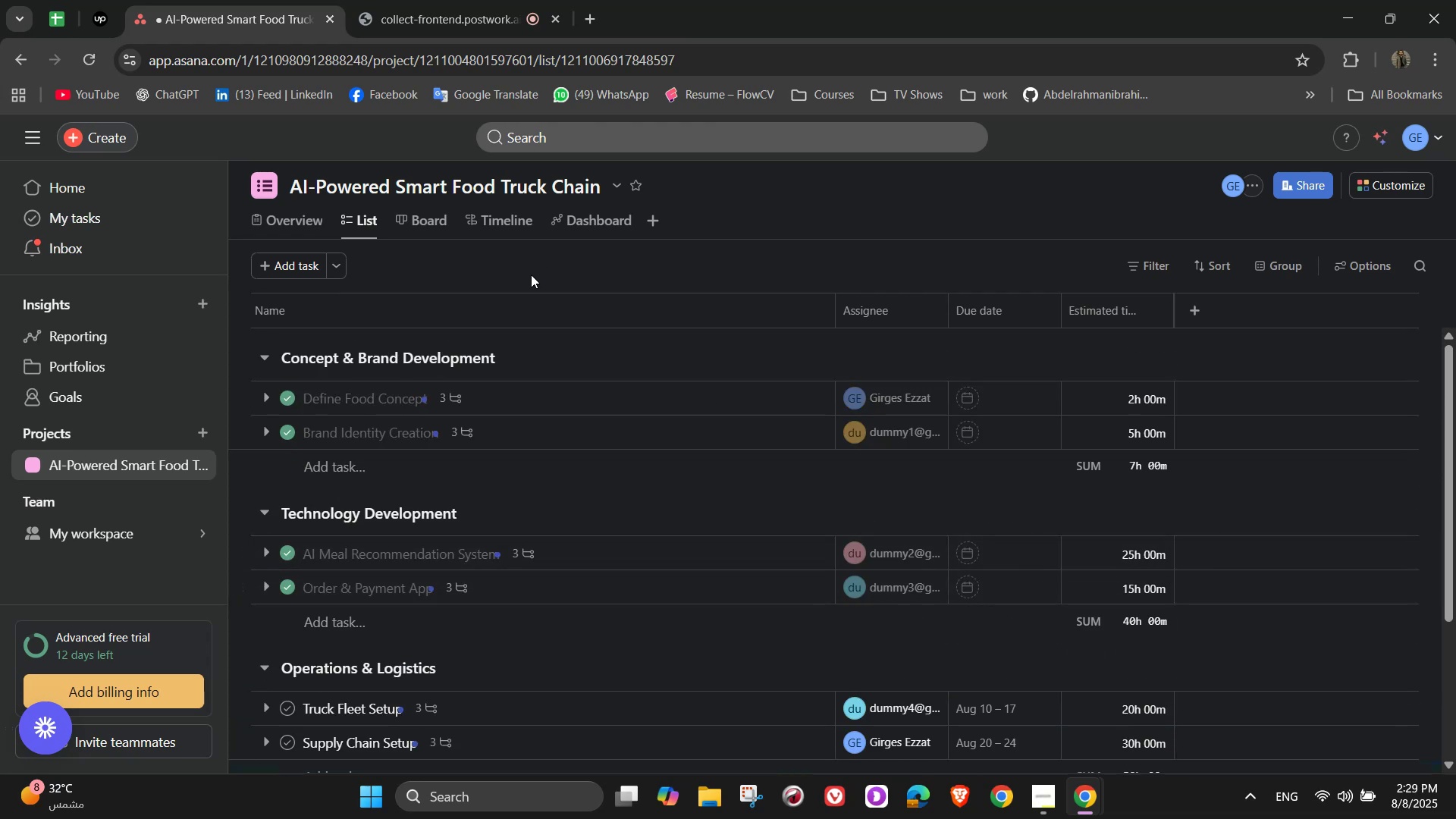 
left_click([595, 210])
 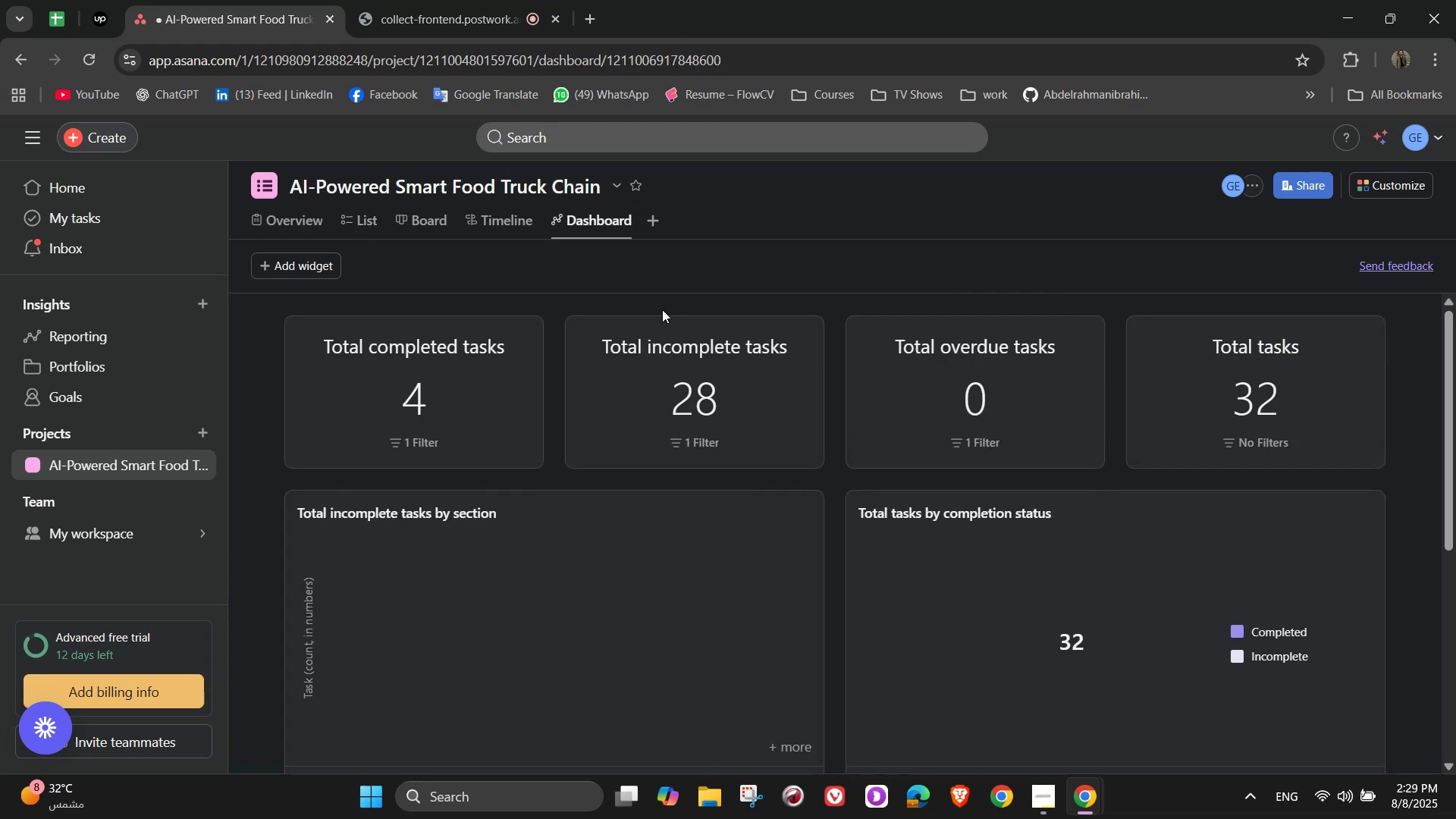 
scroll: coordinate [761, 415], scroll_direction: down, amount: 6.0
 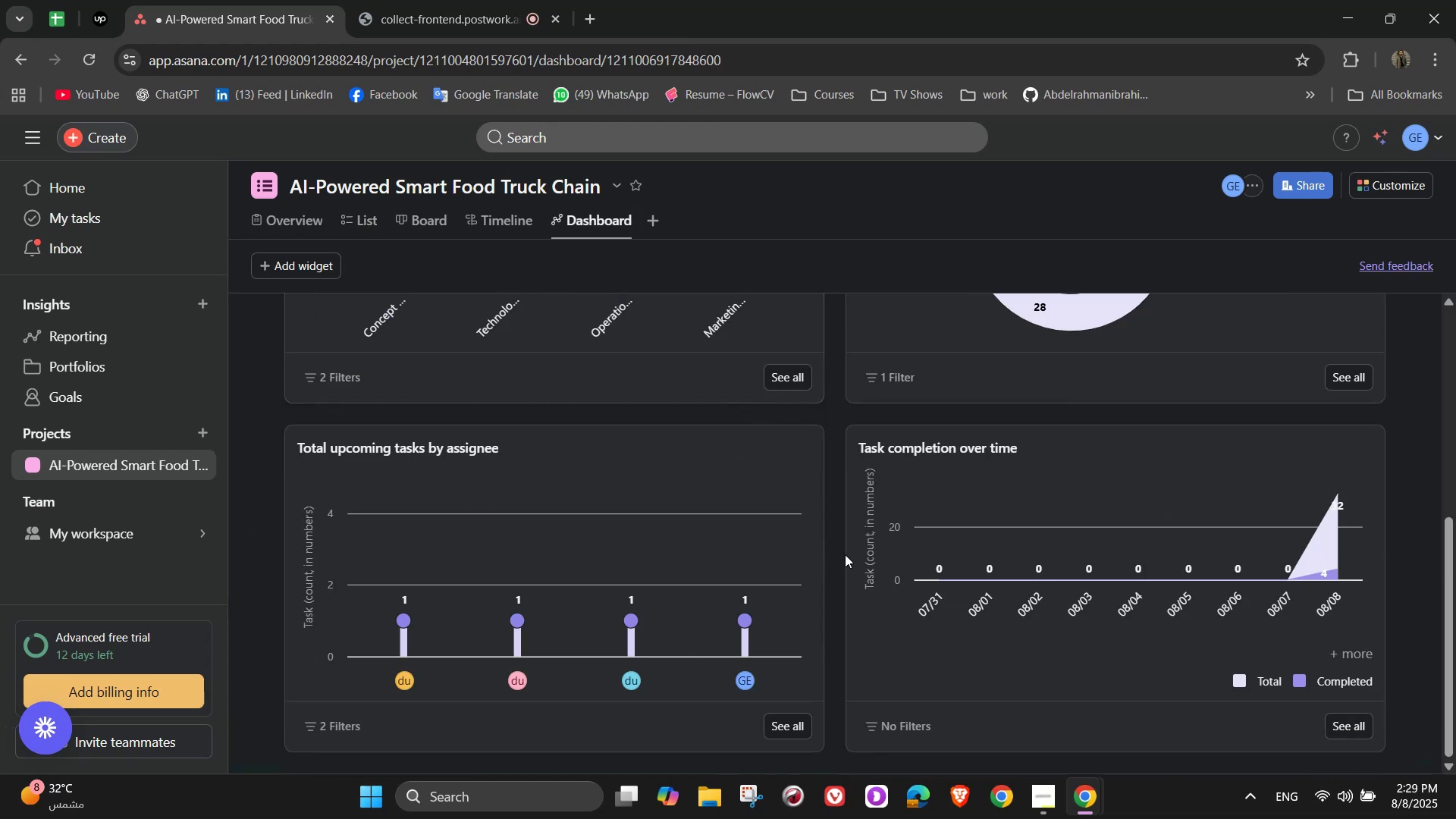 
scroll: coordinate [847, 566], scroll_direction: up, amount: 1.0
 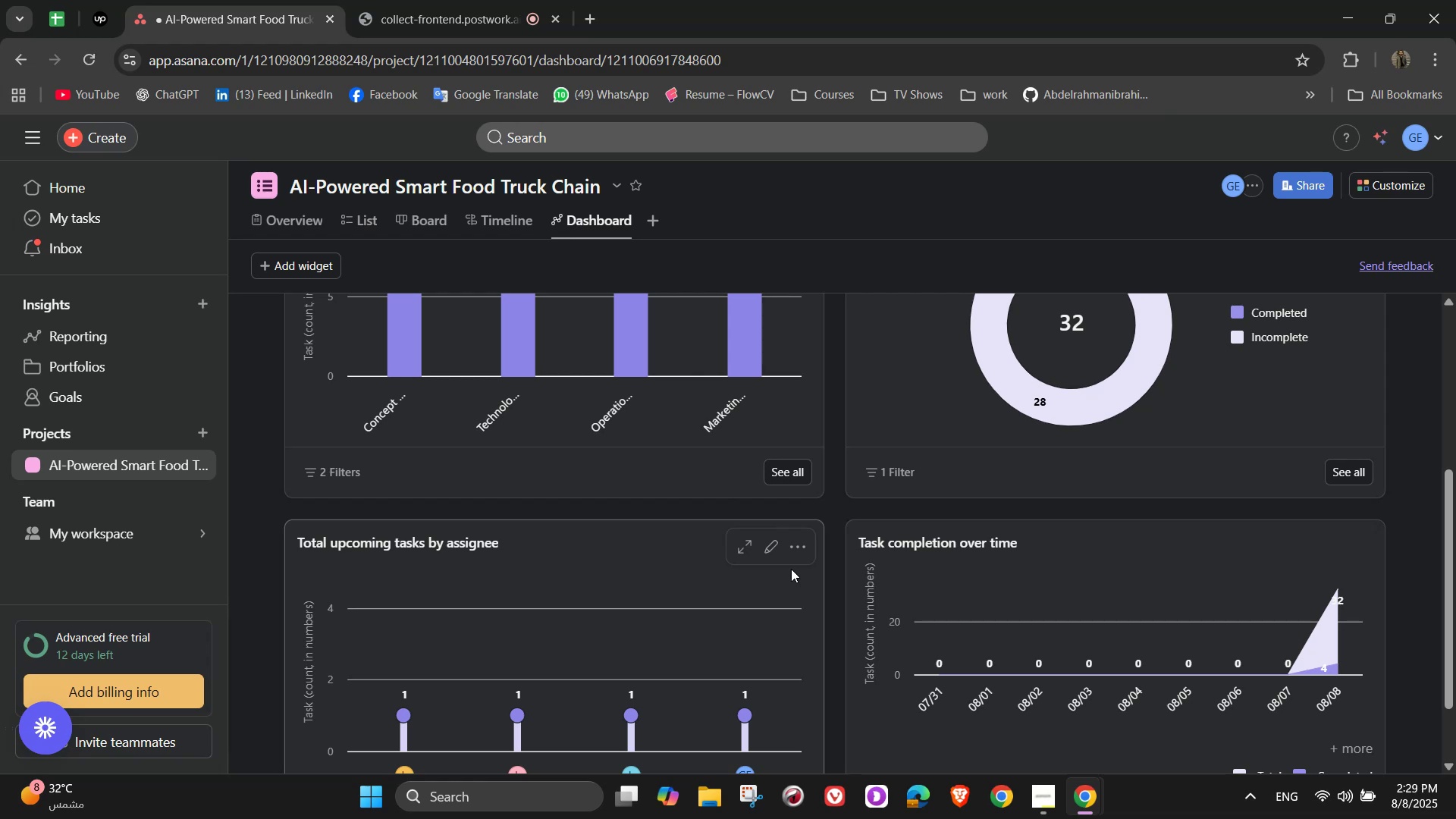 
wait(7.65)
 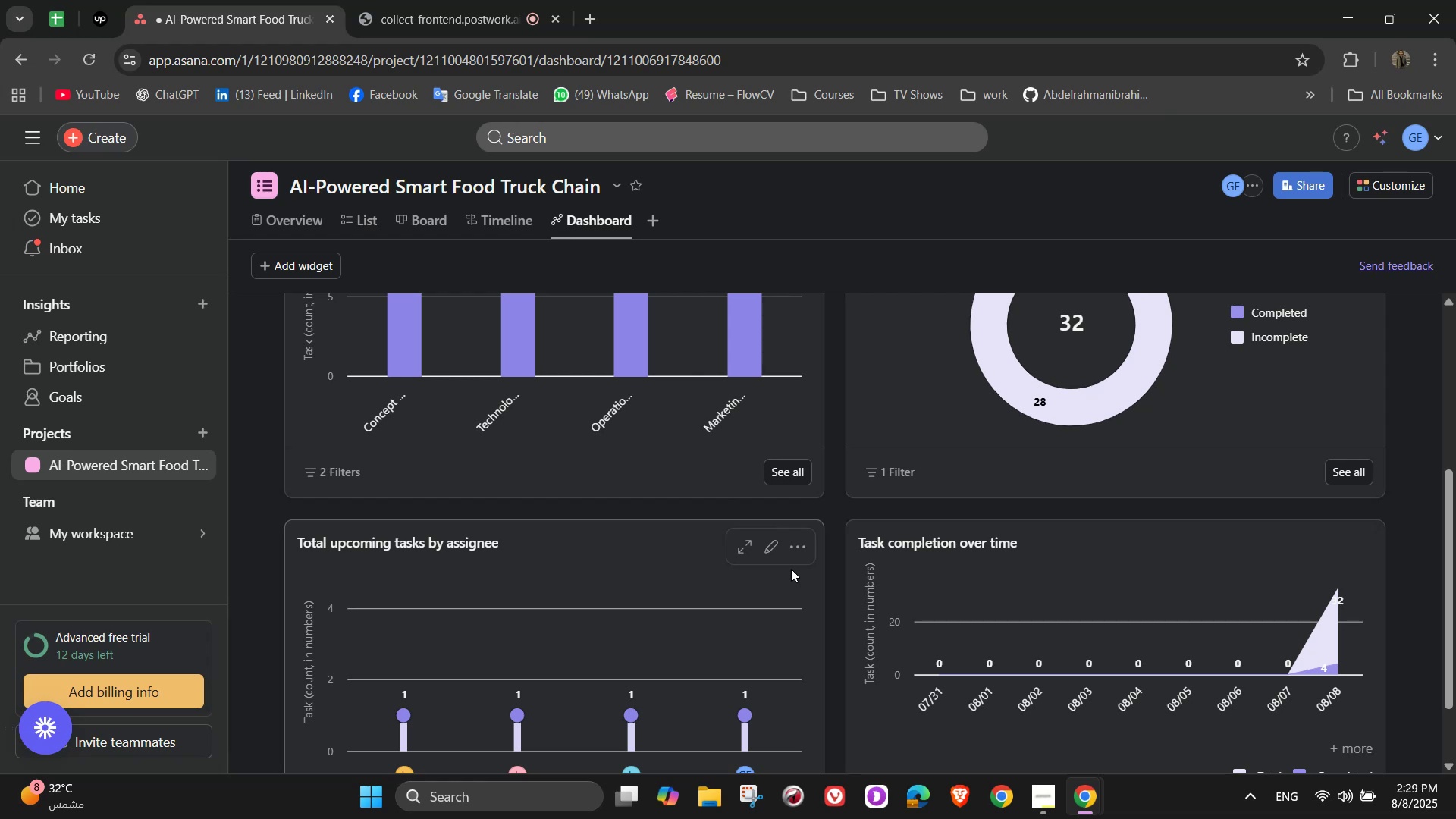 
scroll: coordinate [1294, 554], scroll_direction: up, amount: 6.0
 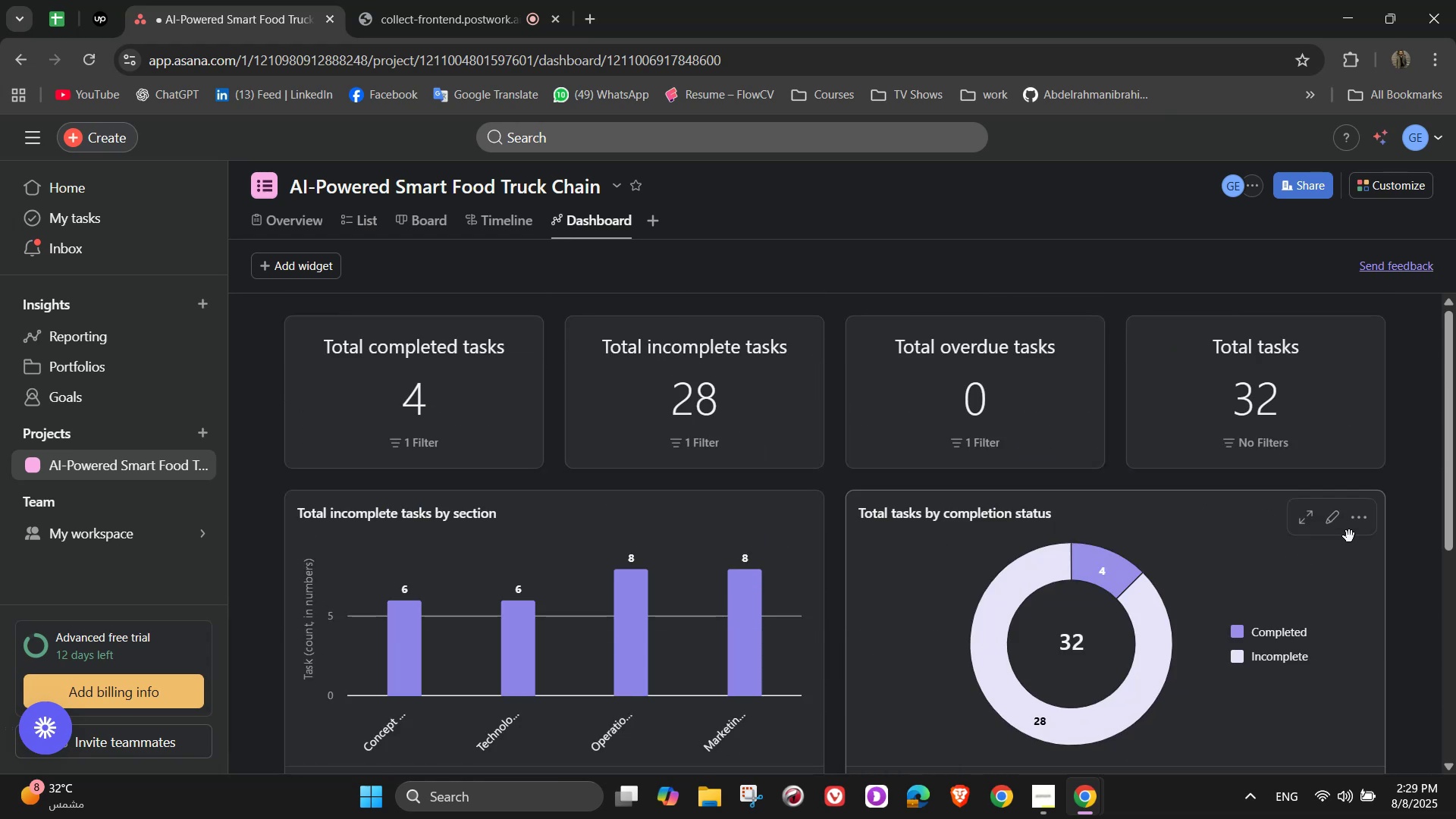 
left_click([1352, 534])
 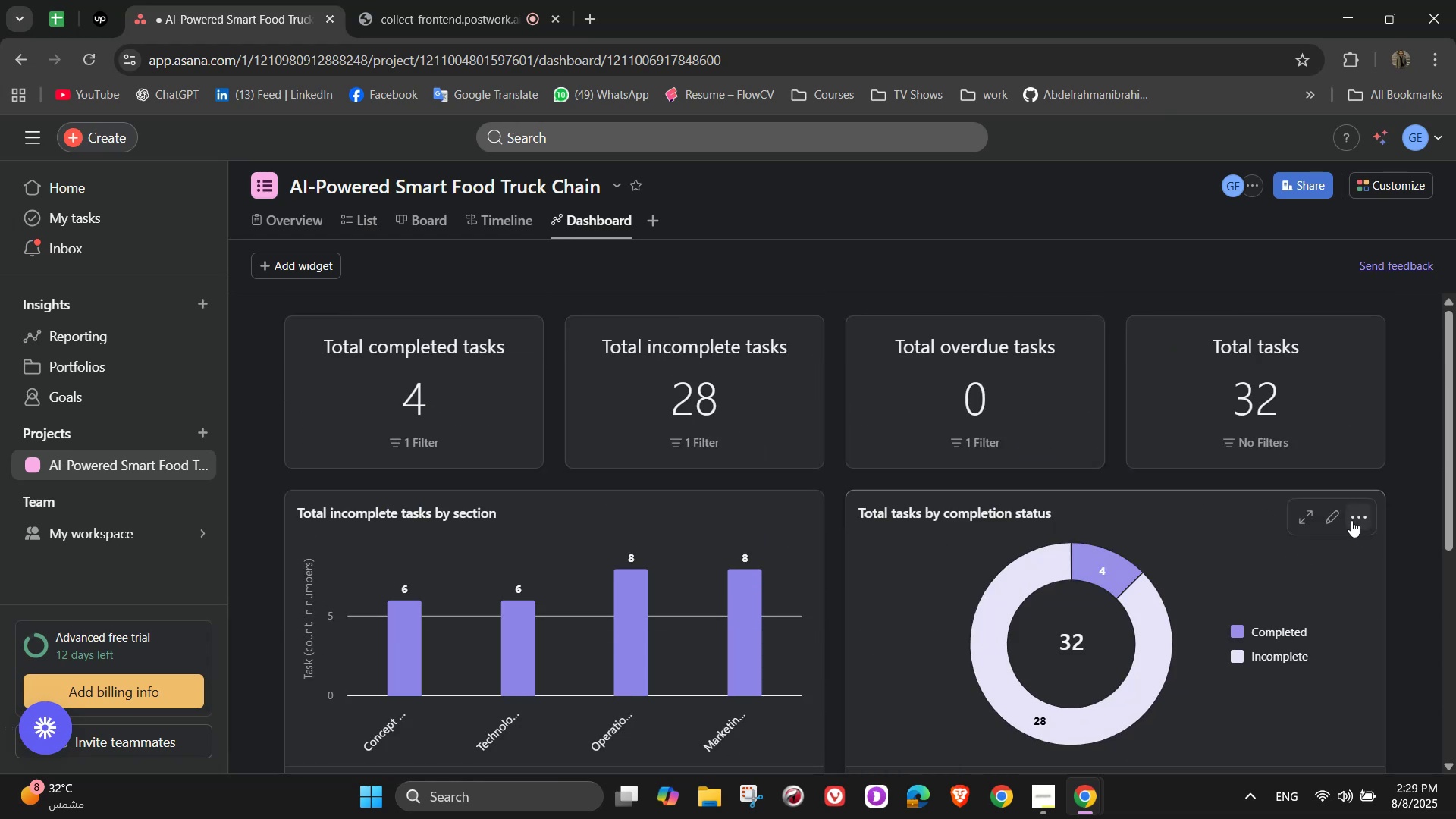 
left_click([1332, 513])
 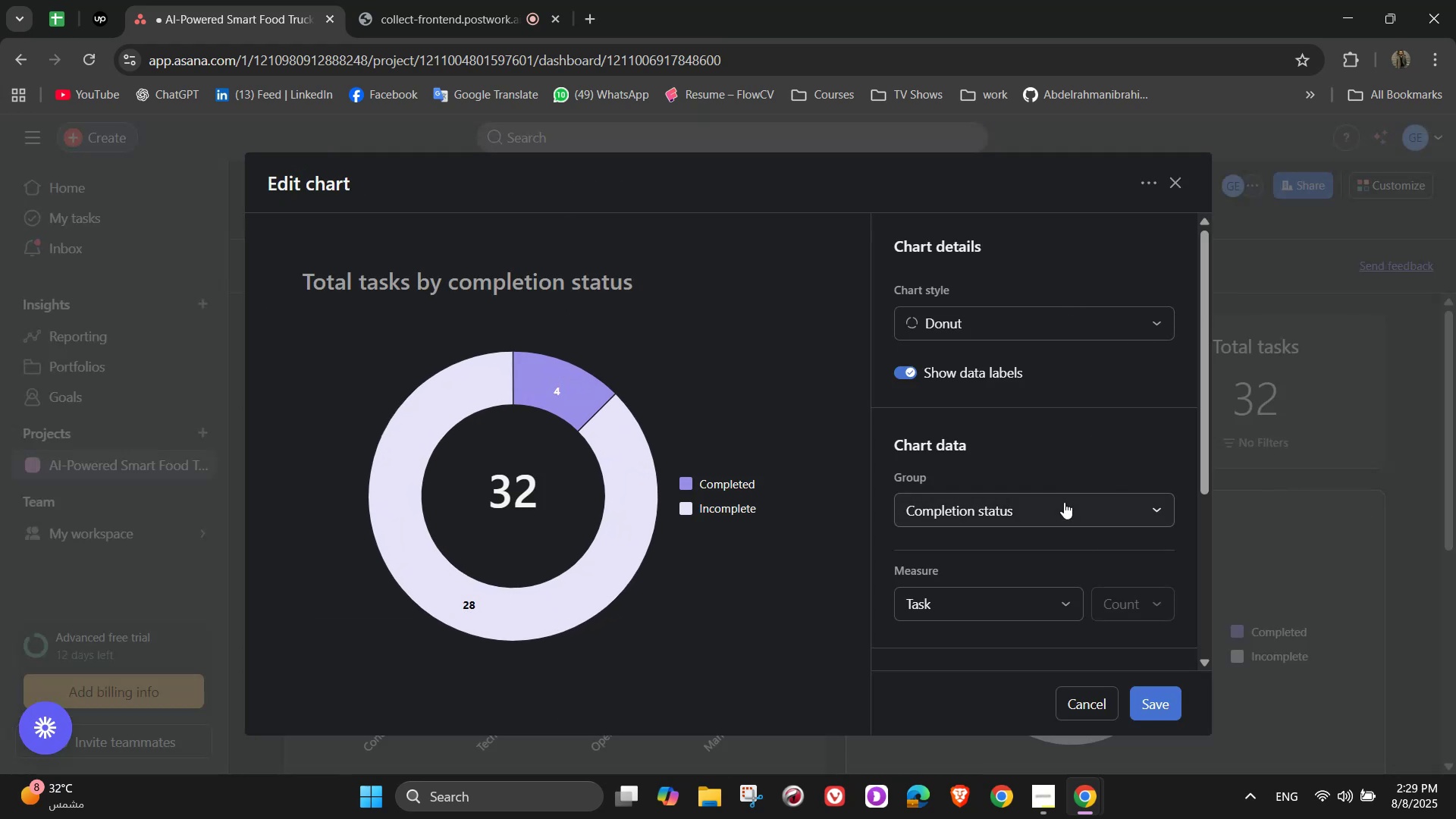 
left_click([1078, 318])
 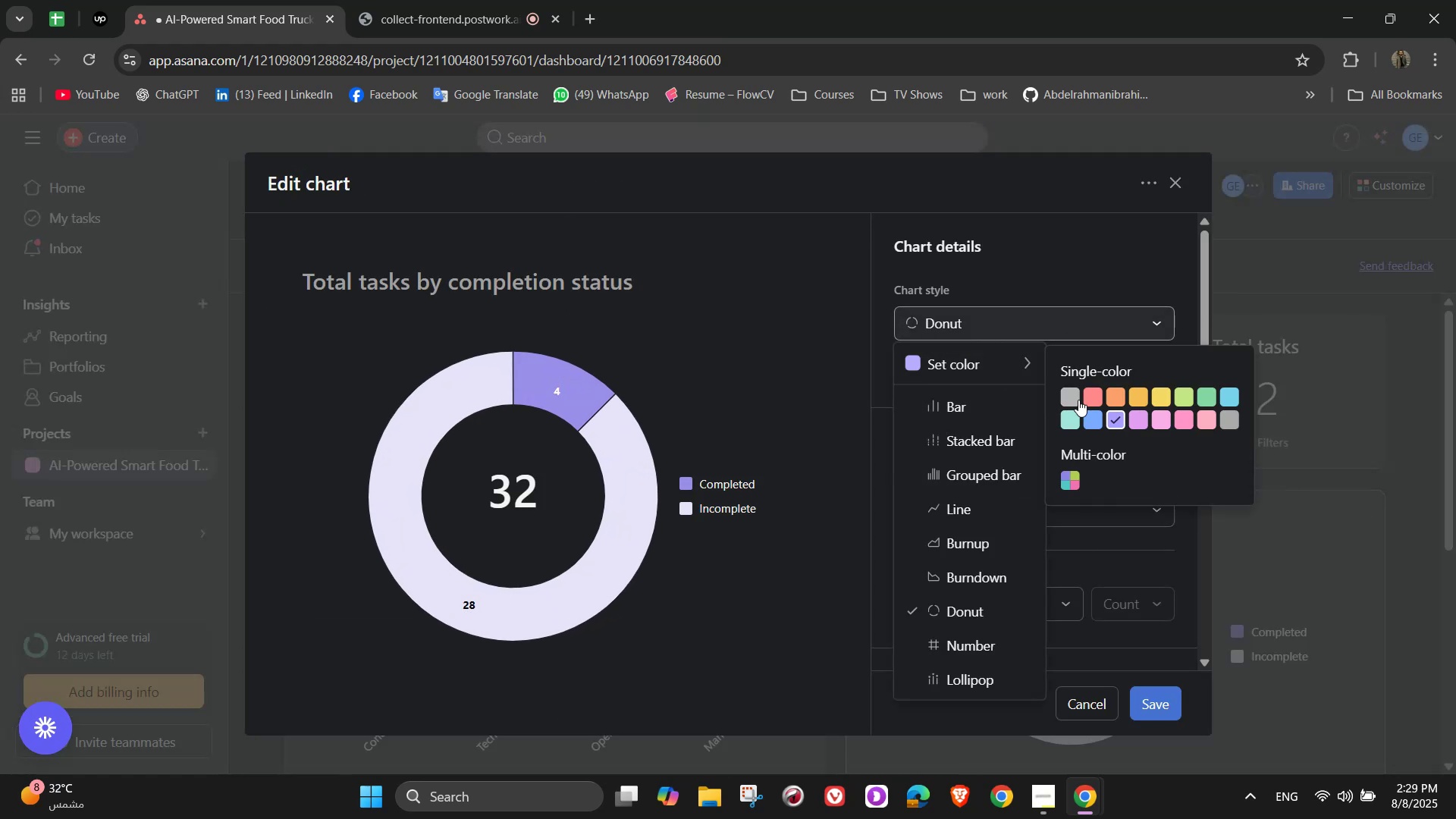 
wait(5.51)
 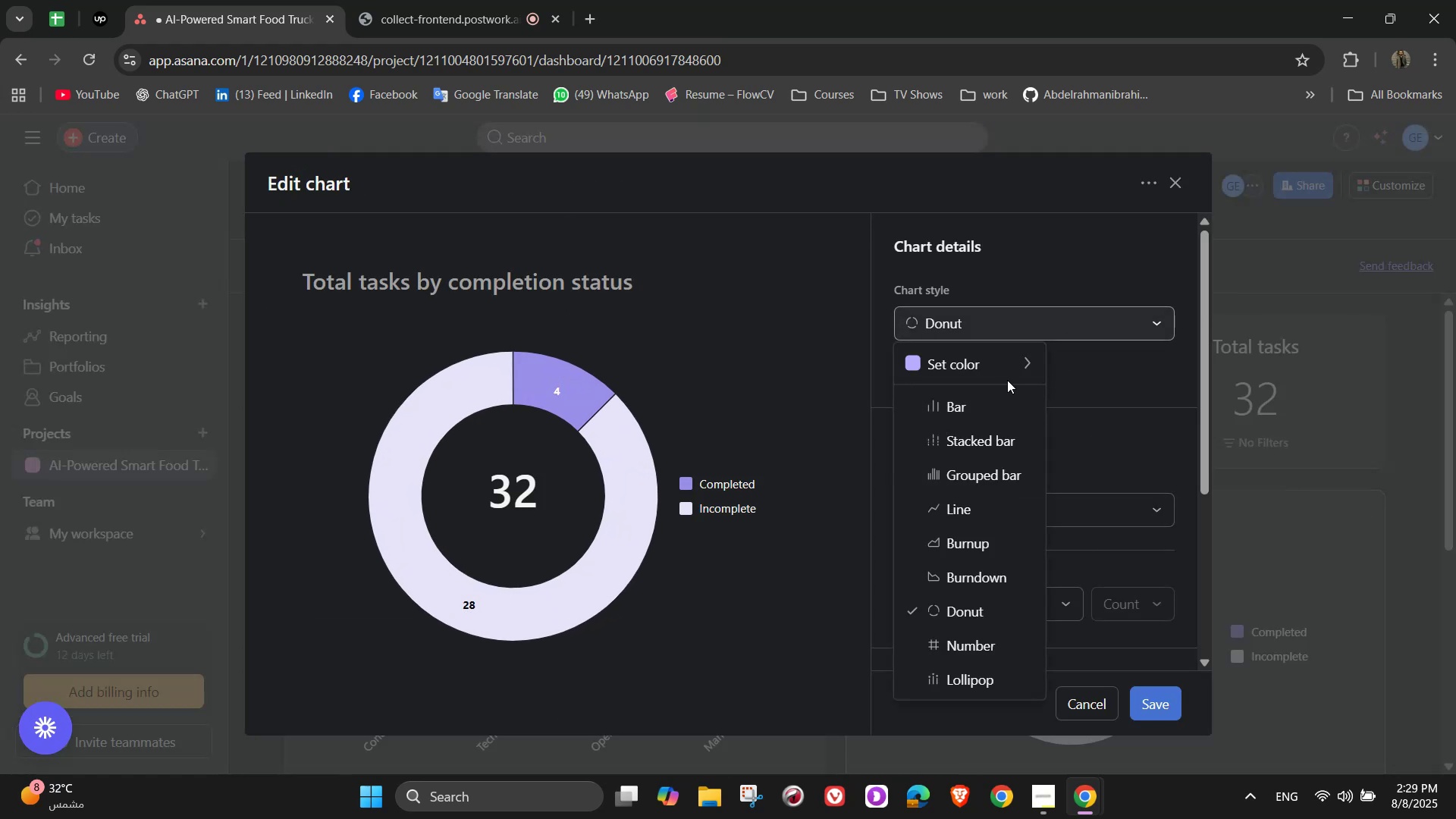 
scroll: coordinate [980, 578], scroll_direction: down, amount: 2.0
 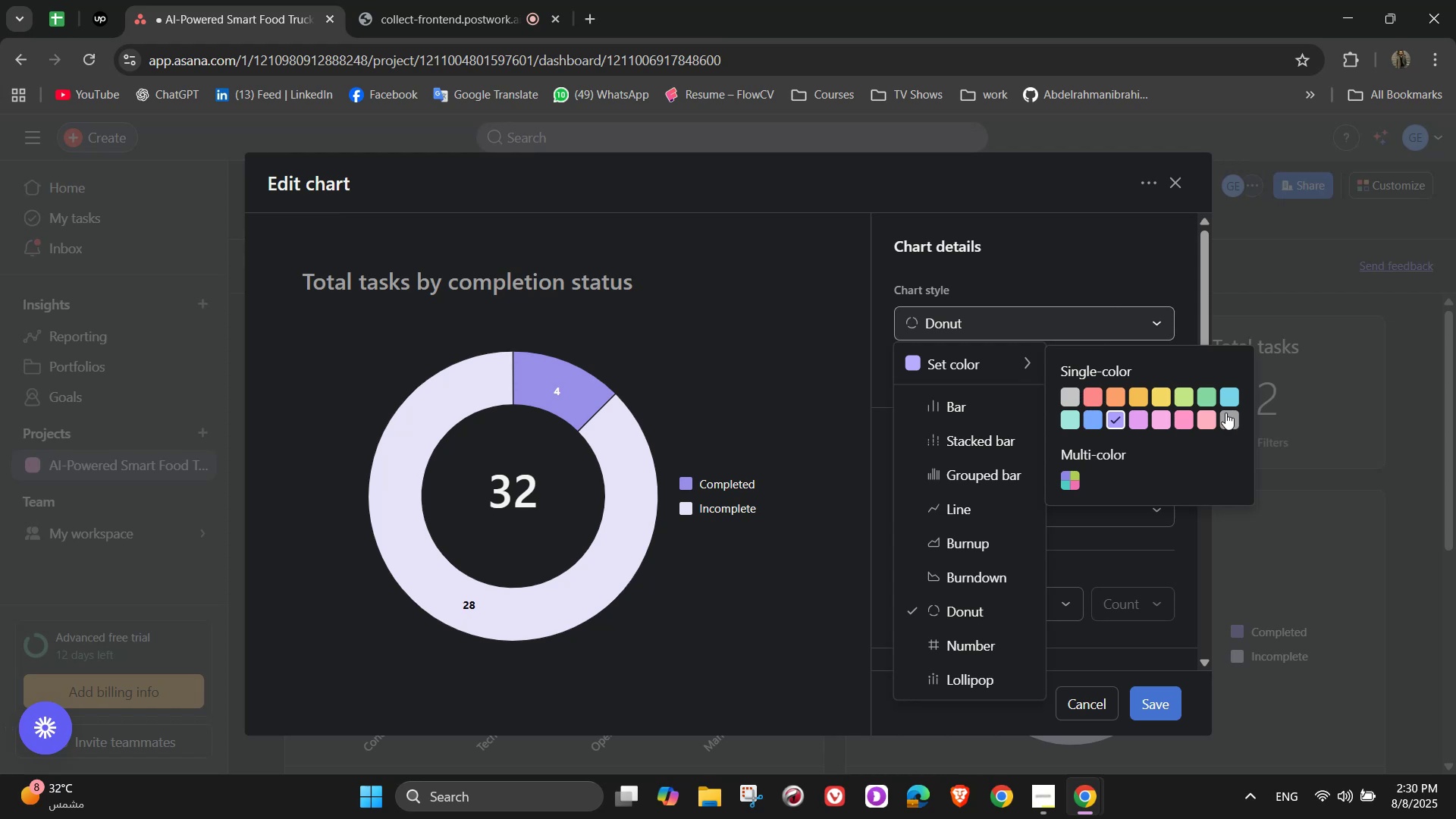 
left_click([1189, 422])
 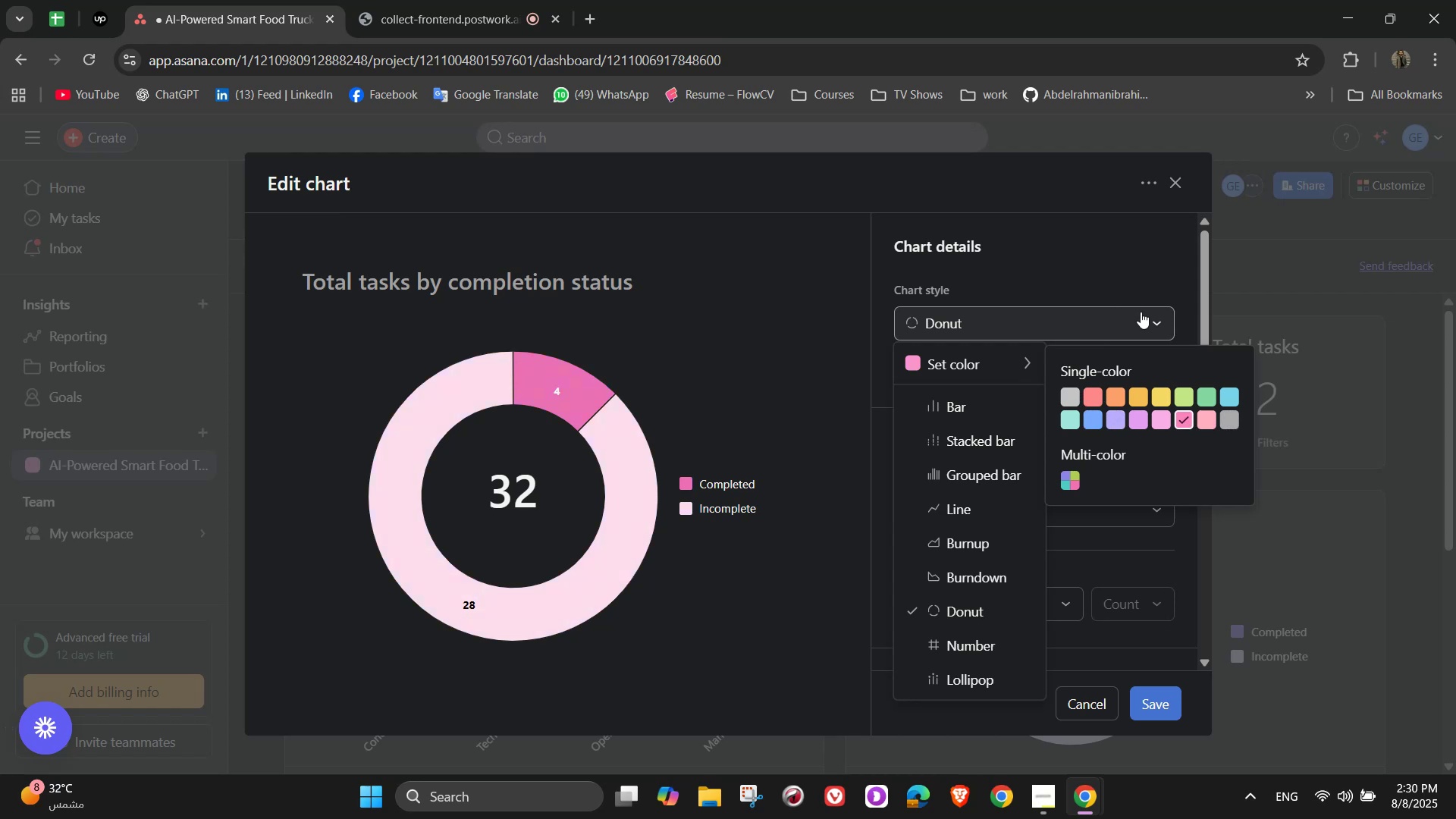 
left_click([1129, 251])
 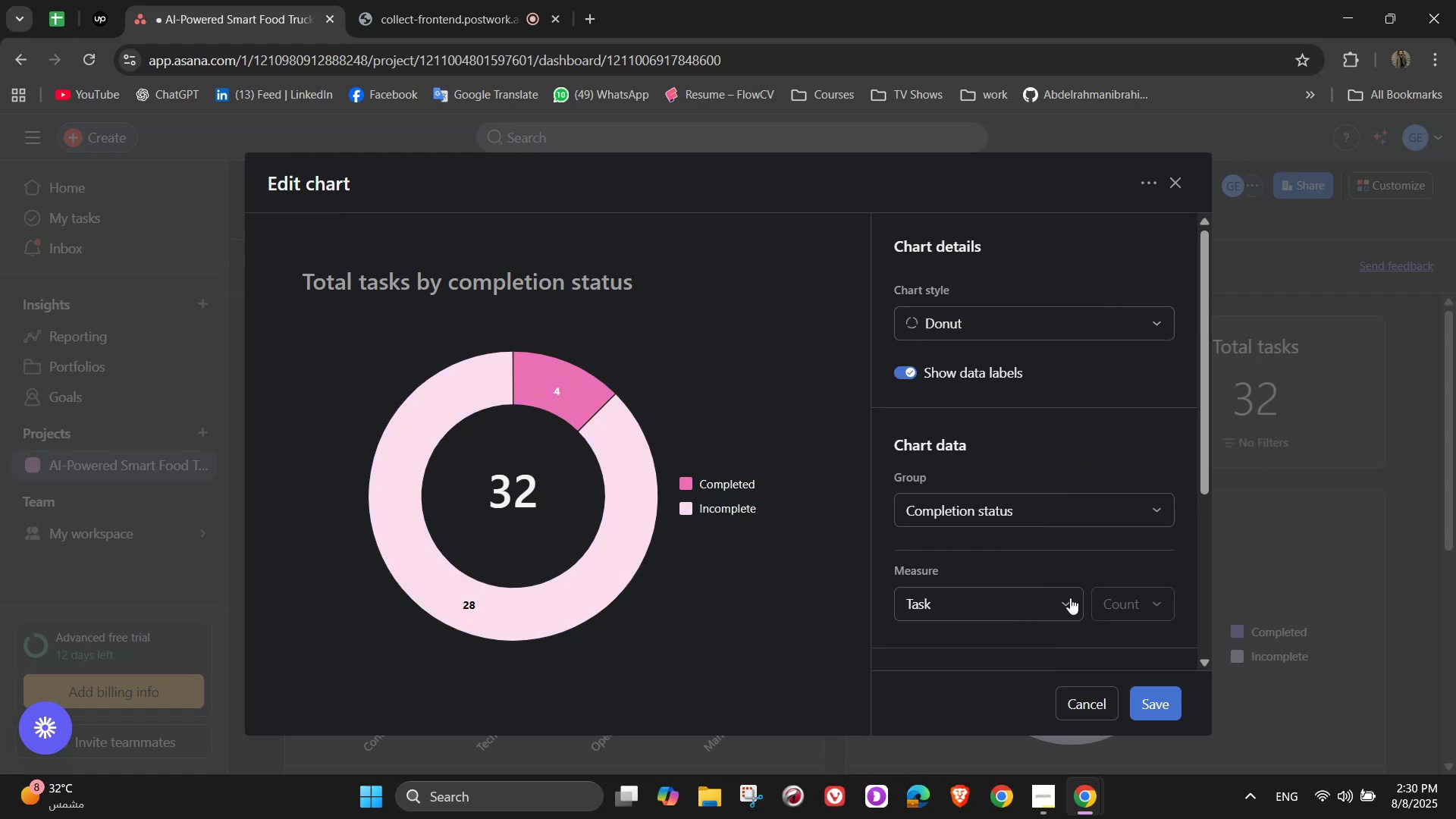 
scroll: coordinate [1070, 599], scroll_direction: down, amount: 3.0
 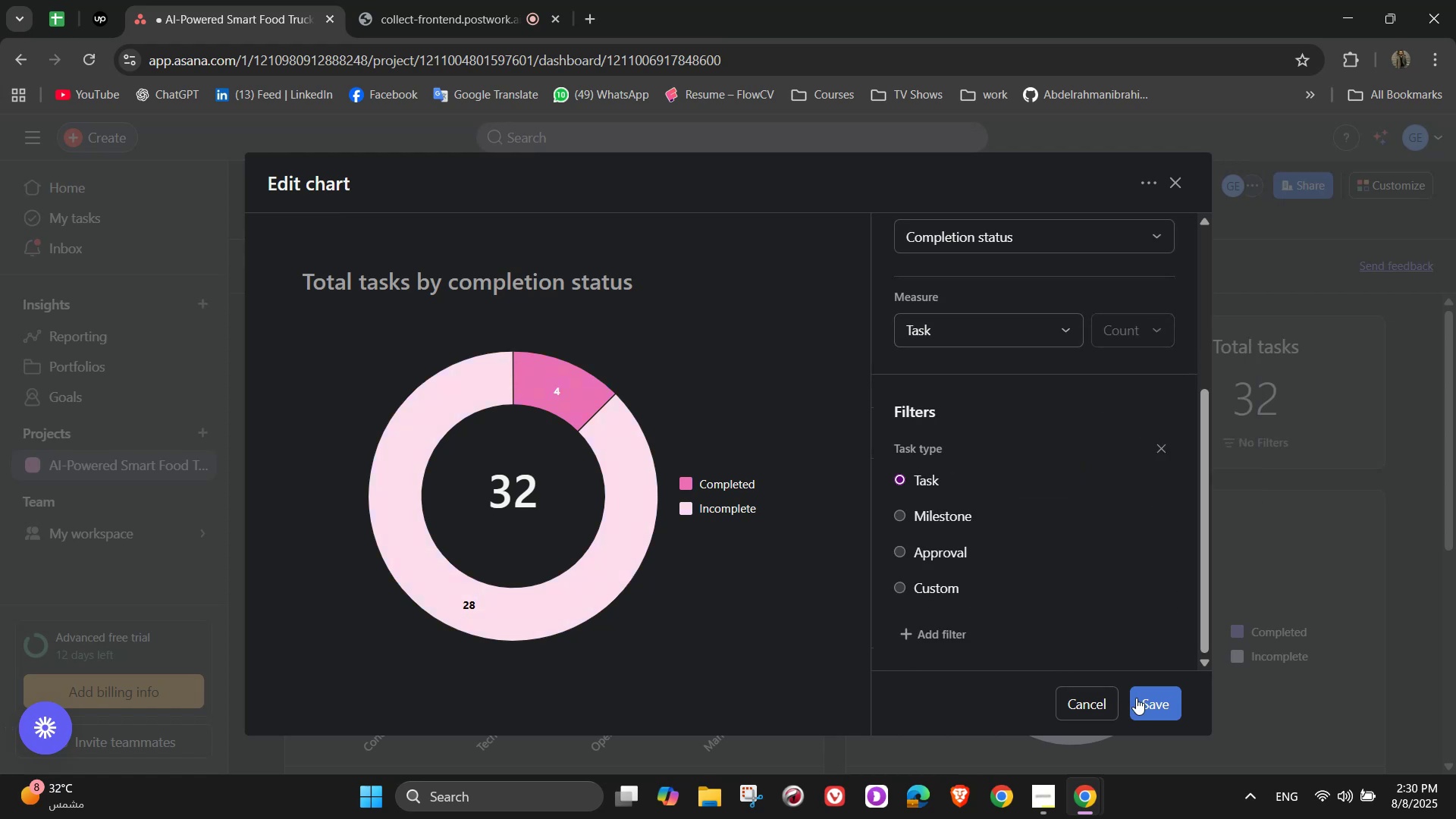 
left_click([1169, 714])
 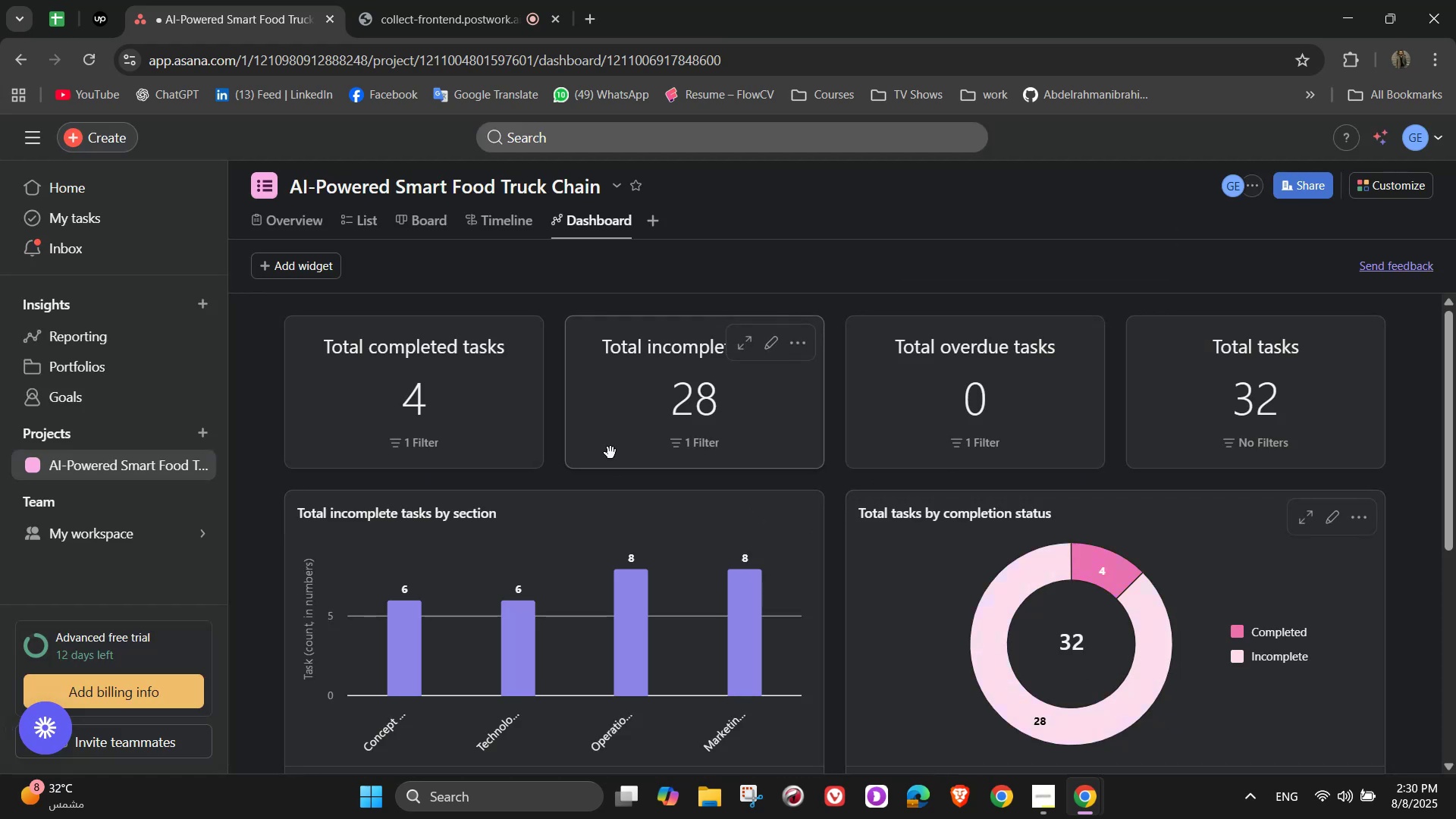 
scroll: coordinate [773, 489], scroll_direction: down, amount: 1.0
 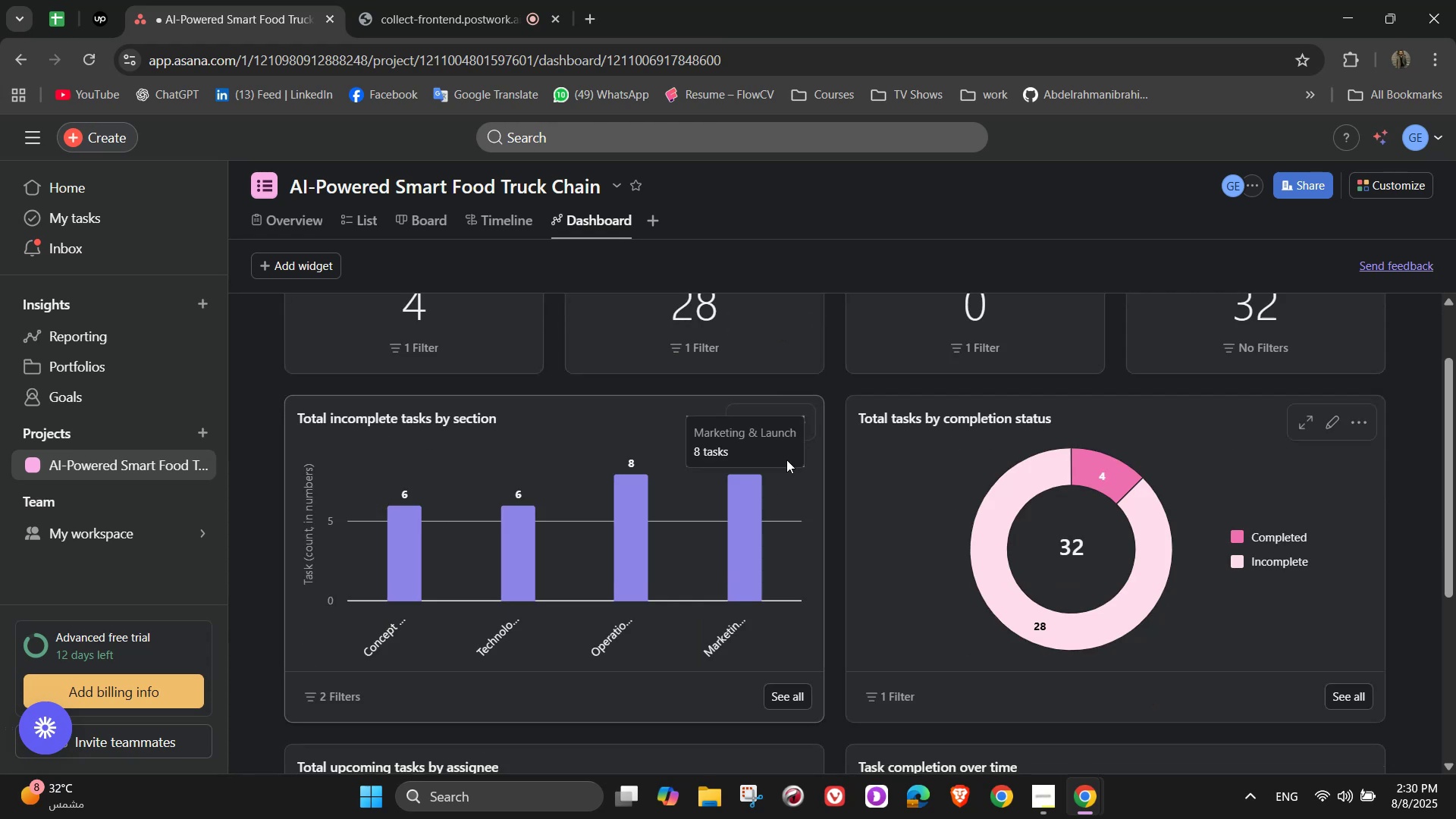 
mouse_move([778, 422])
 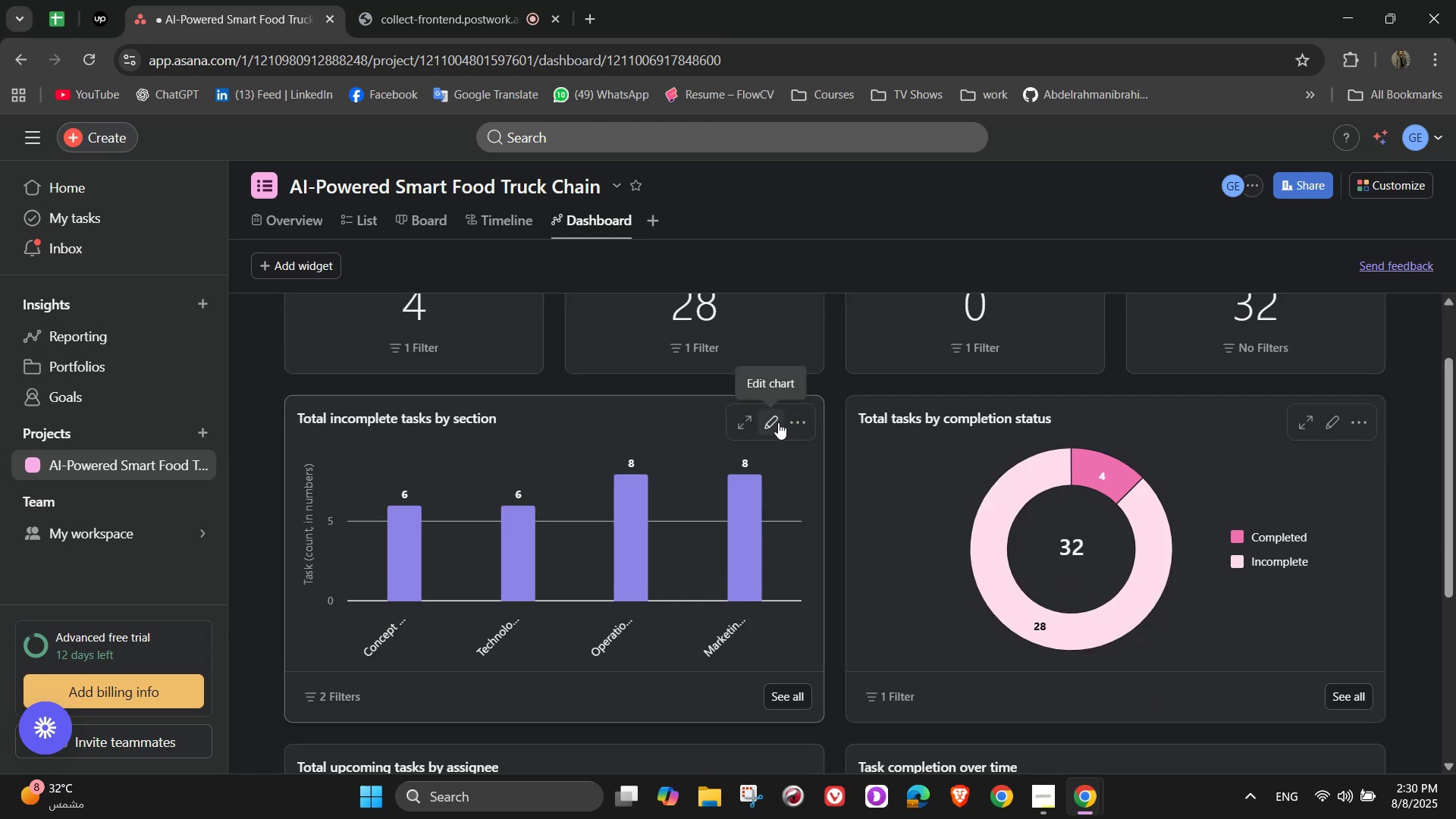 
left_click([778, 422])
 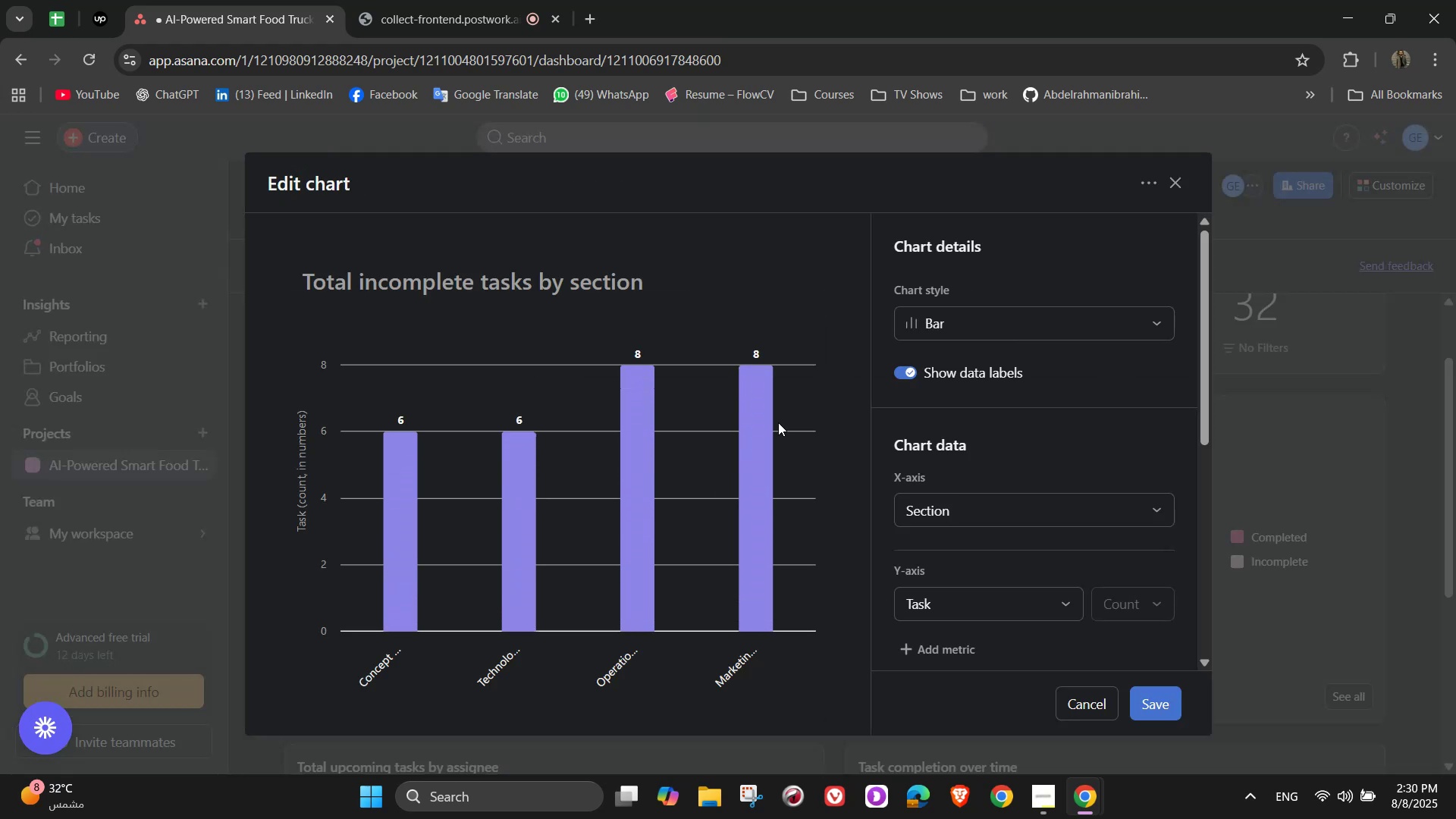 
scroll: coordinate [1007, 607], scroll_direction: none, amount: 0.0
 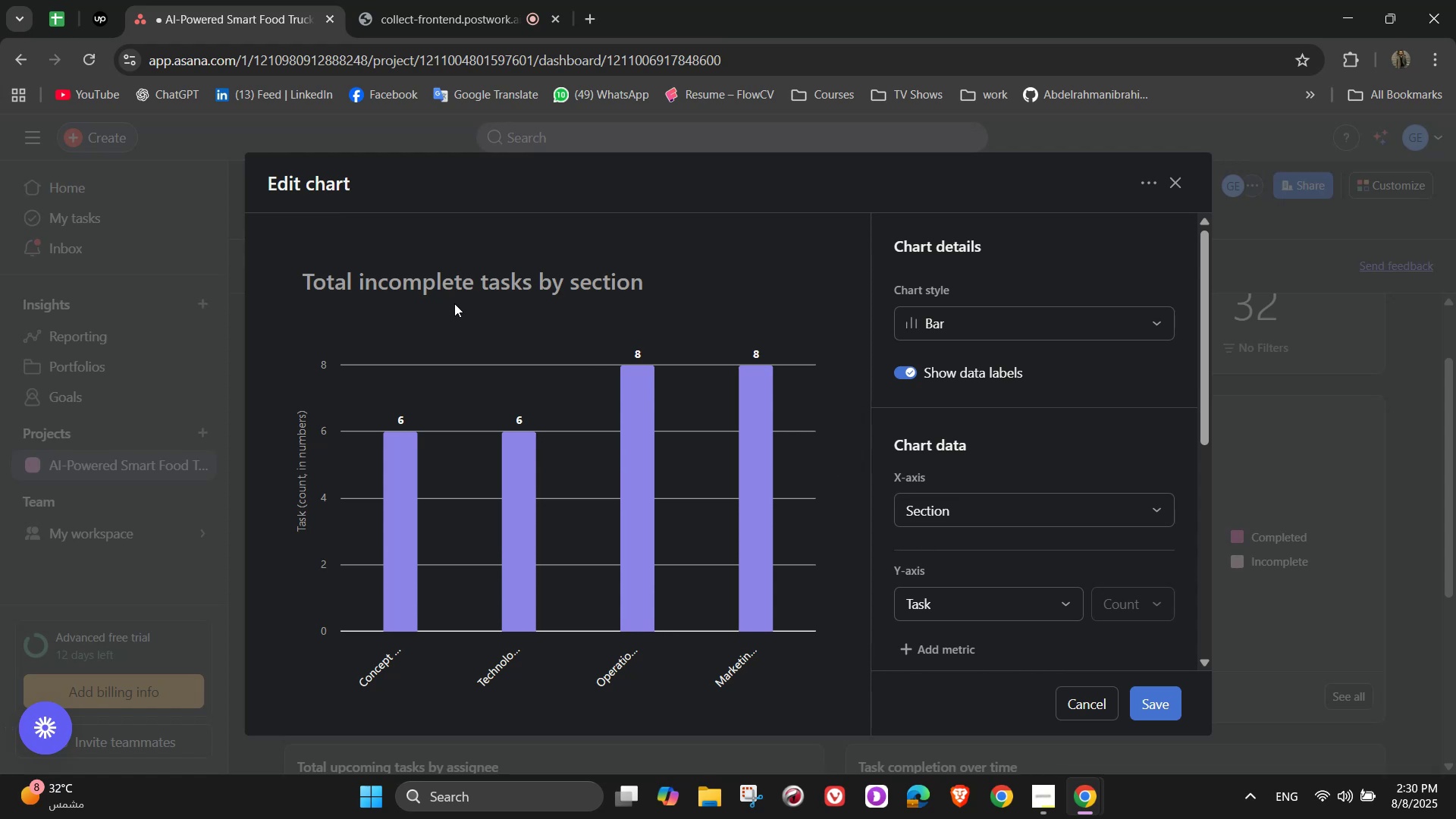 
wait(7.72)
 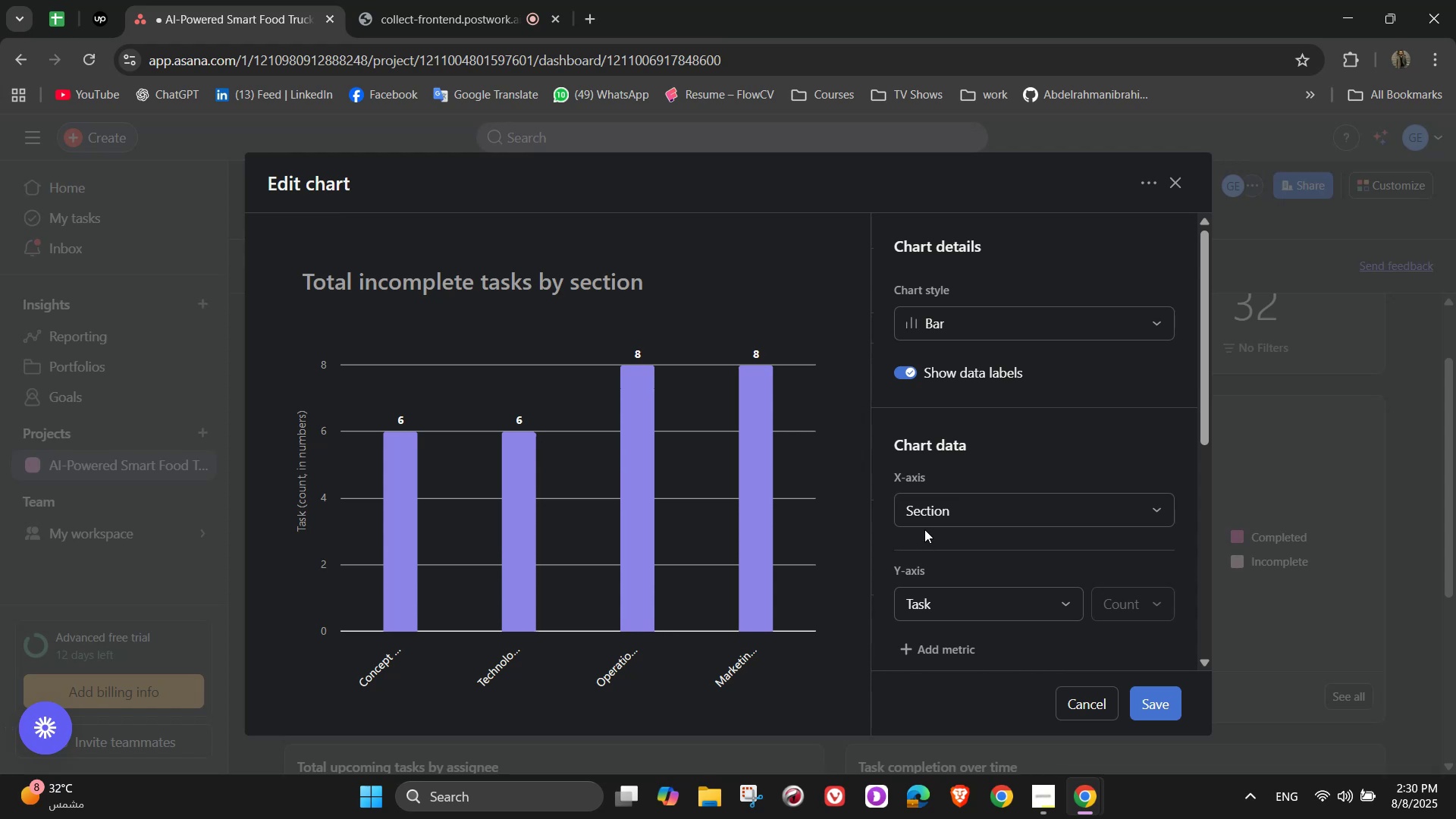 
left_click([1162, 324])
 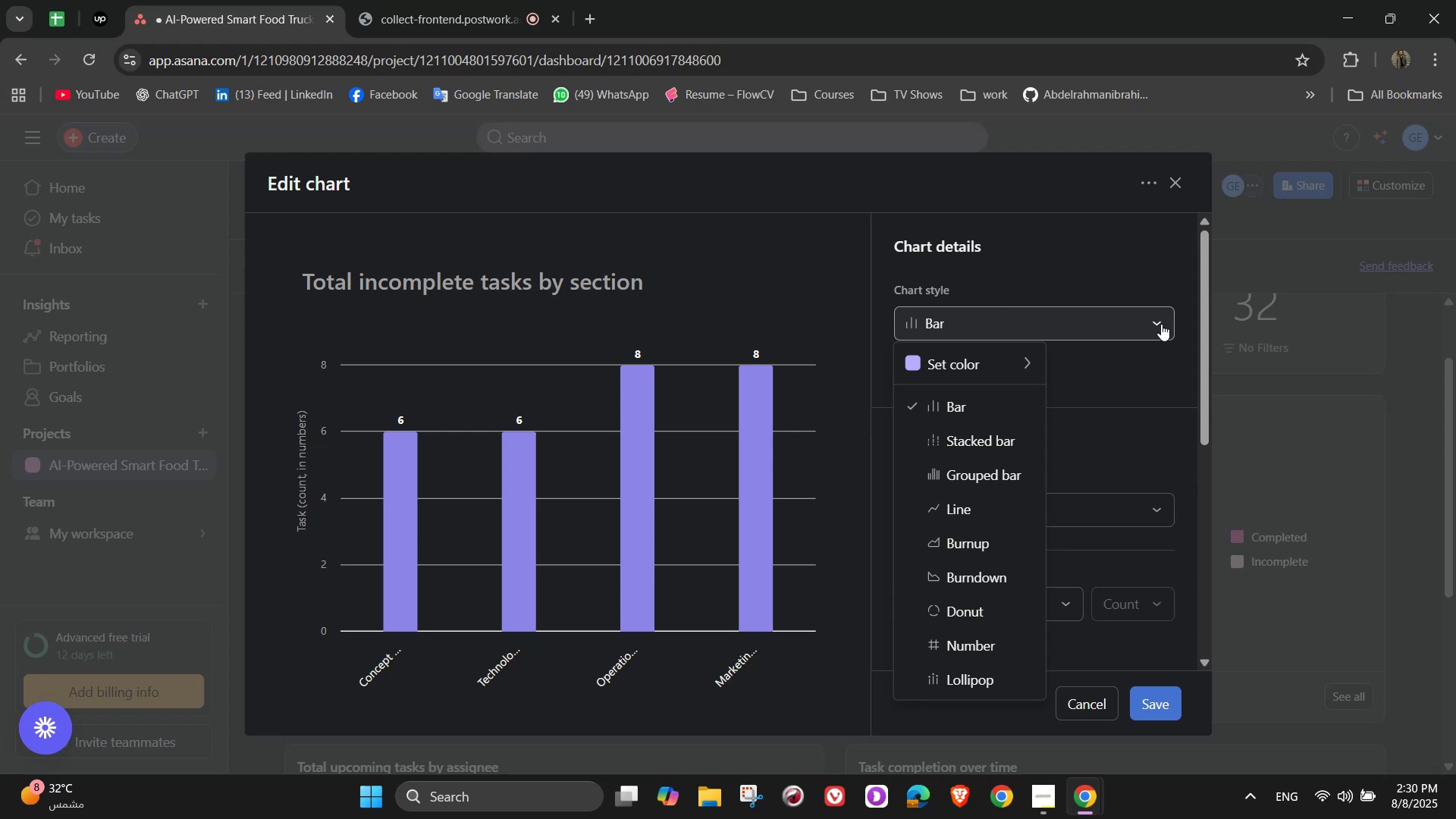 
wait(9.61)
 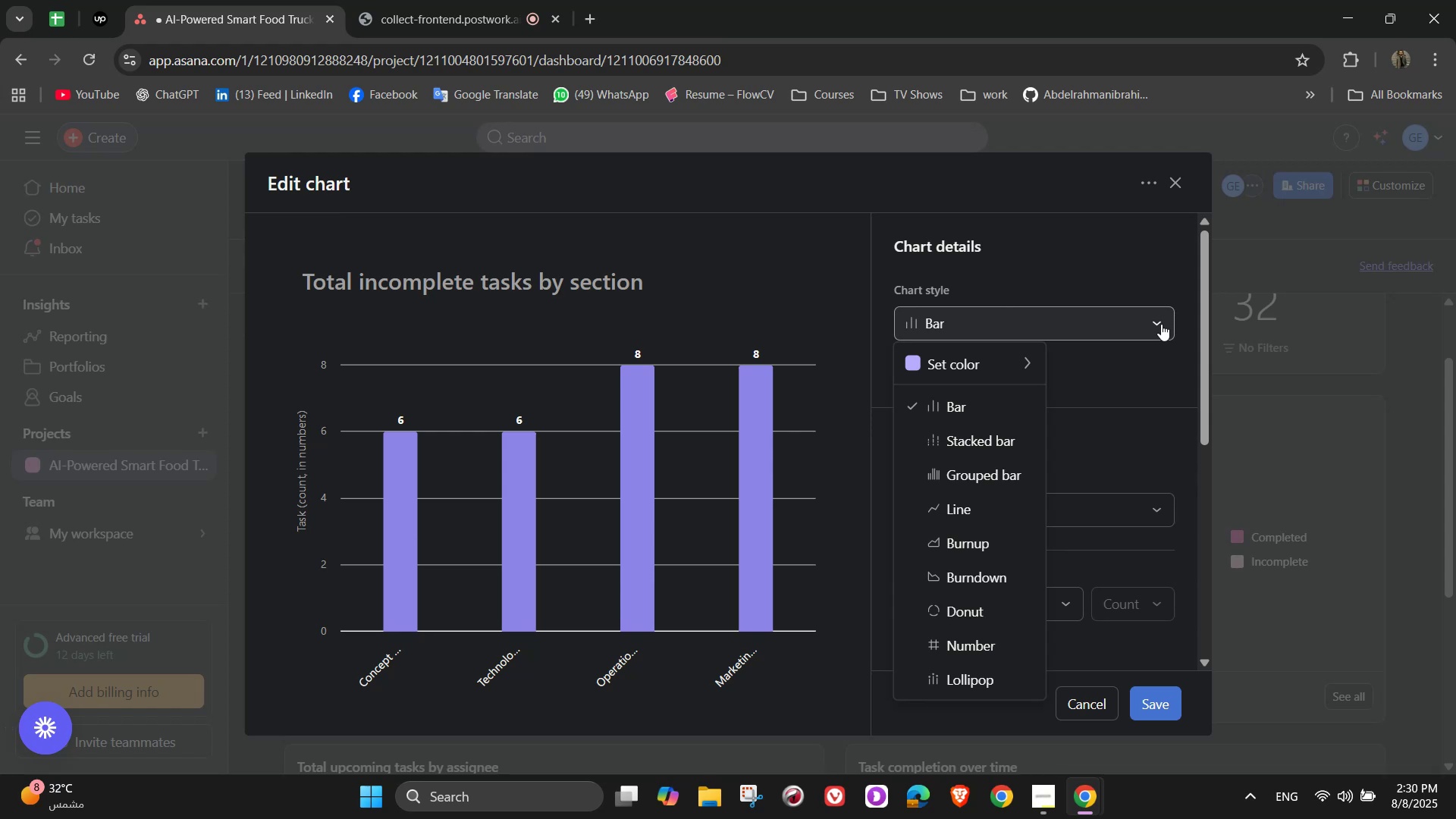 
left_click([1113, 417])
 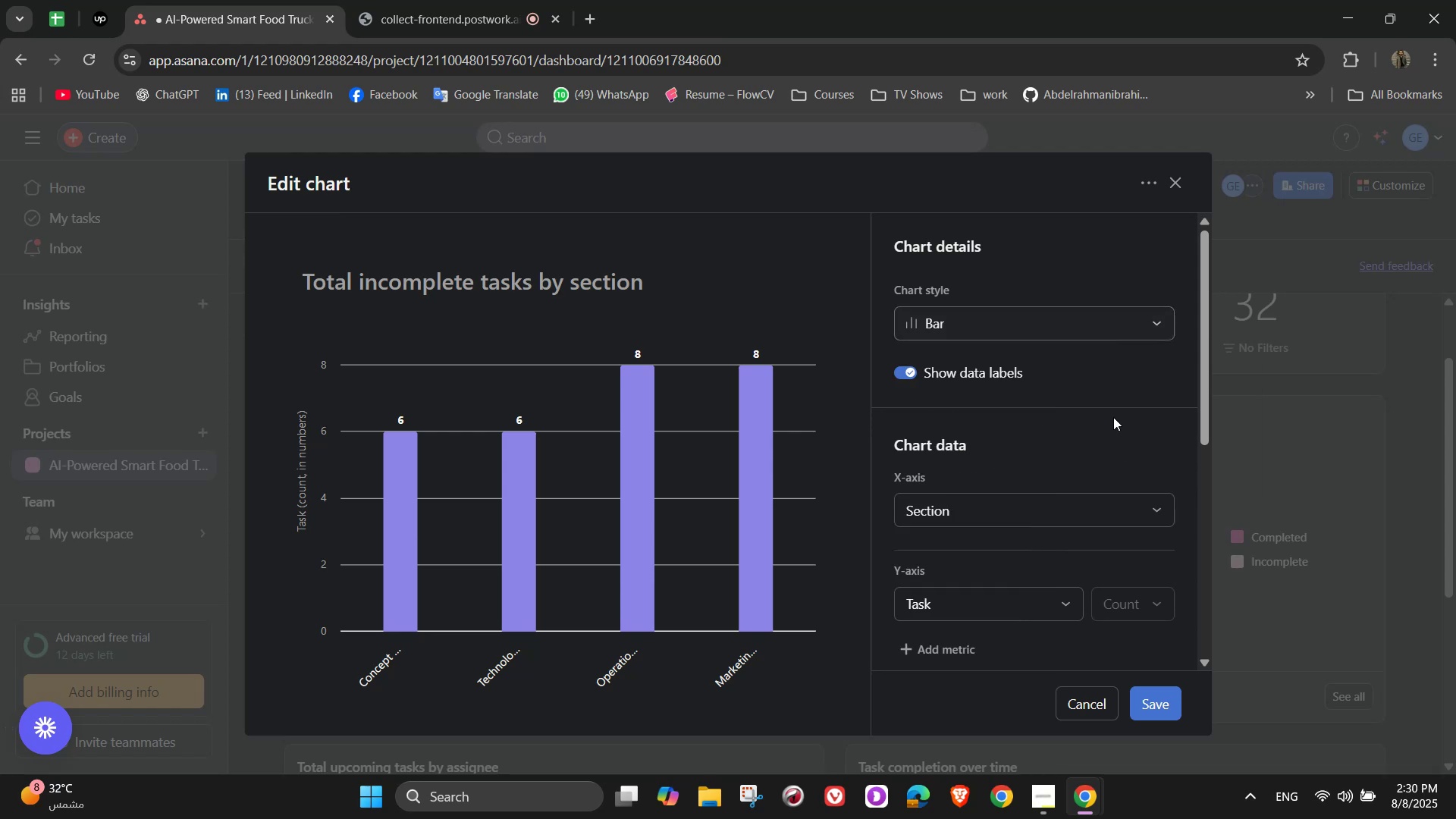 
scroll: coordinate [1113, 450], scroll_direction: down, amount: 4.0
 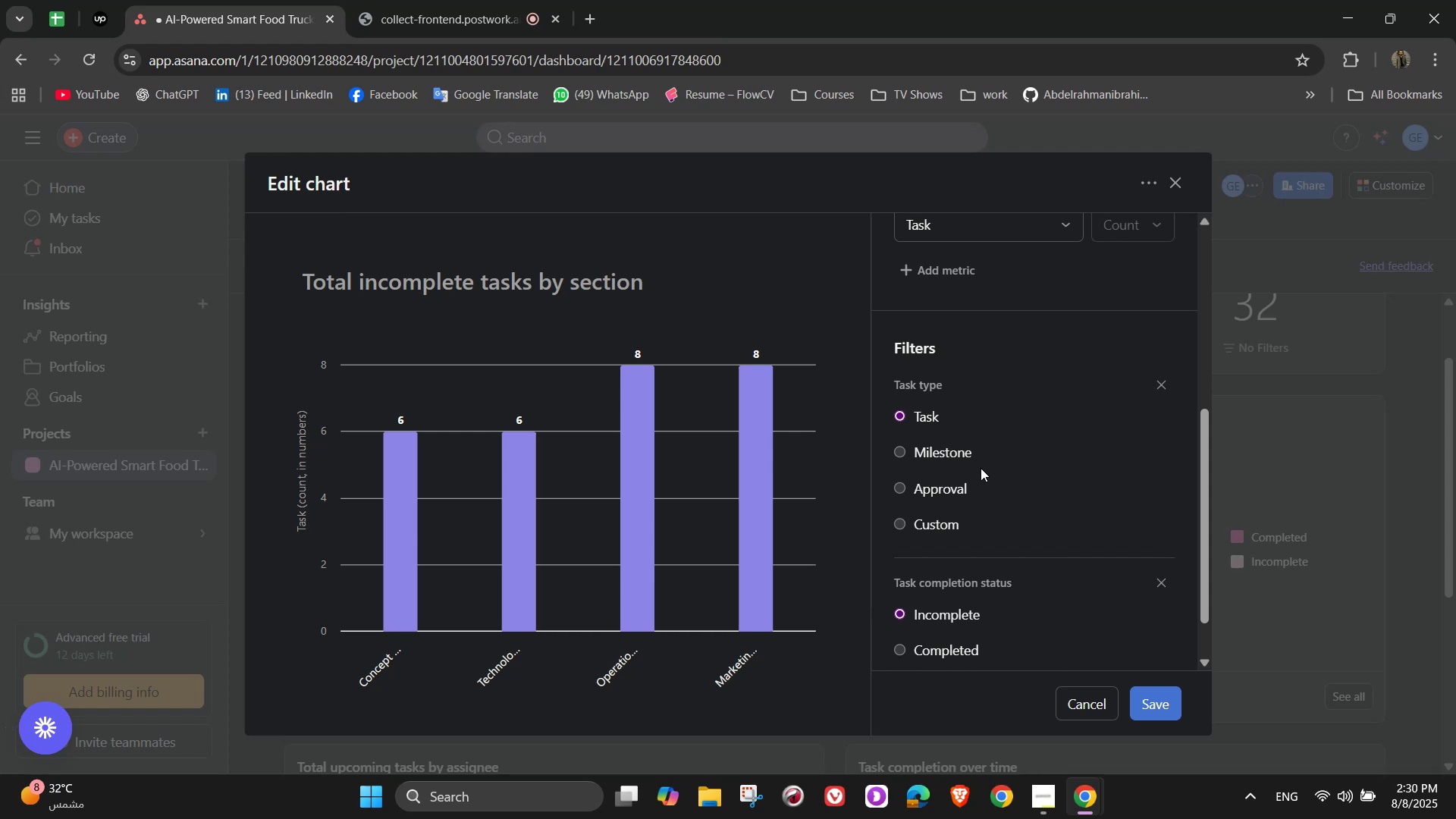 
wait(18.79)
 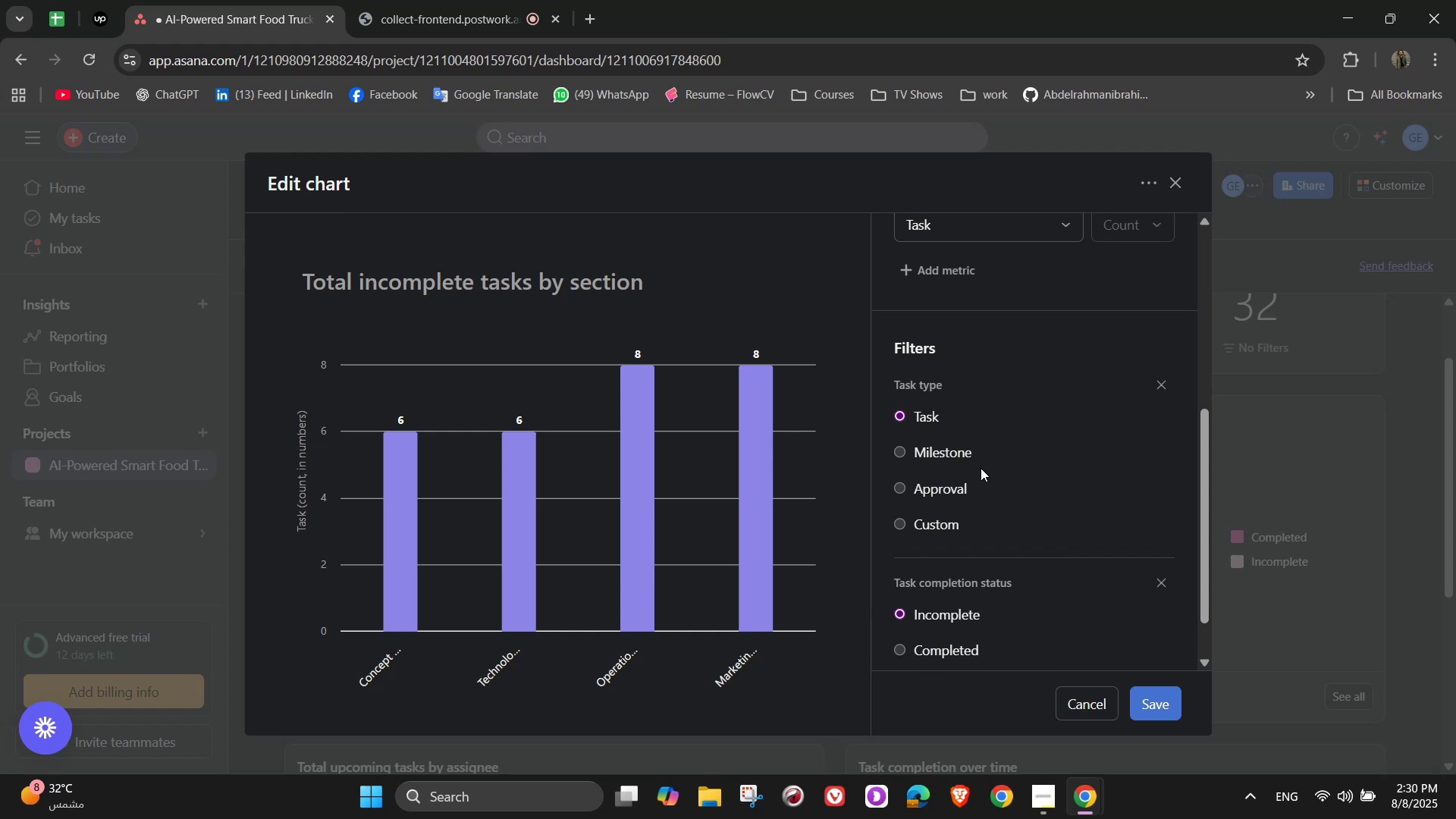 
scroll: coordinate [966, 434], scroll_direction: down, amount: 3.0
 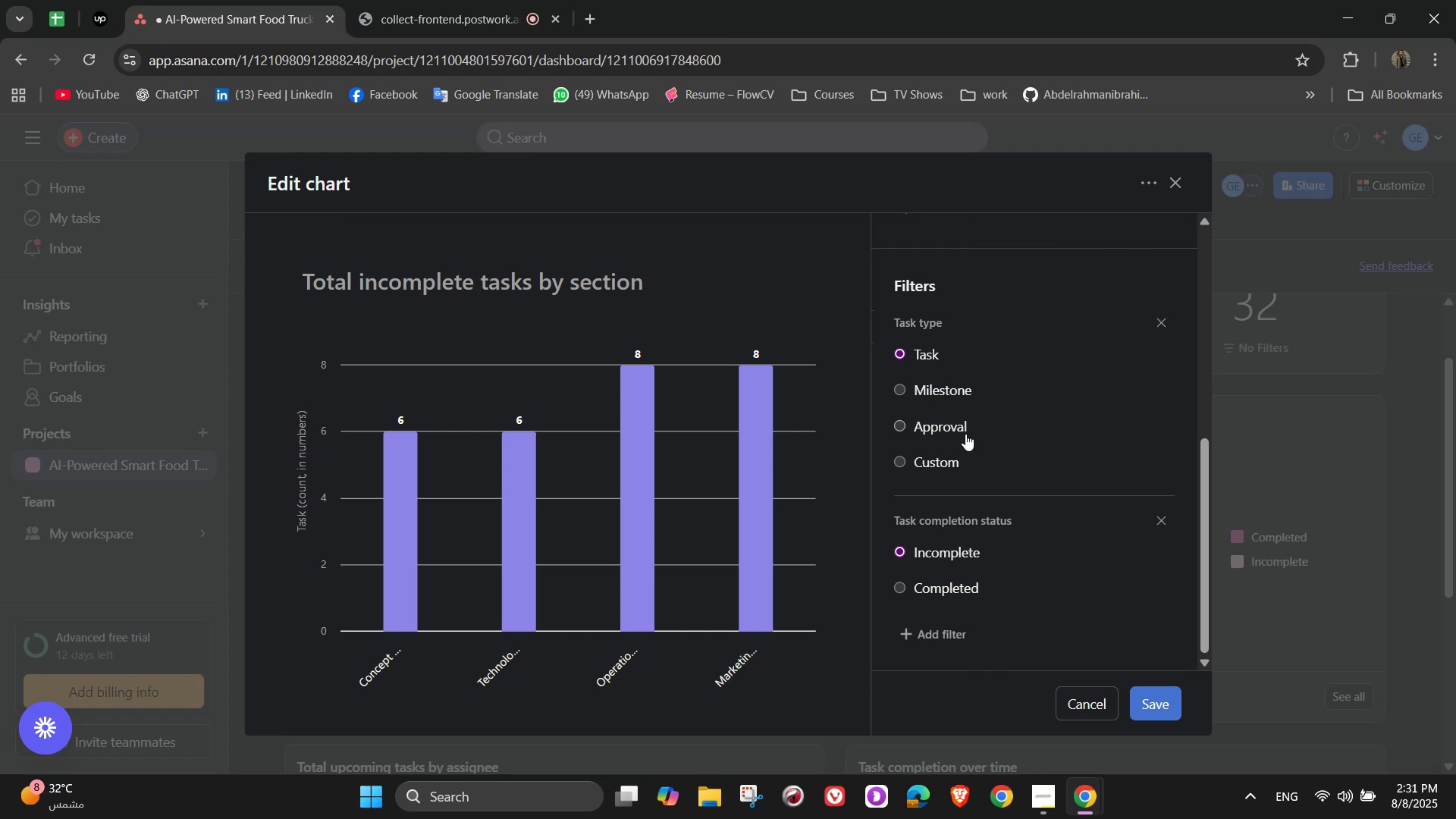 
scroll: coordinate [1020, 467], scroll_direction: up, amount: 7.0
 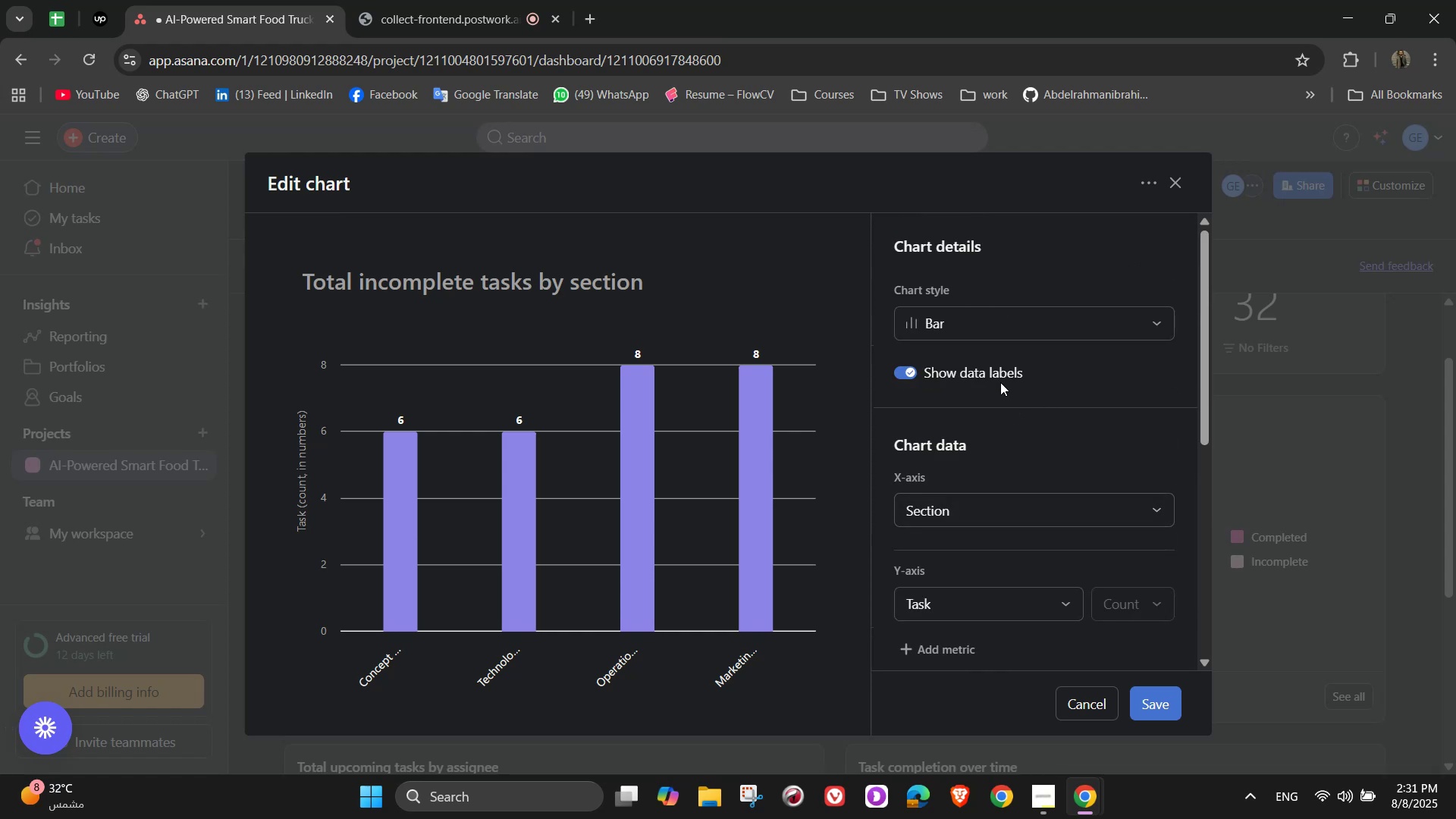 
left_click([1052, 314])
 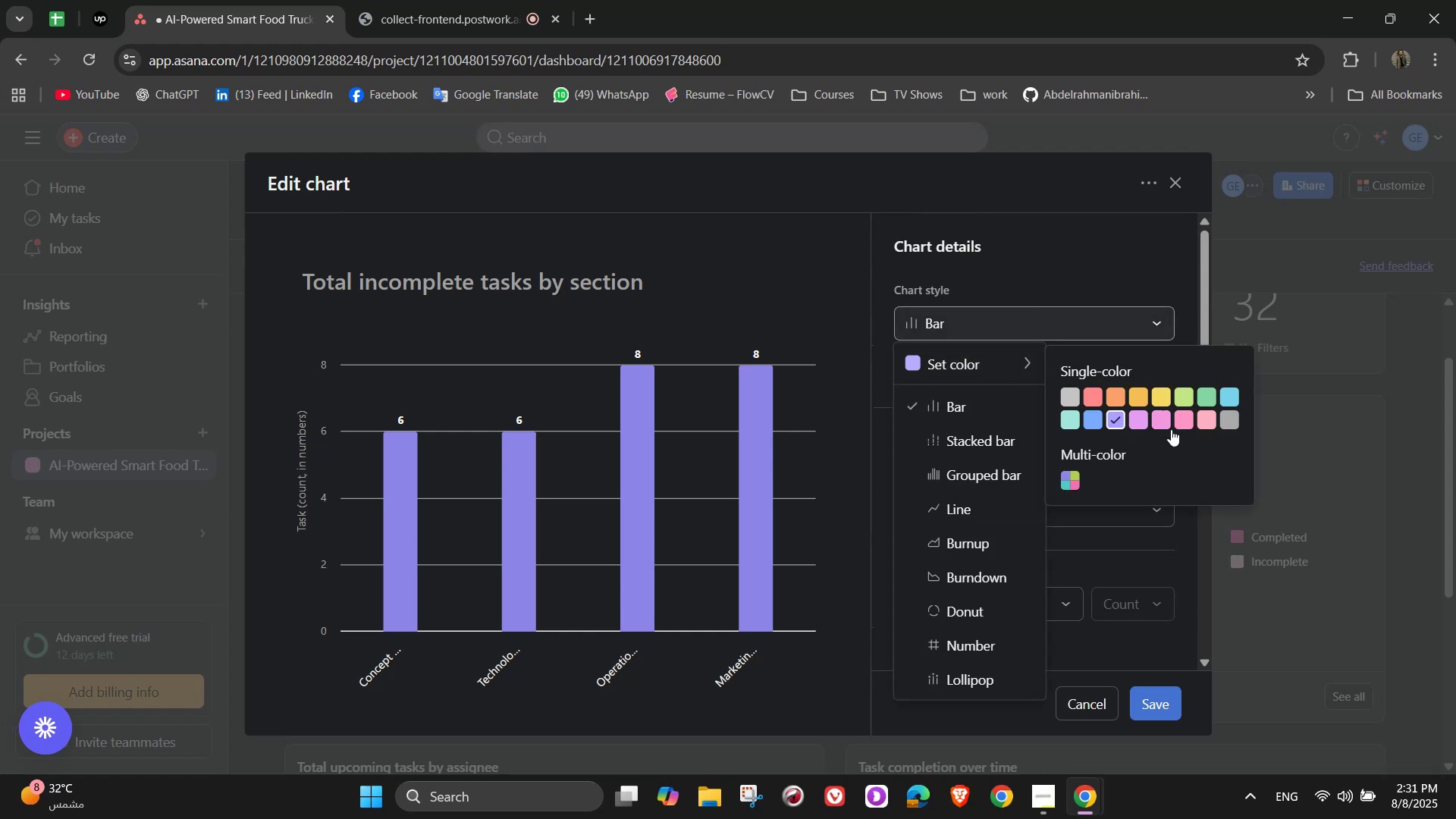 
left_click([1189, 424])
 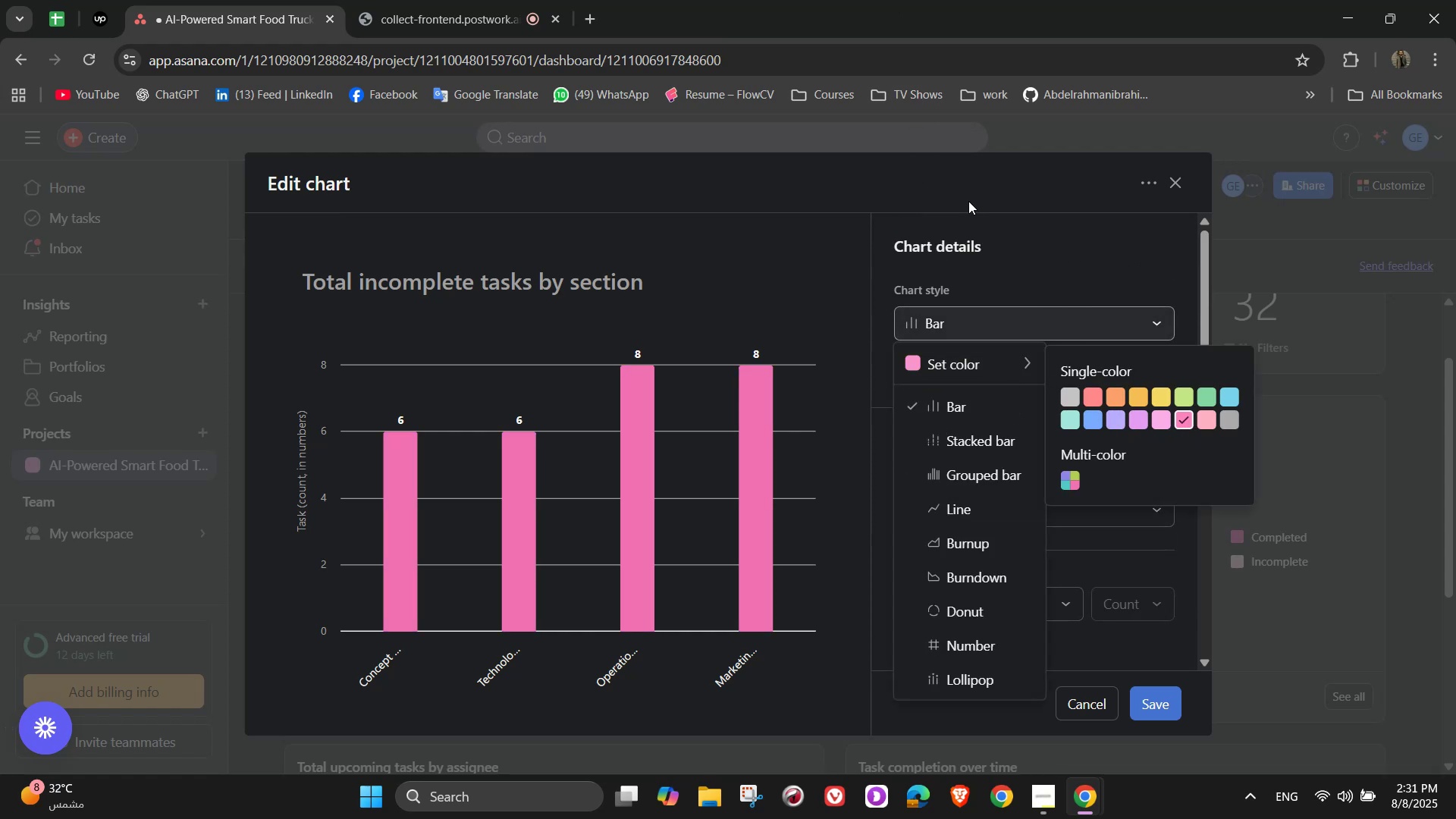 
left_click([1065, 246])
 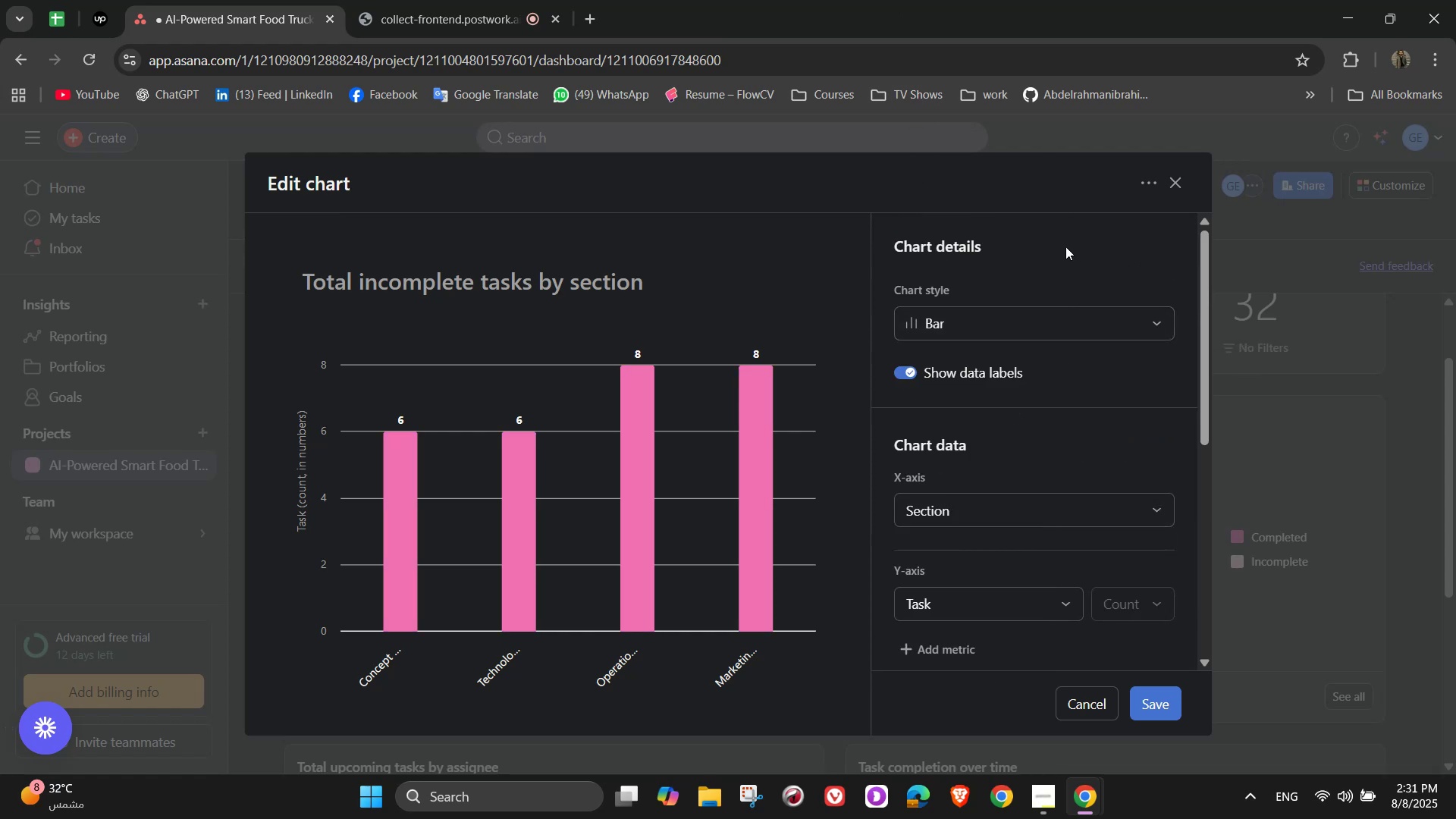 
scroll: coordinate [921, 563], scroll_direction: down, amount: 8.0
 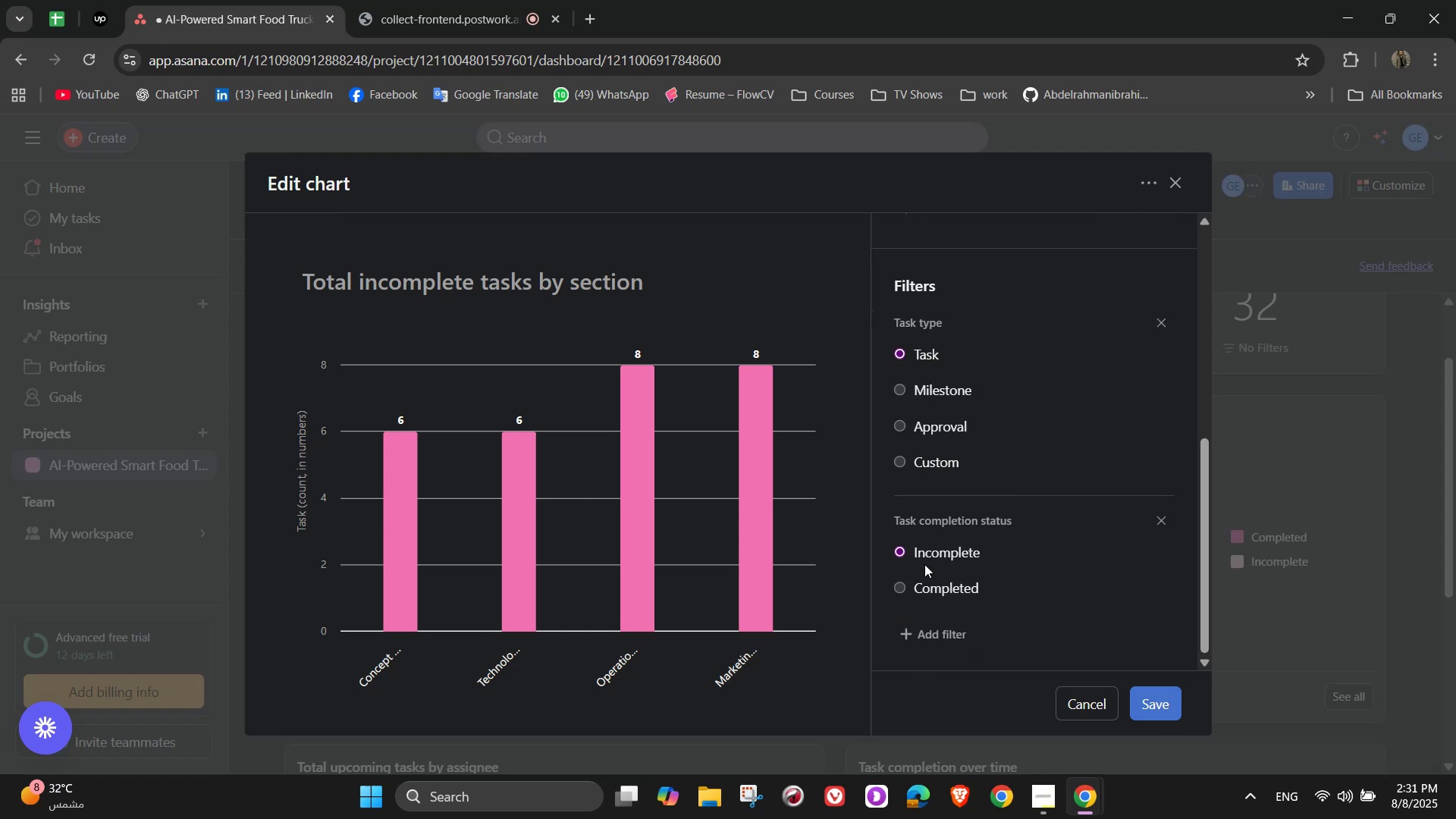 
scroll: coordinate [930, 566], scroll_direction: up, amount: 4.0
 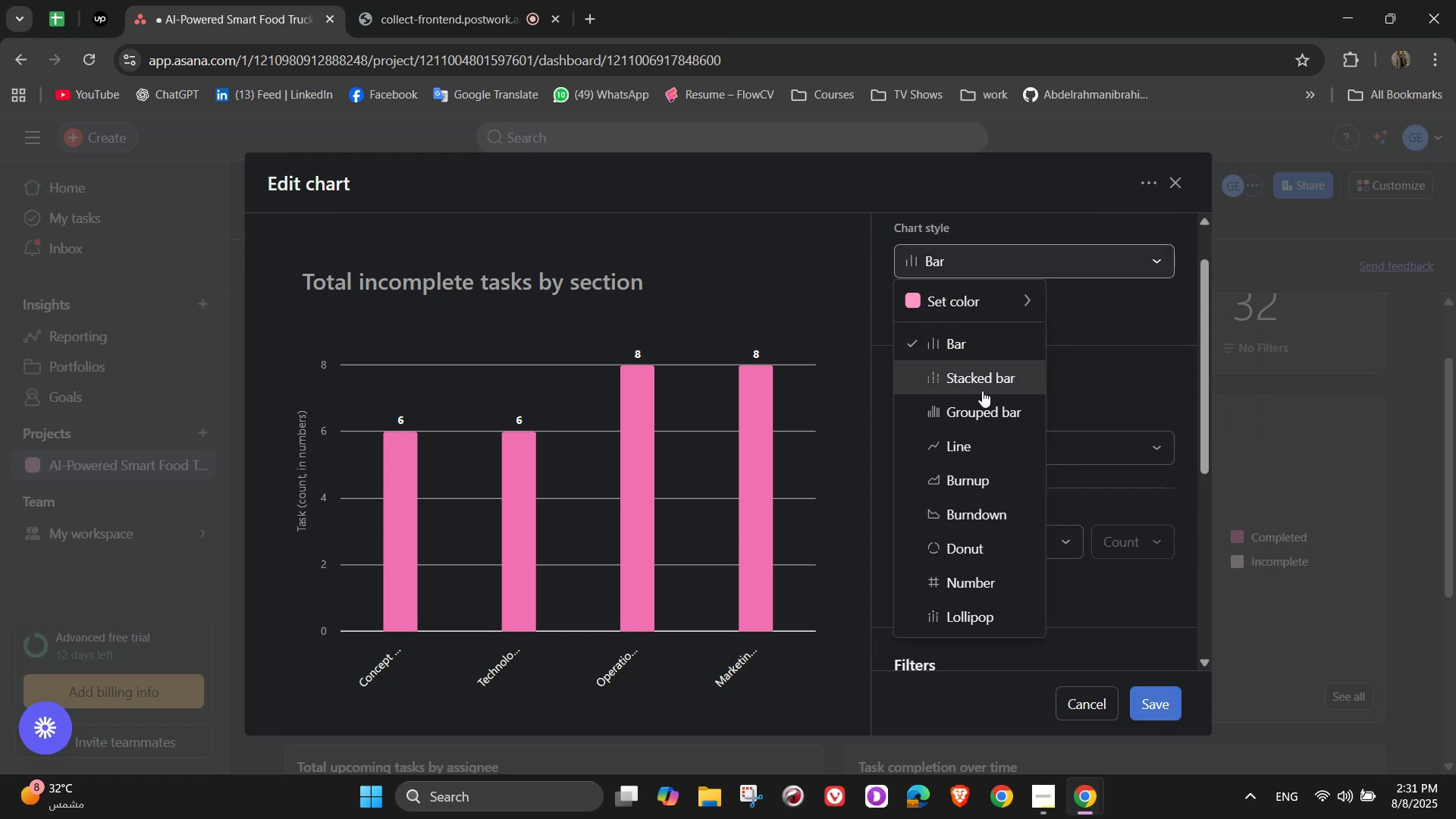 
left_click([984, 386])
 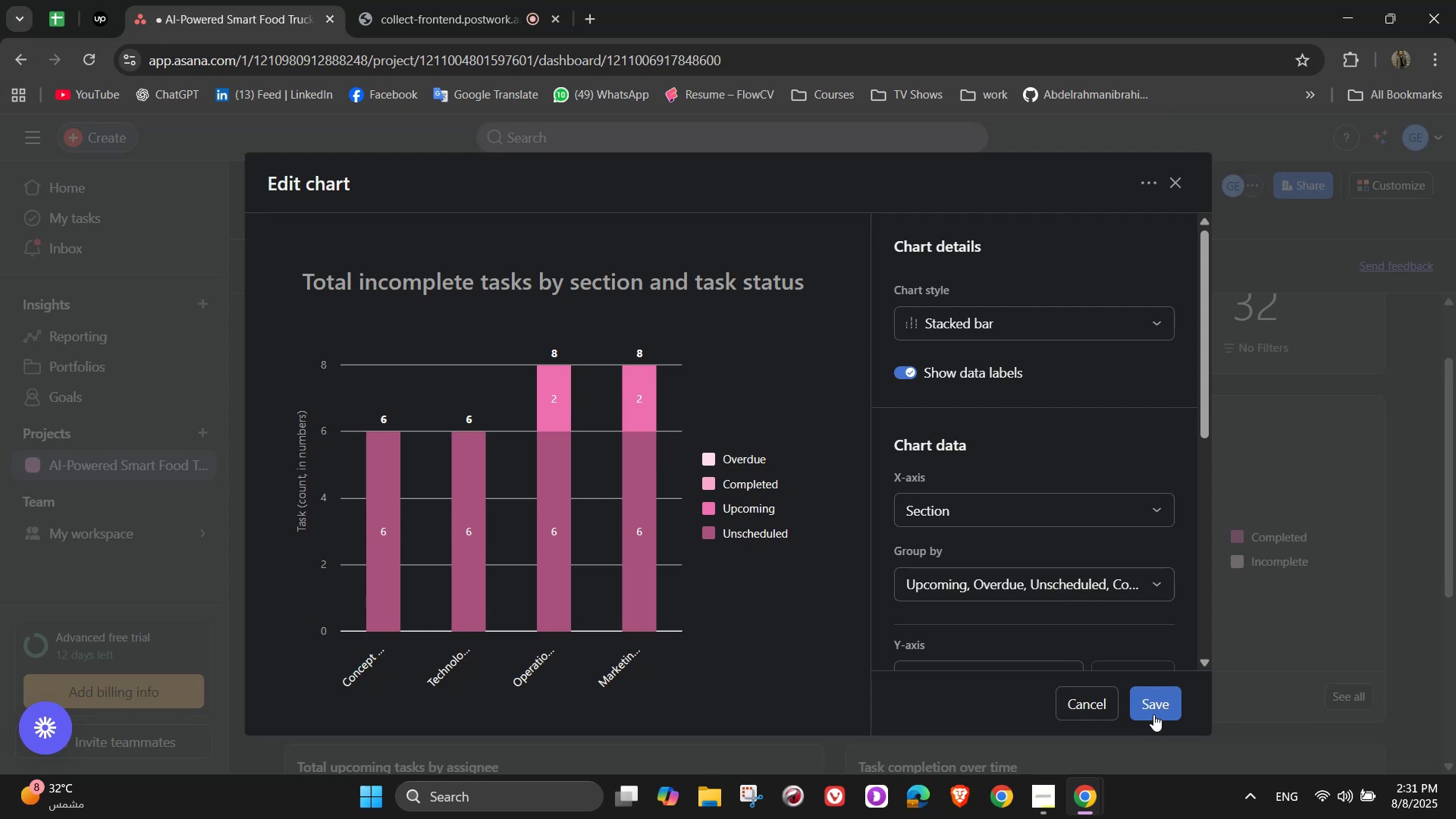 
left_click([1153, 714])
 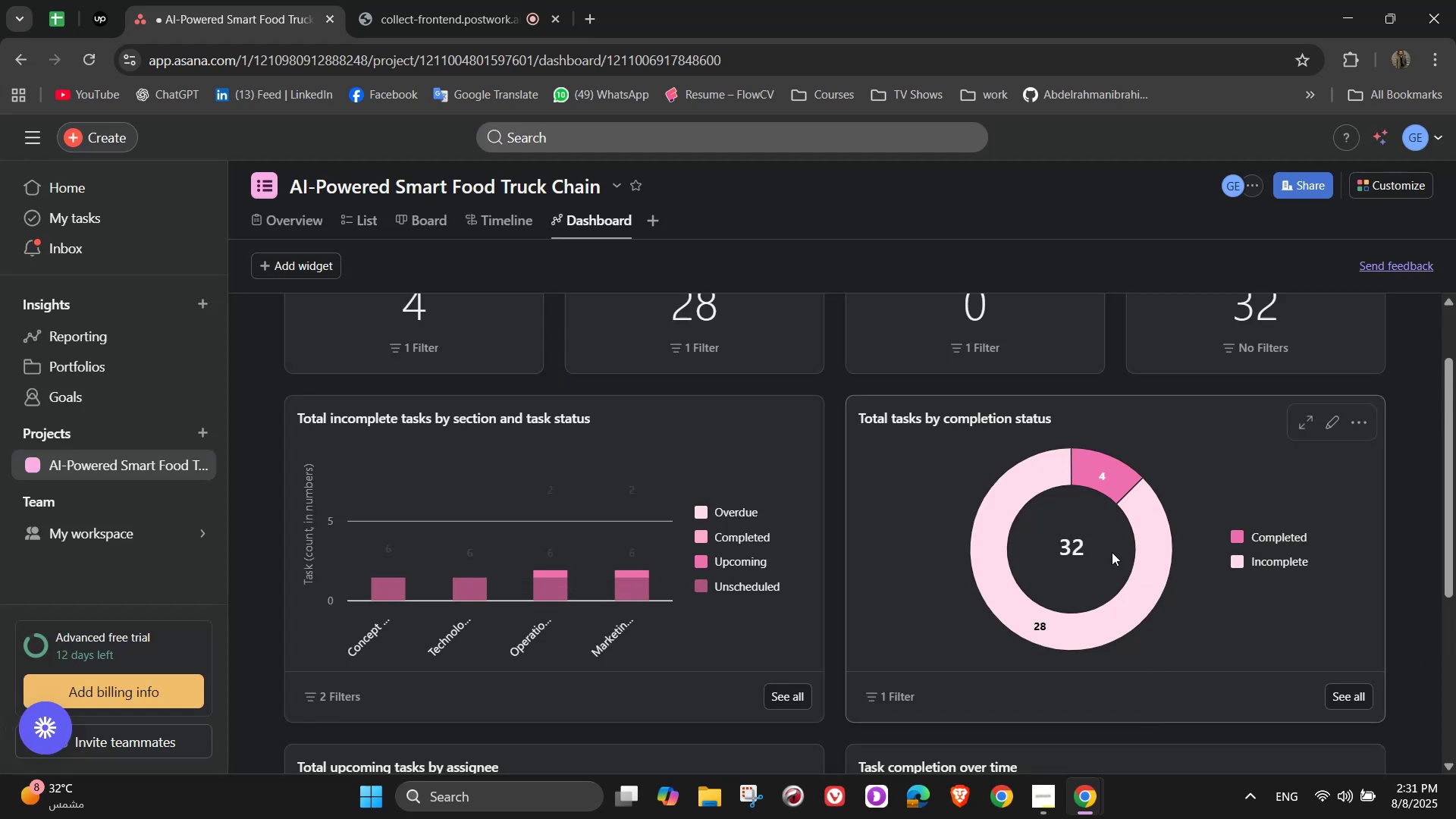 
scroll: coordinate [1172, 519], scroll_direction: down, amount: 5.0
 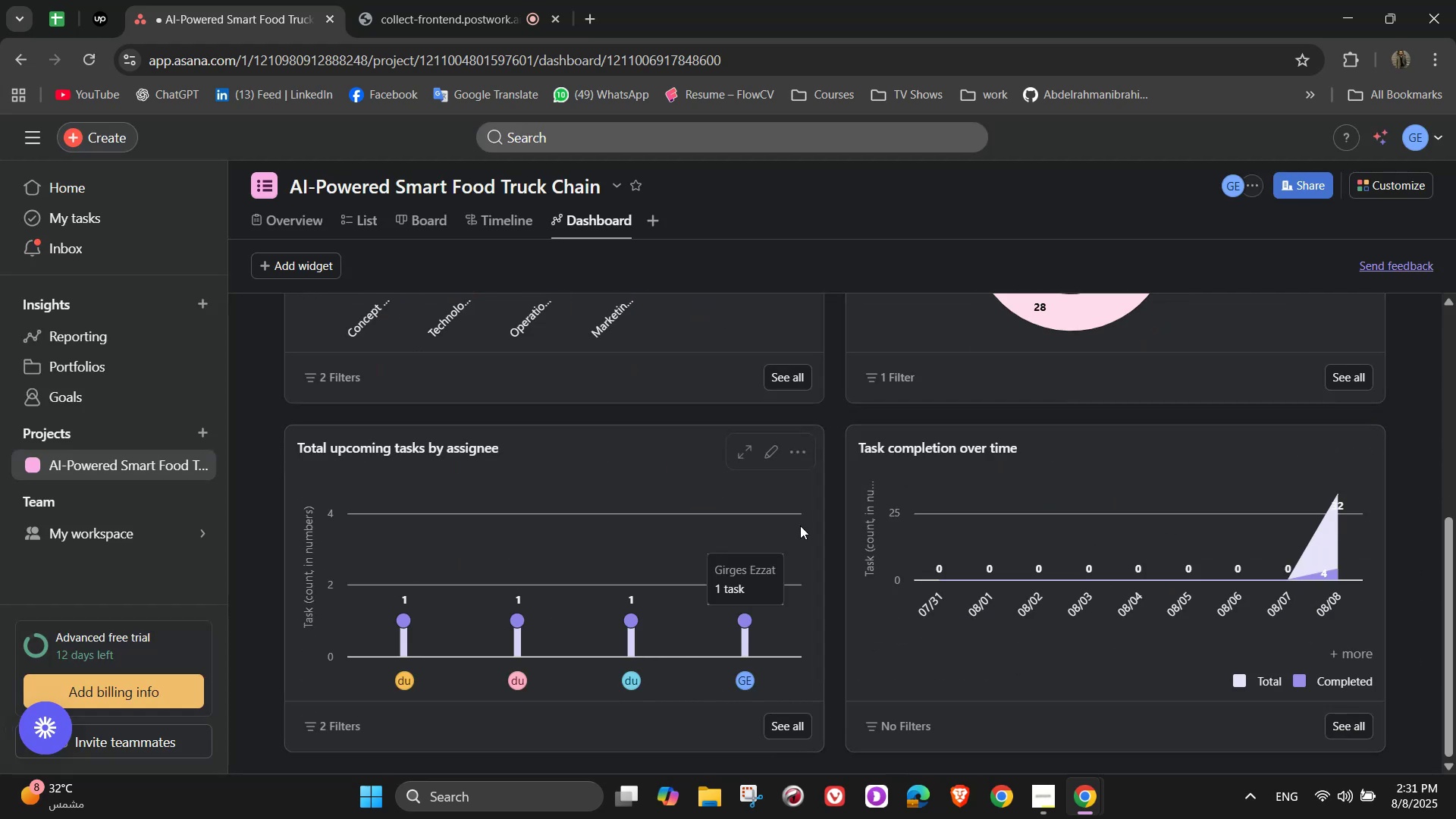 
scroll: coordinate [800, 494], scroll_direction: up, amount: 8.0
 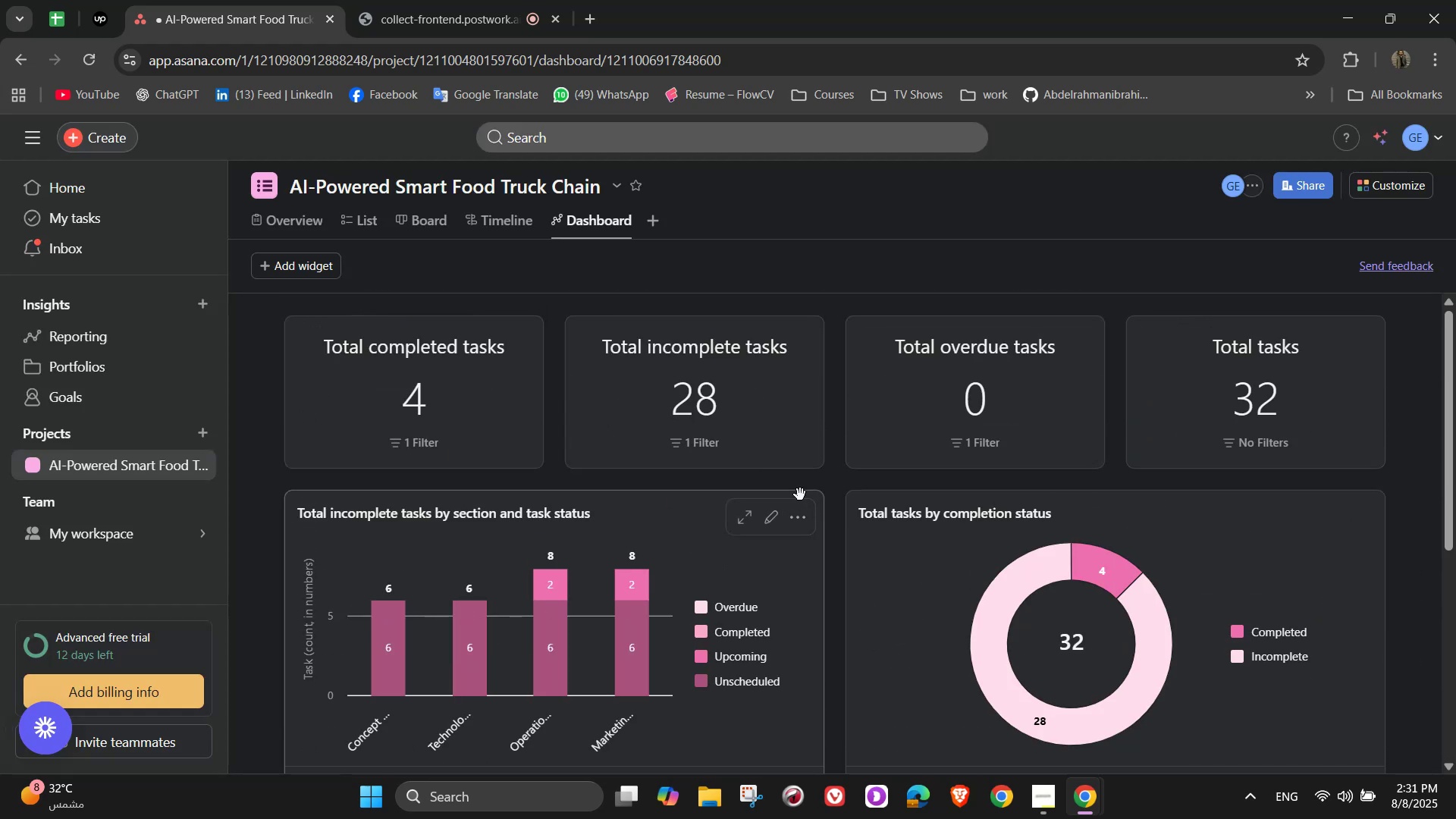 
scroll: coordinate [800, 512], scroll_direction: down, amount: 11.0
 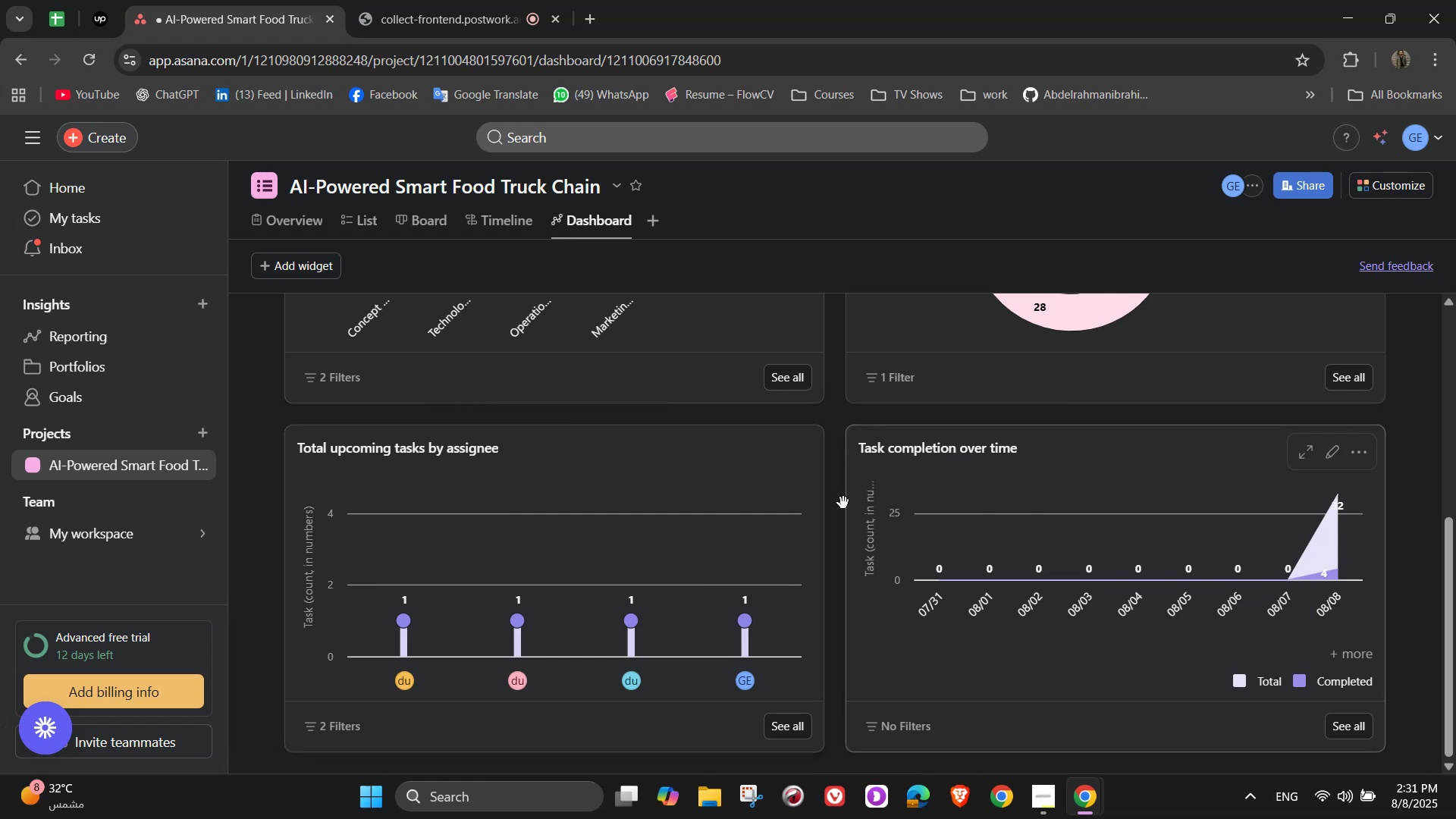 
mouse_move([741, 487])
 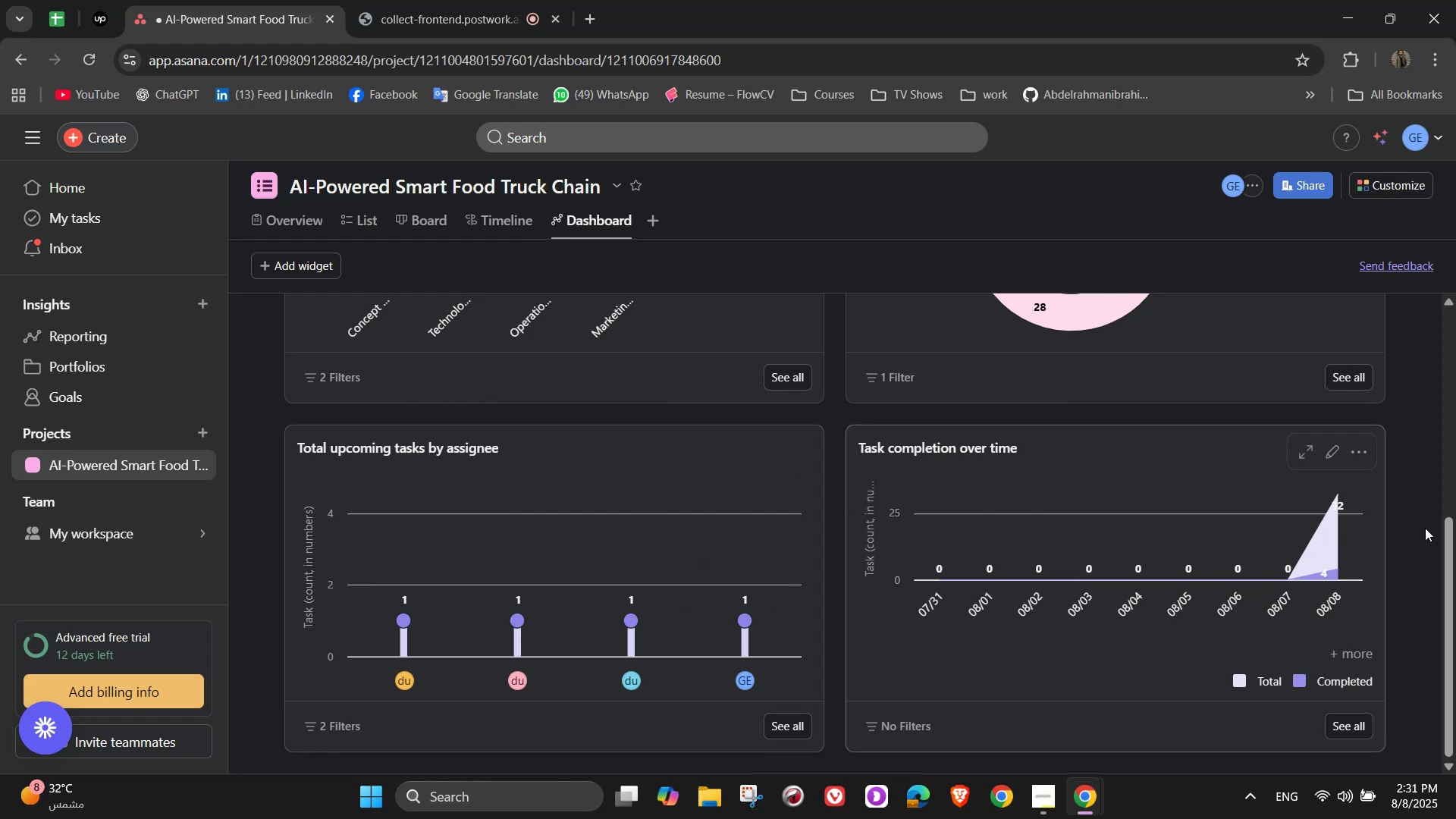 
mouse_move([1368, 455])
 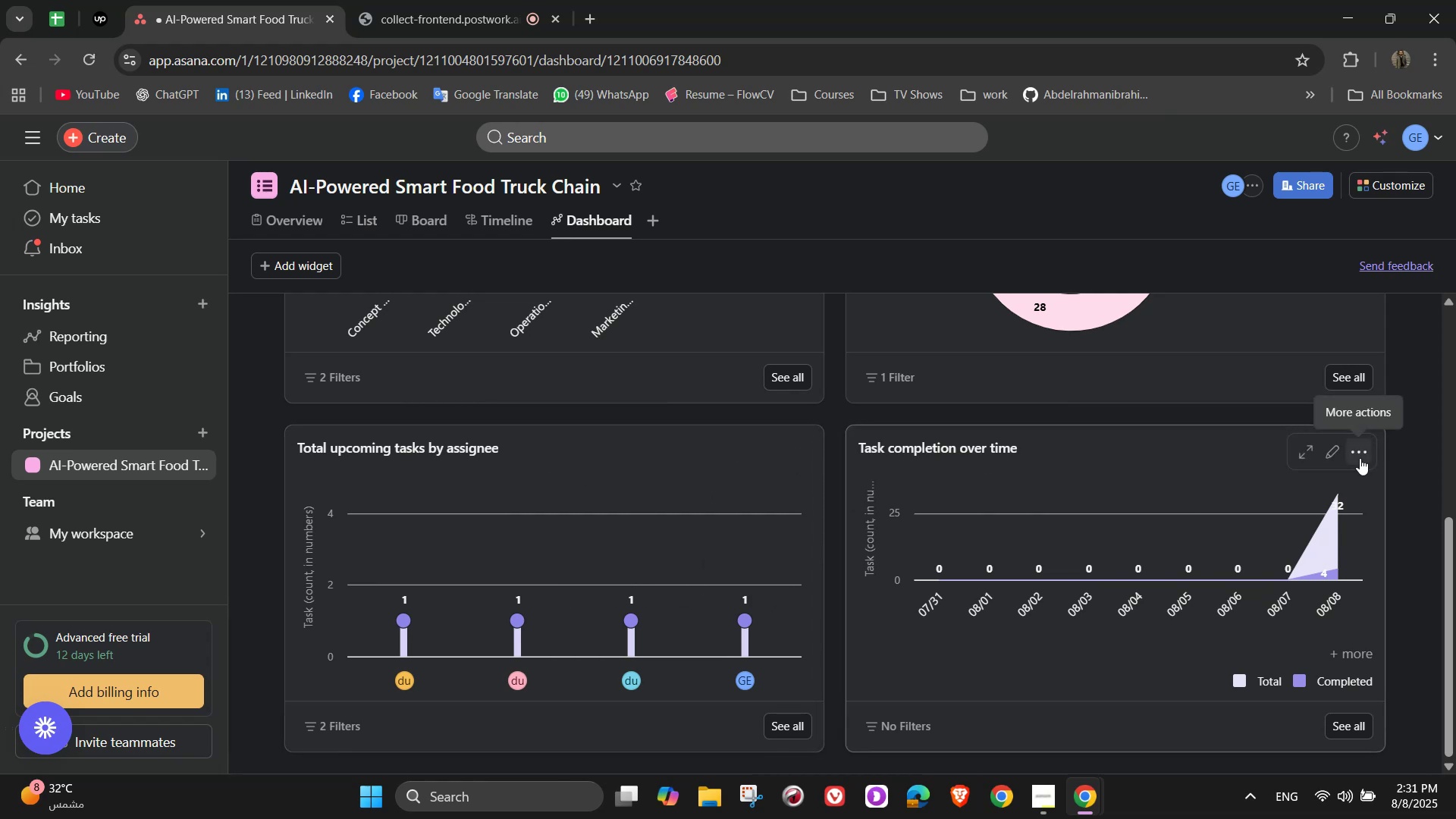 
left_click([1360, 458])
 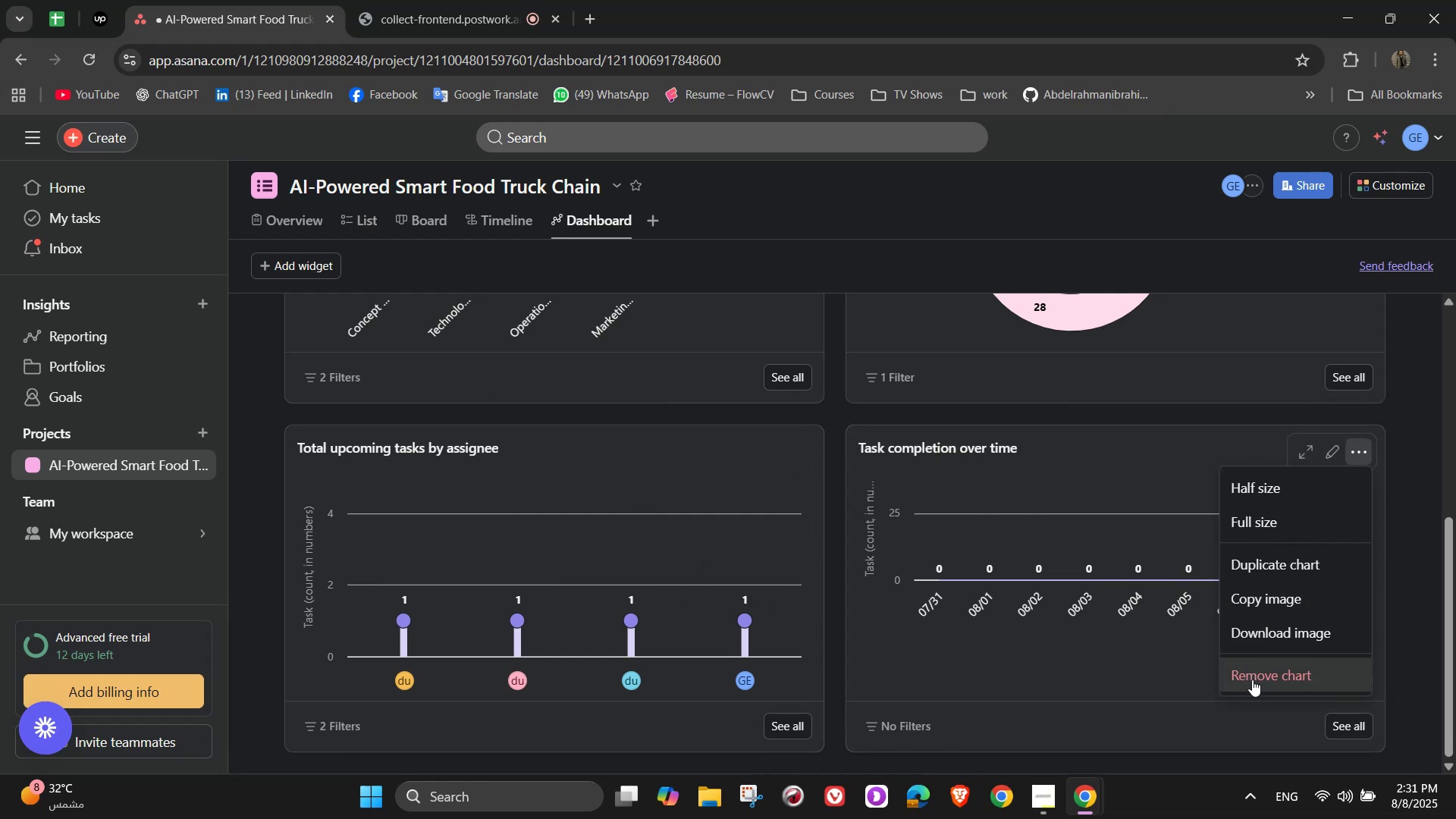 
left_click([1138, 501])
 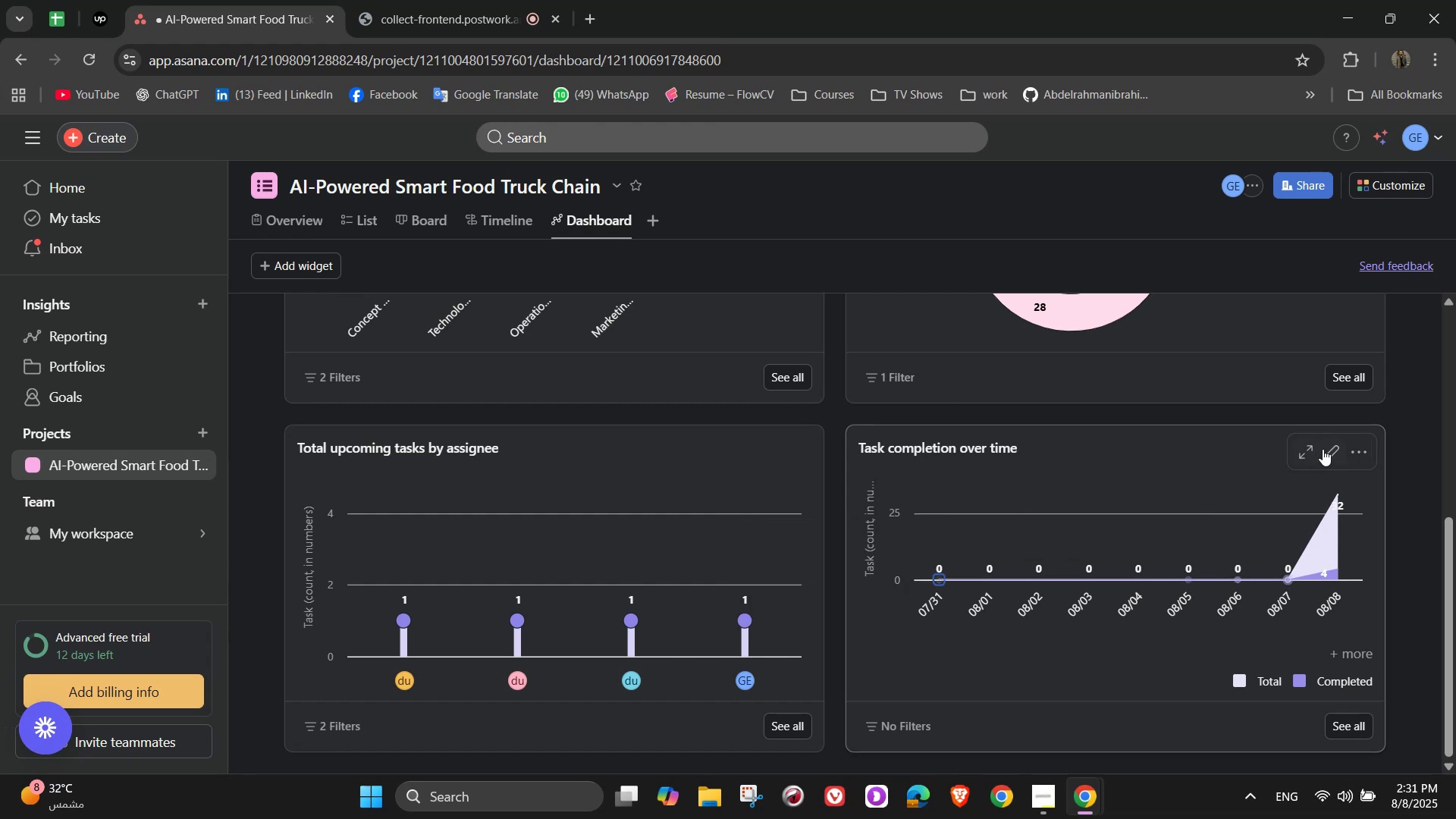 
left_click([1323, 449])
 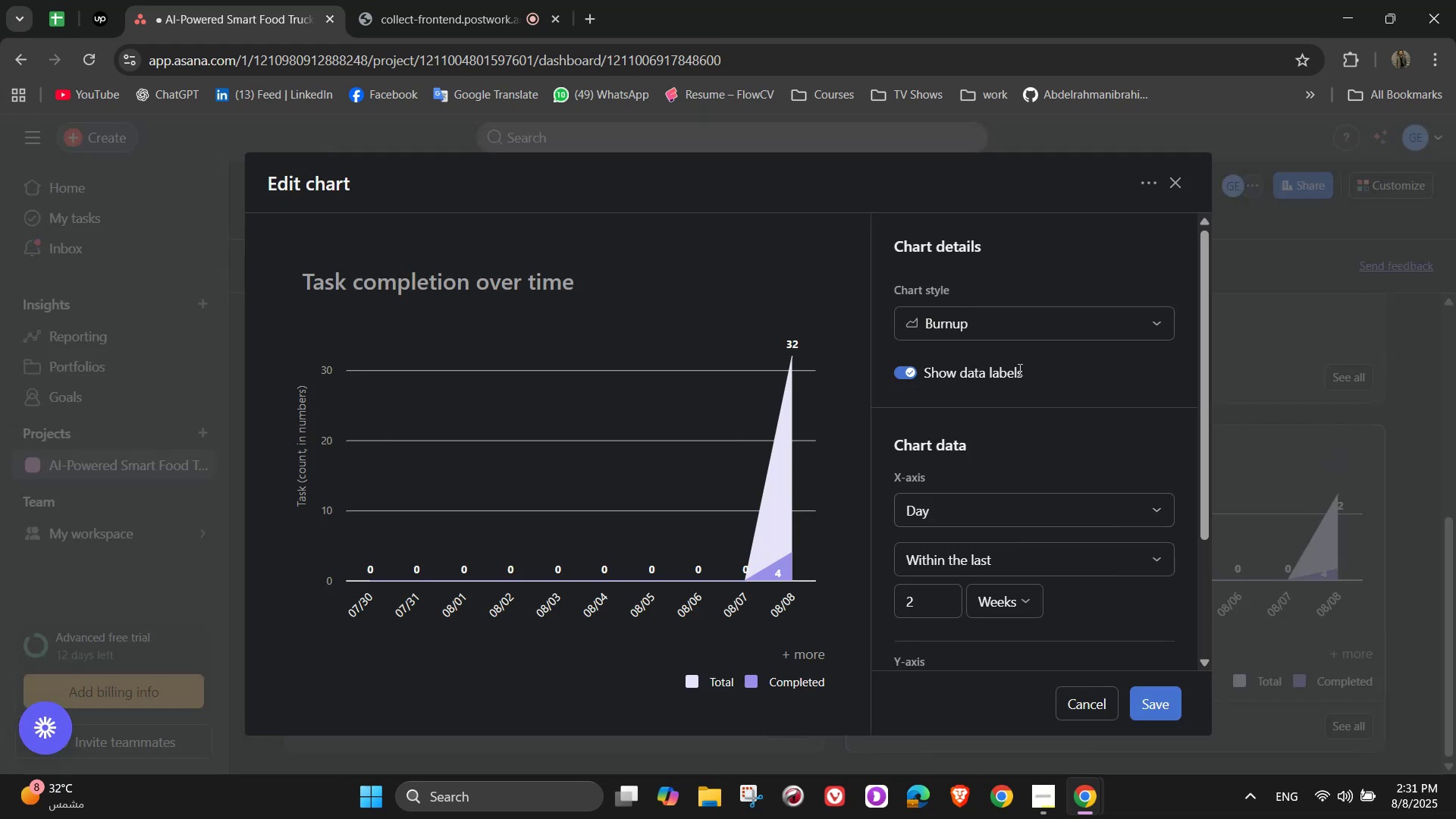 
left_click([1025, 332])
 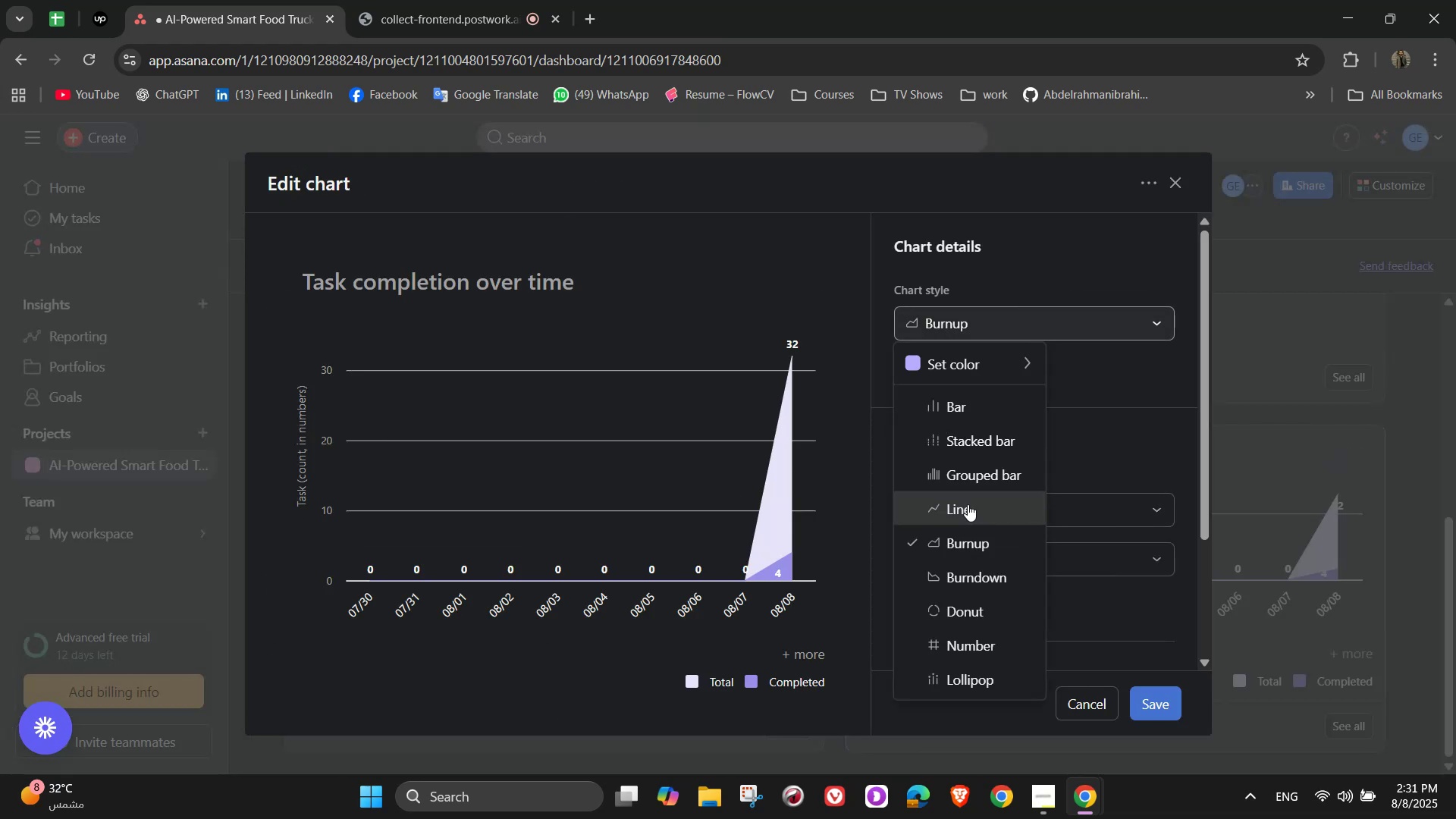 
left_click([965, 515])
 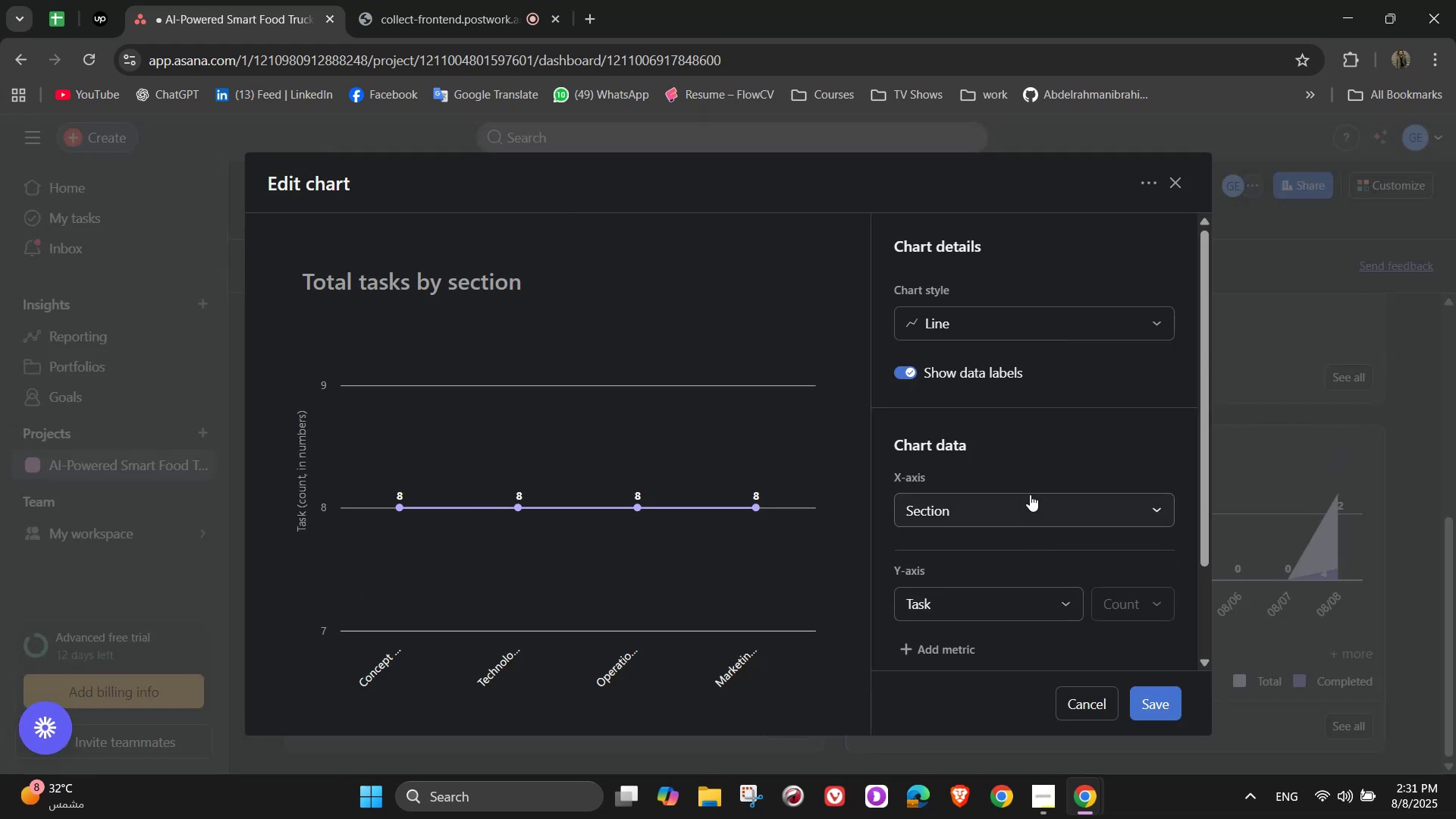 
left_click([1003, 601])
 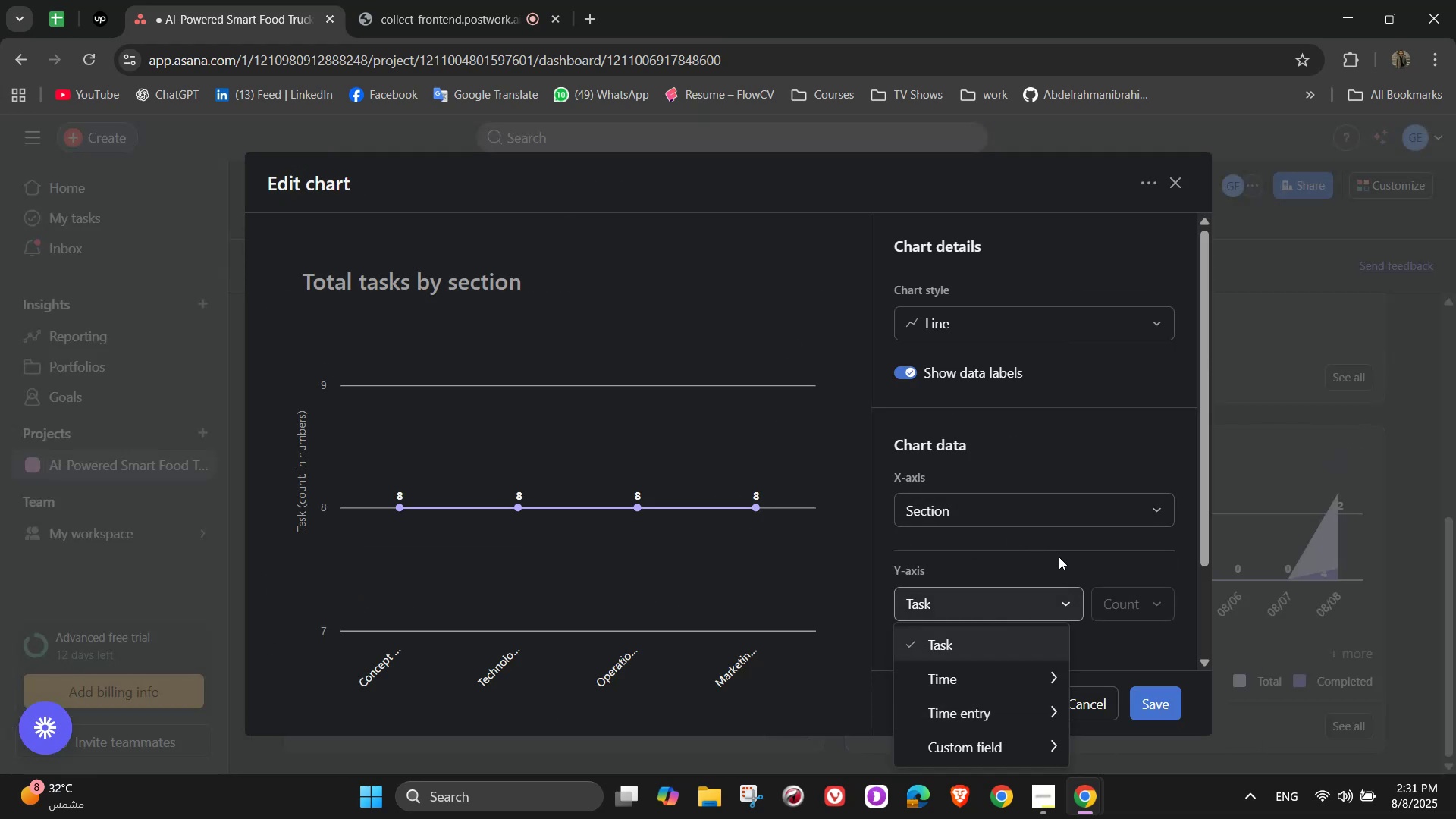 
left_click([1065, 501])
 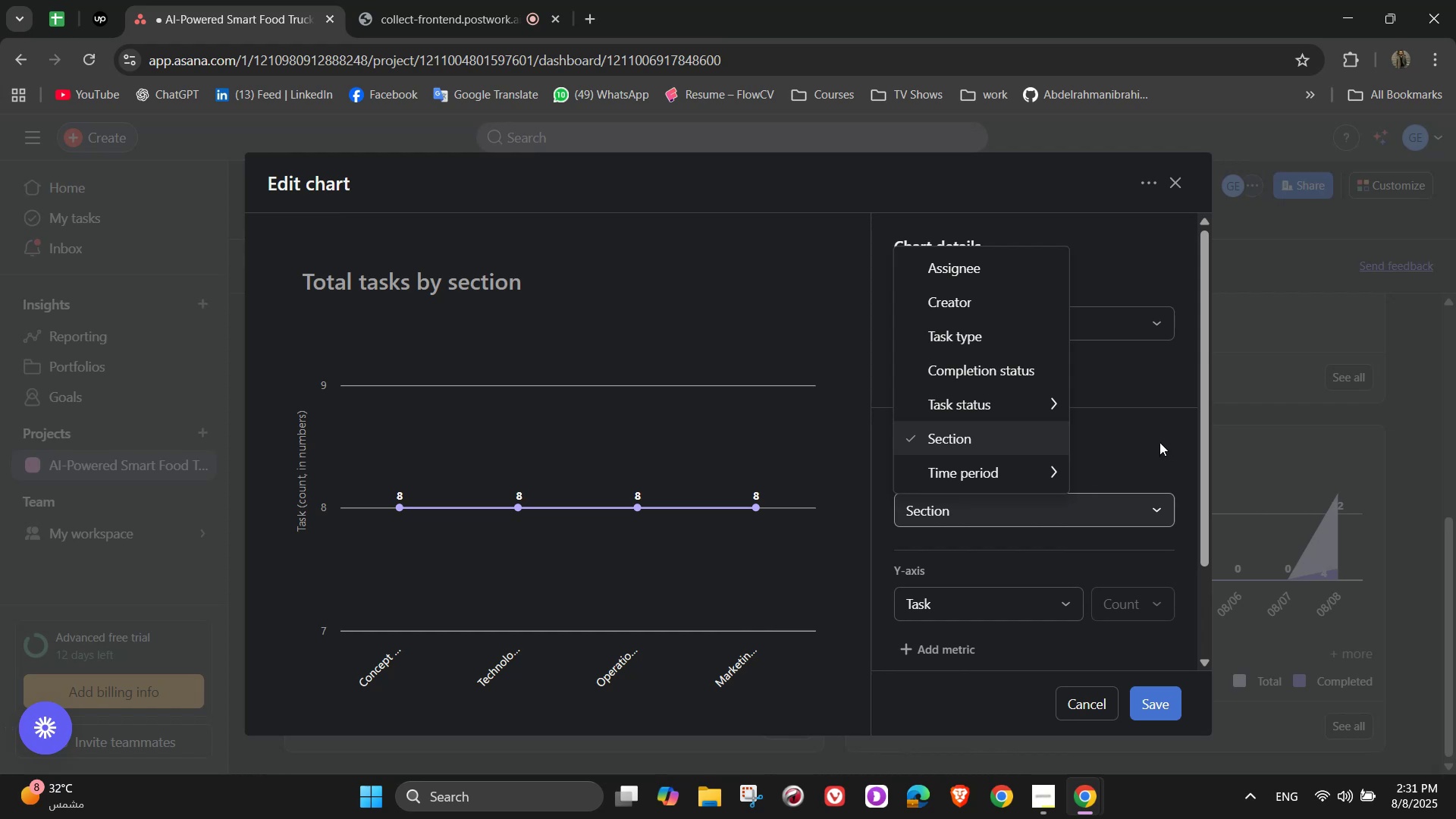 
left_click([1117, 413])
 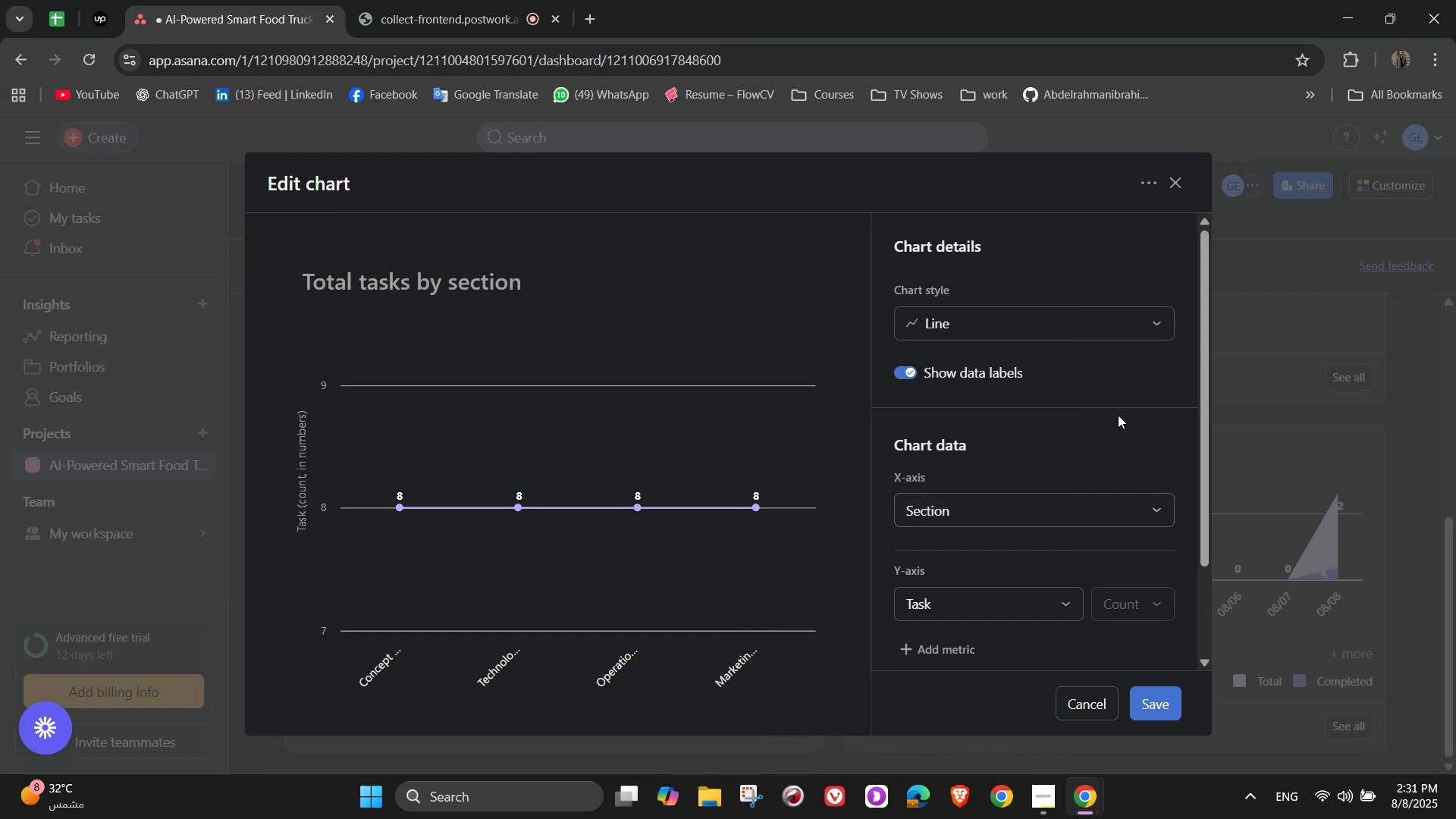 
scroll: coordinate [1112, 489], scroll_direction: down, amount: 5.0
 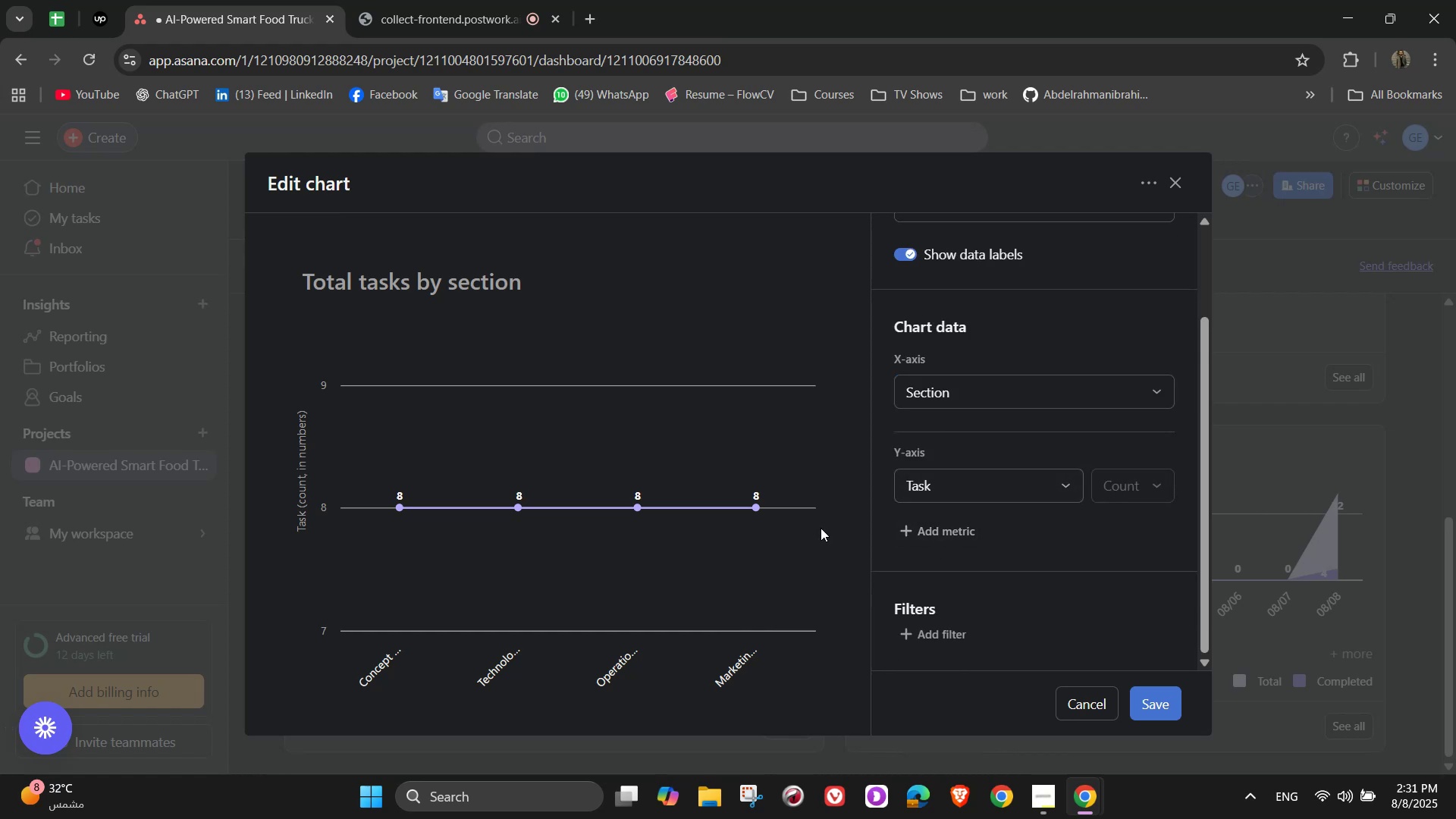 
mouse_move([409, 658])
 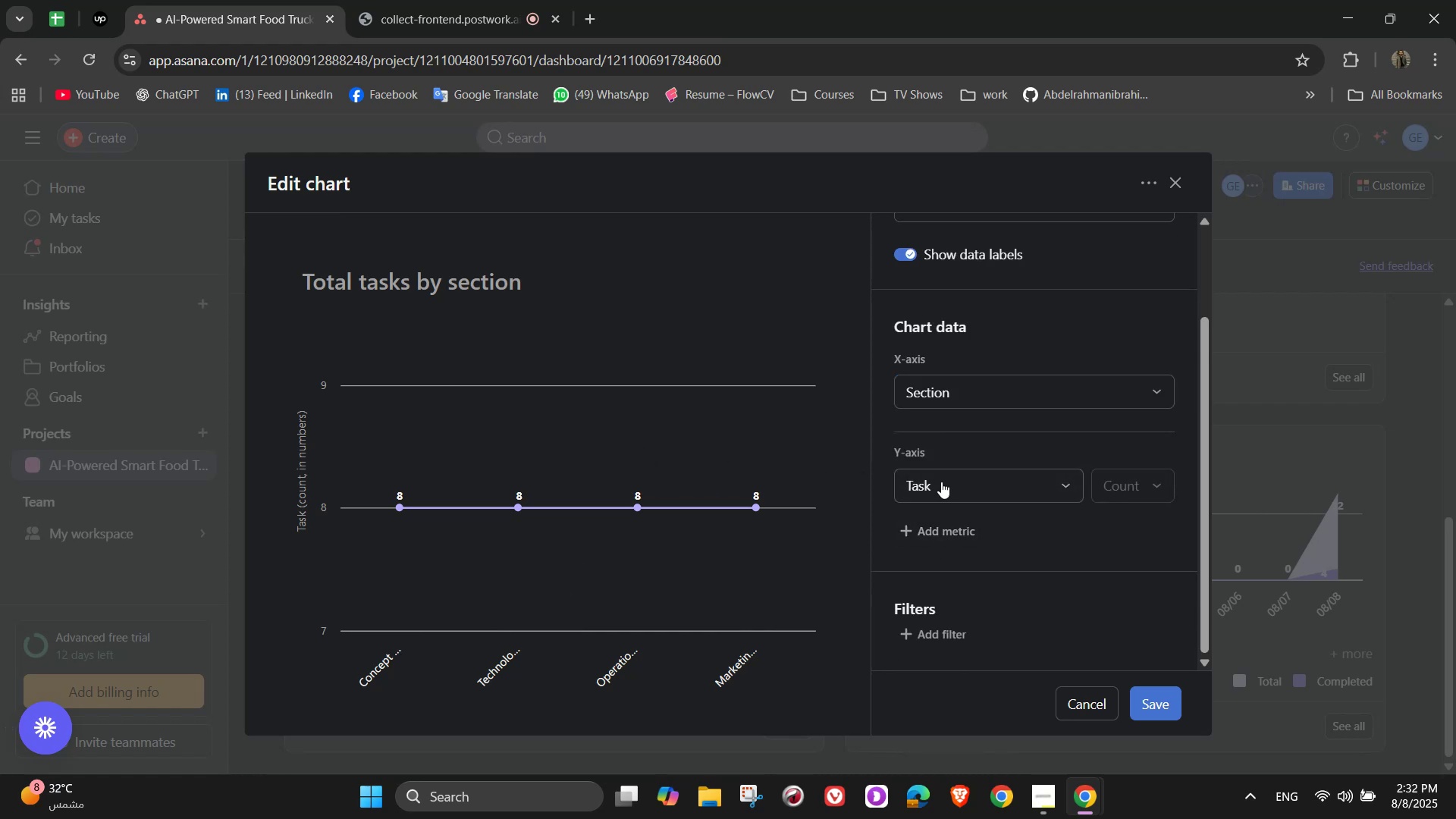 
left_click([998, 482])
 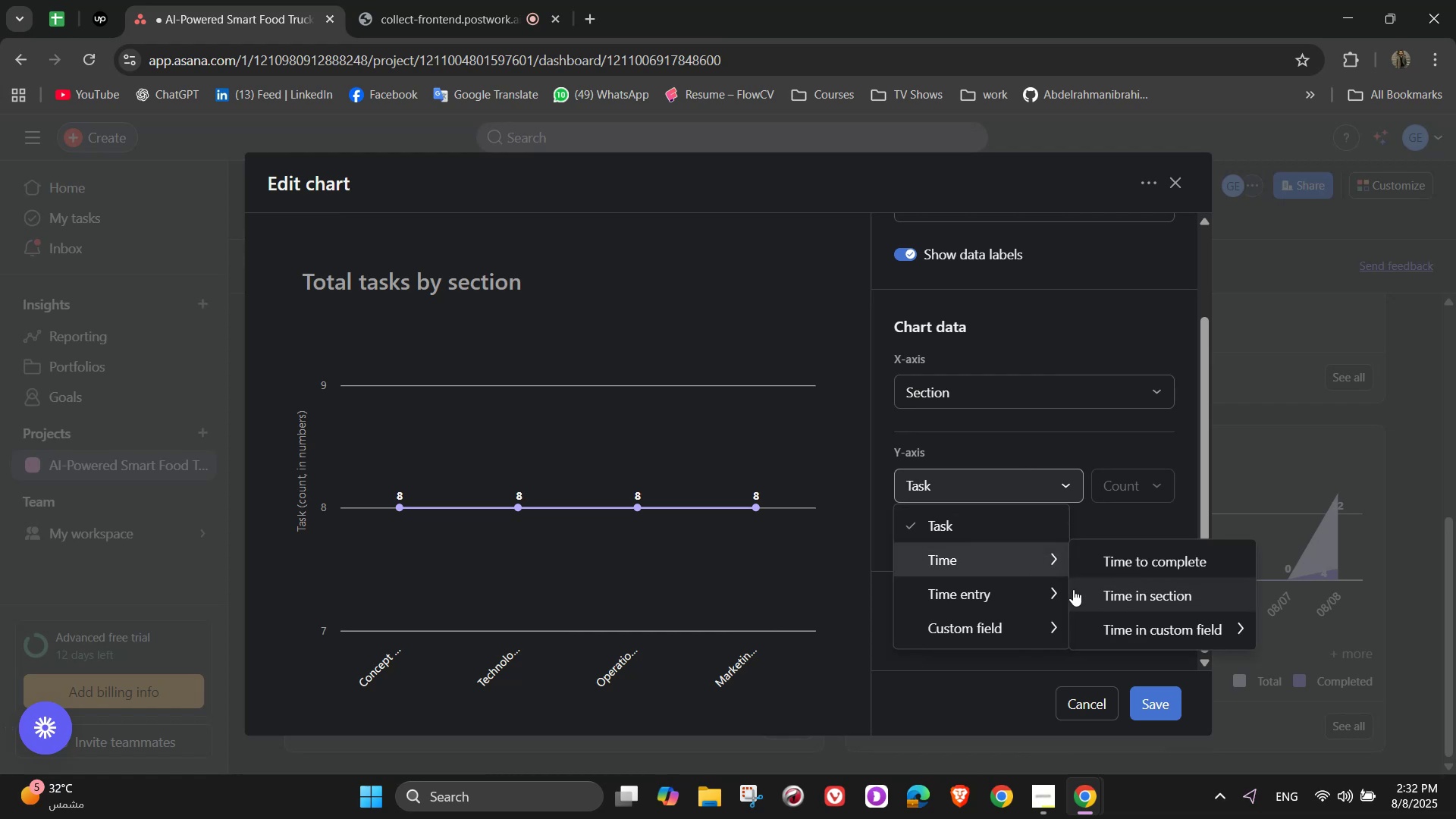 
left_click([1109, 598])
 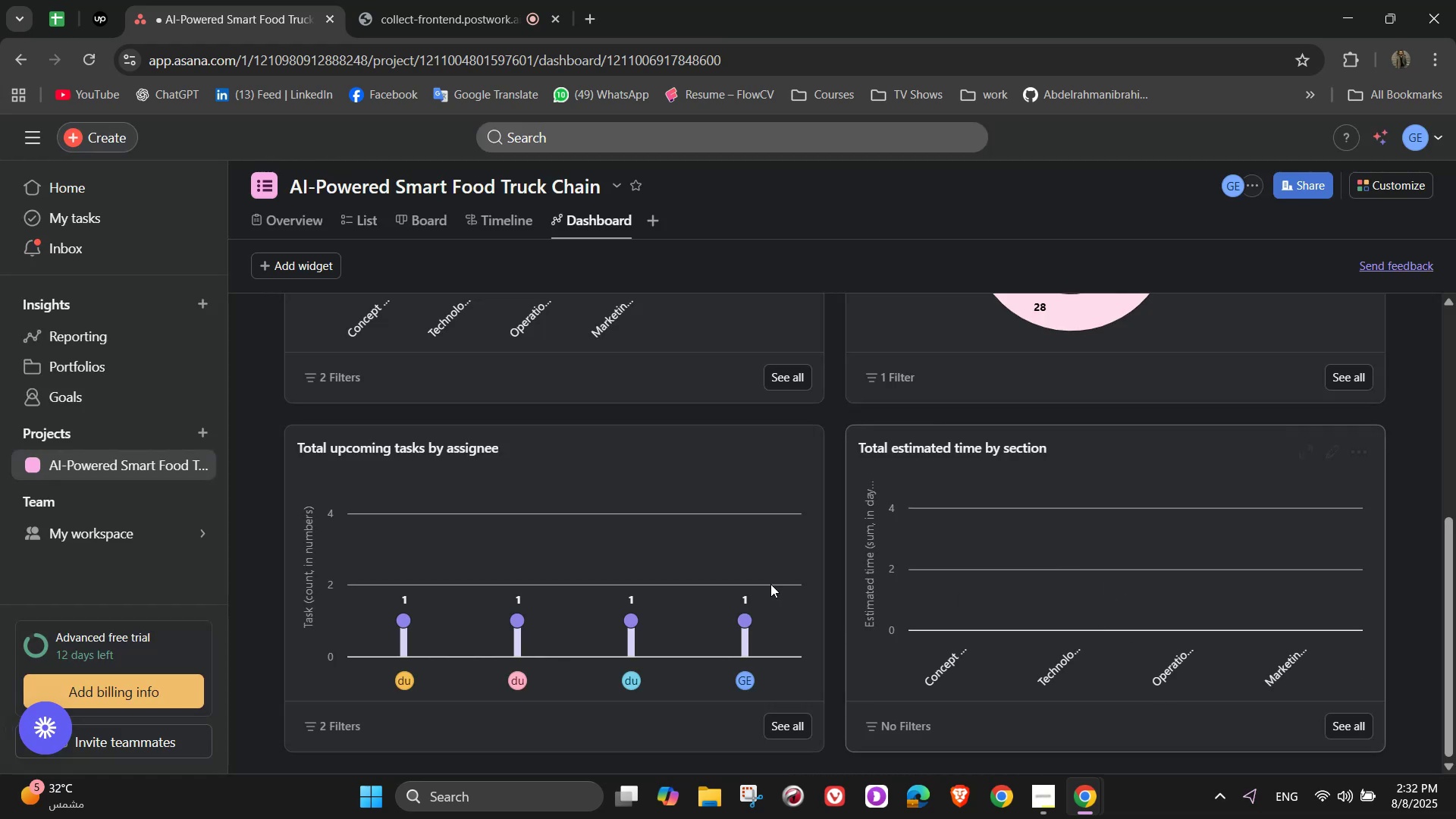 
left_click([797, 452])
 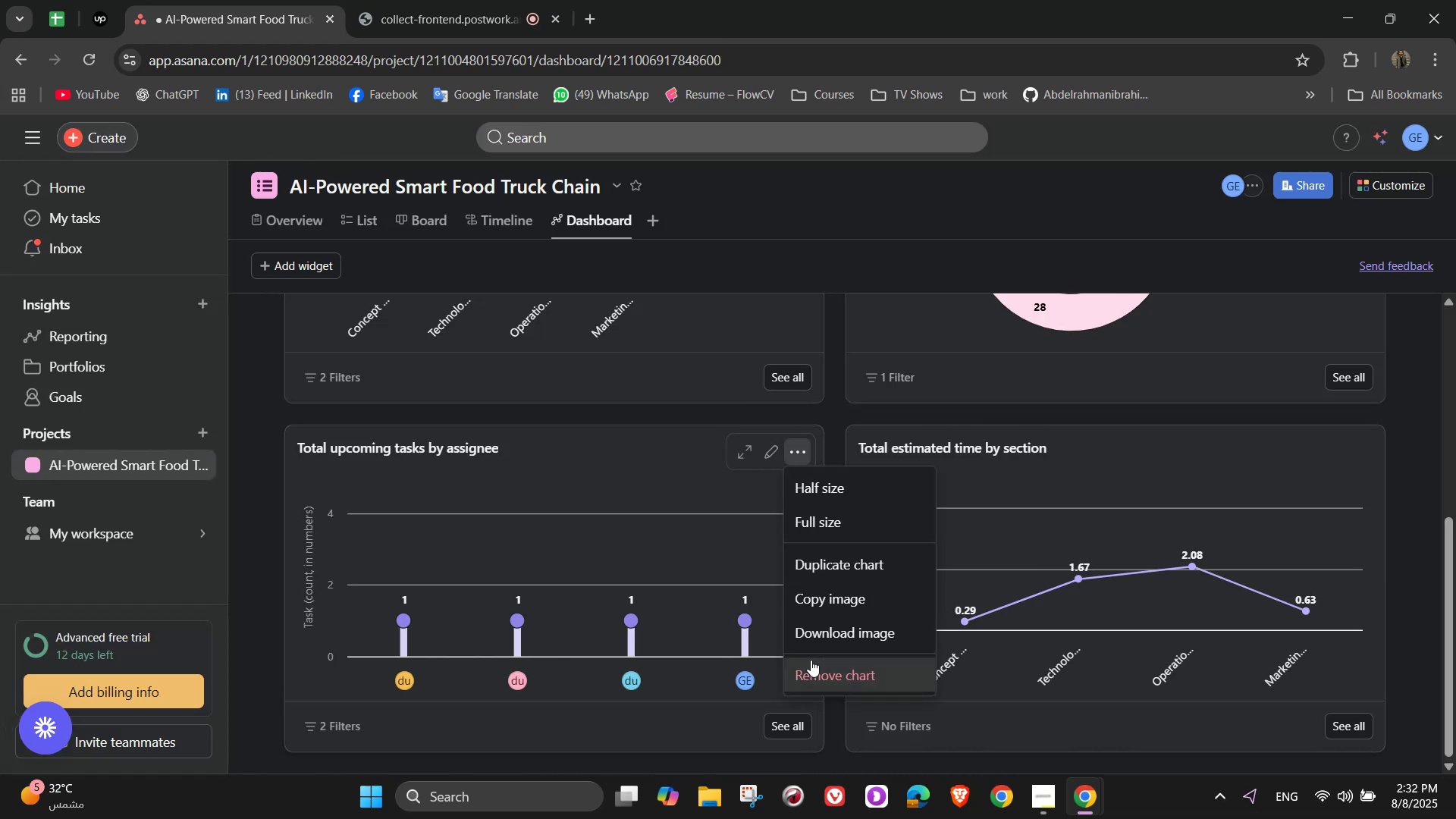 
left_click([819, 670])
 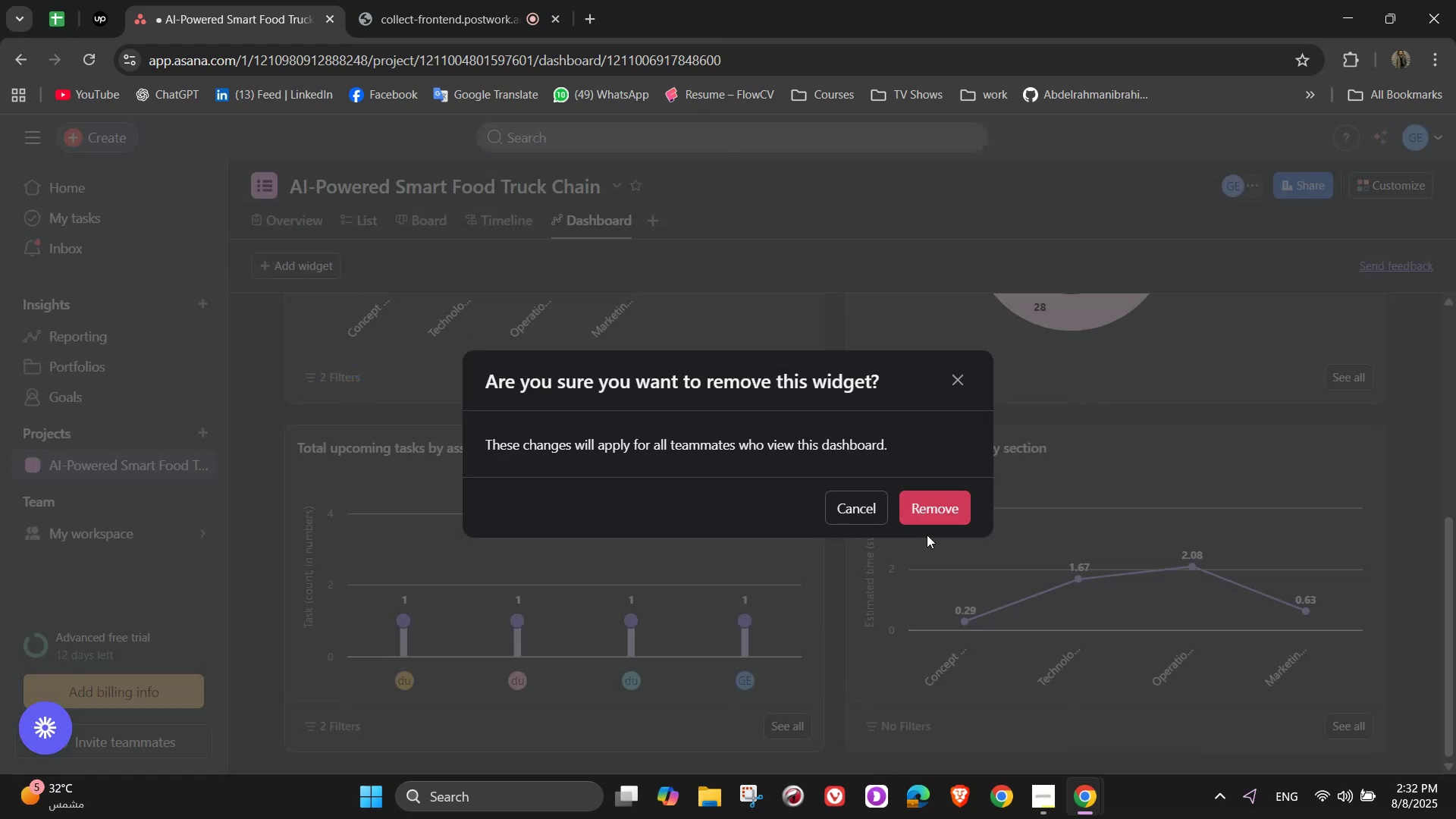 
left_click([924, 502])
 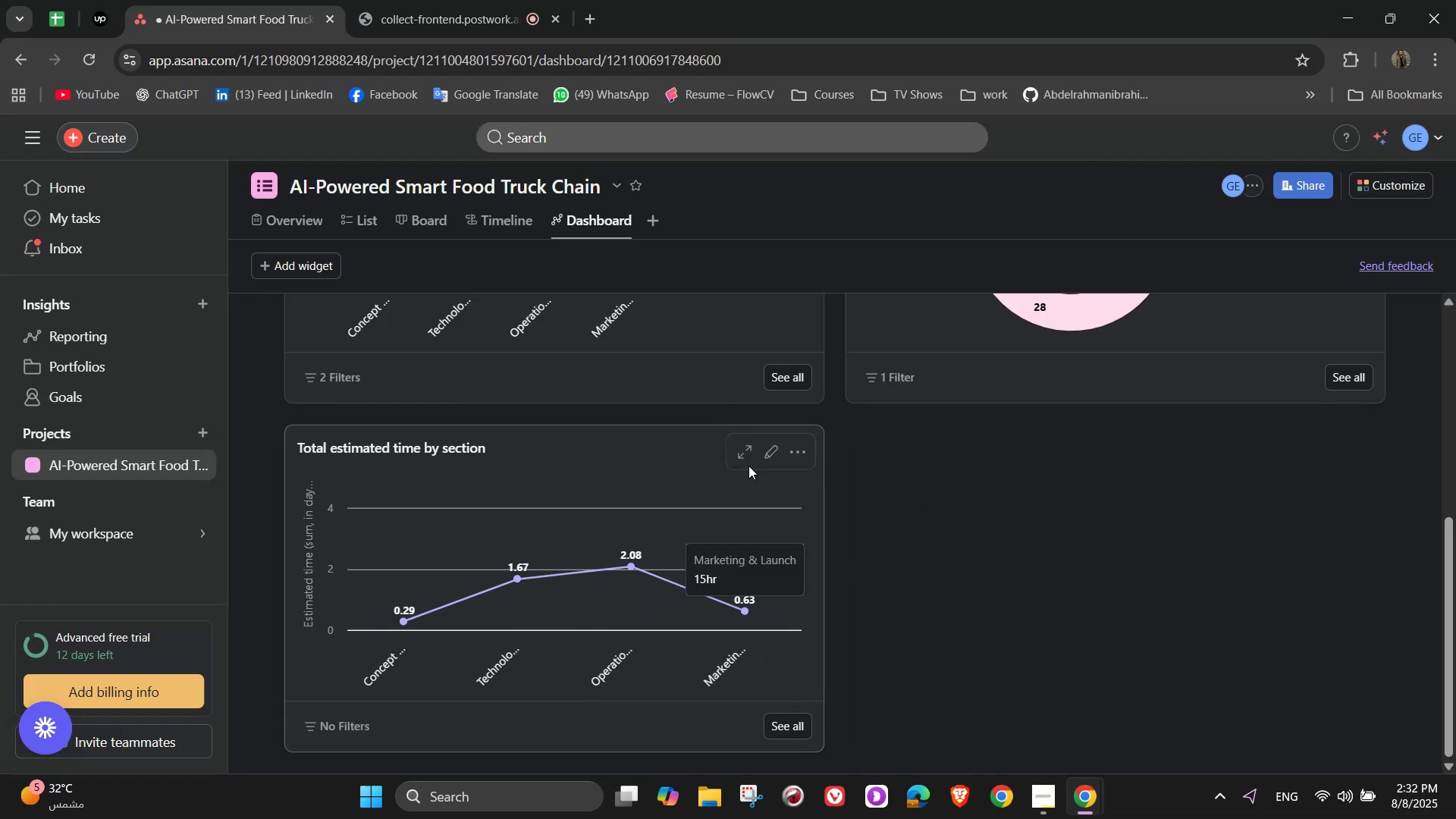 
left_click([803, 447])
 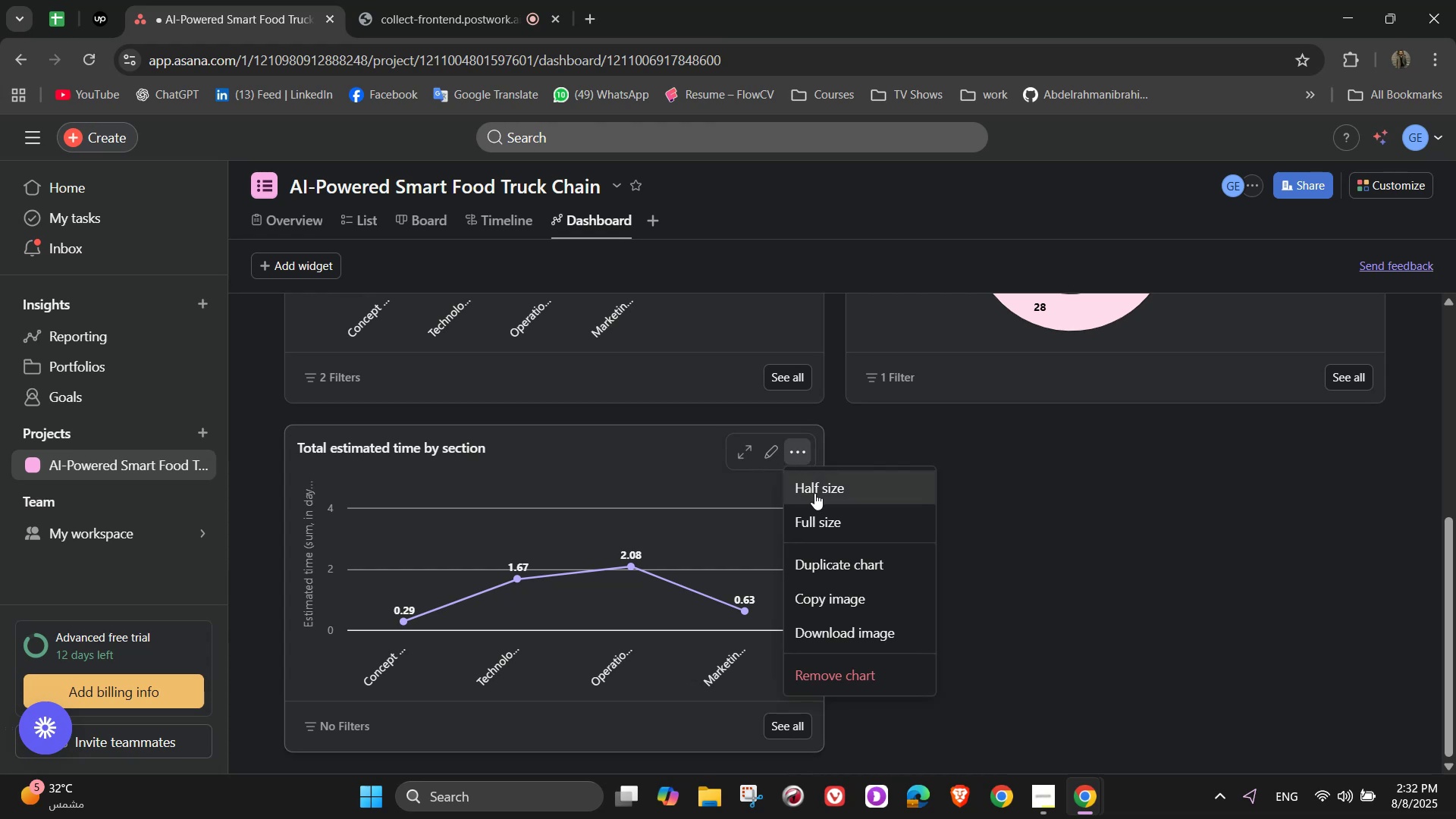 
left_click([836, 525])
 